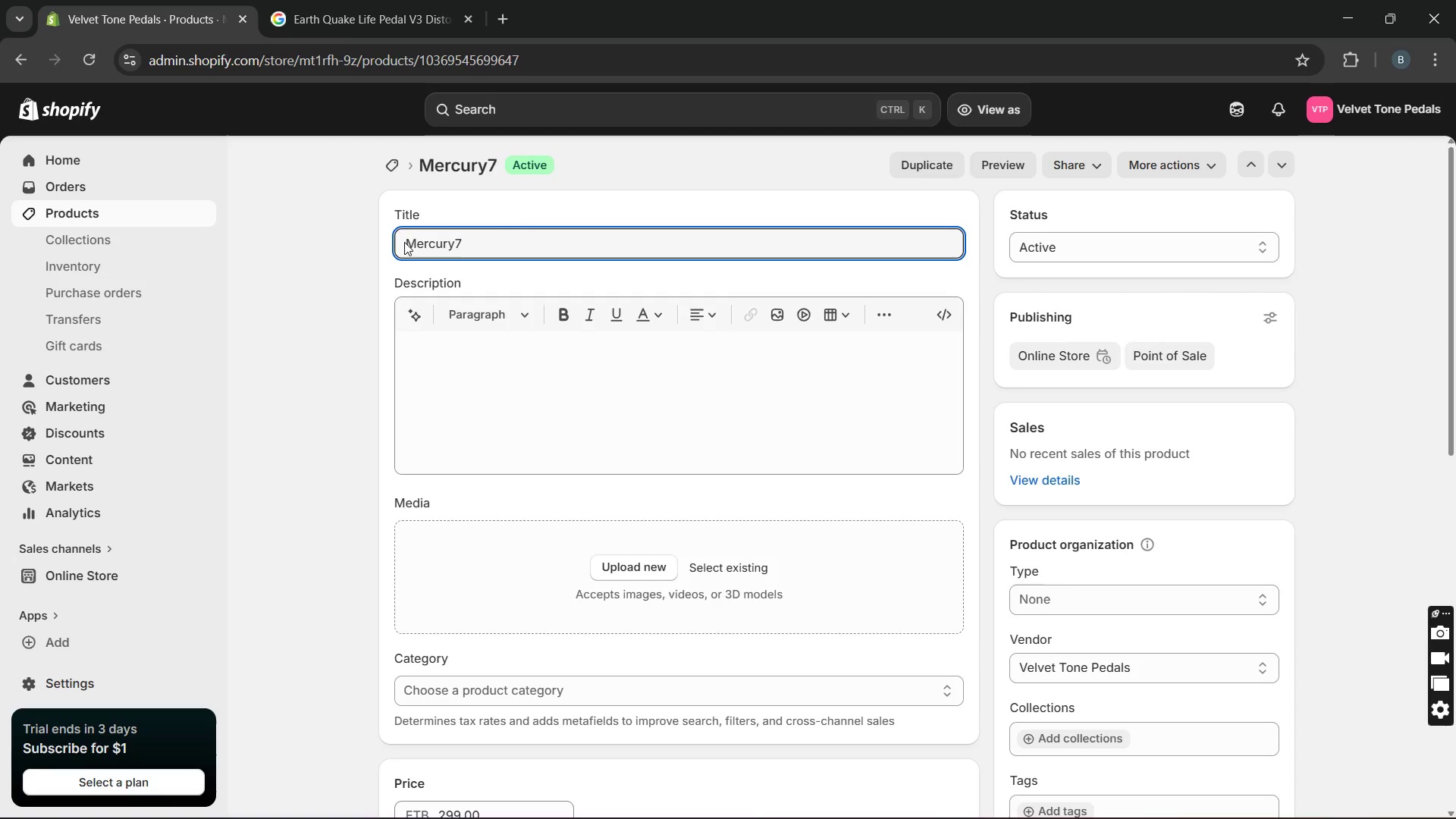 
type(Meris )
 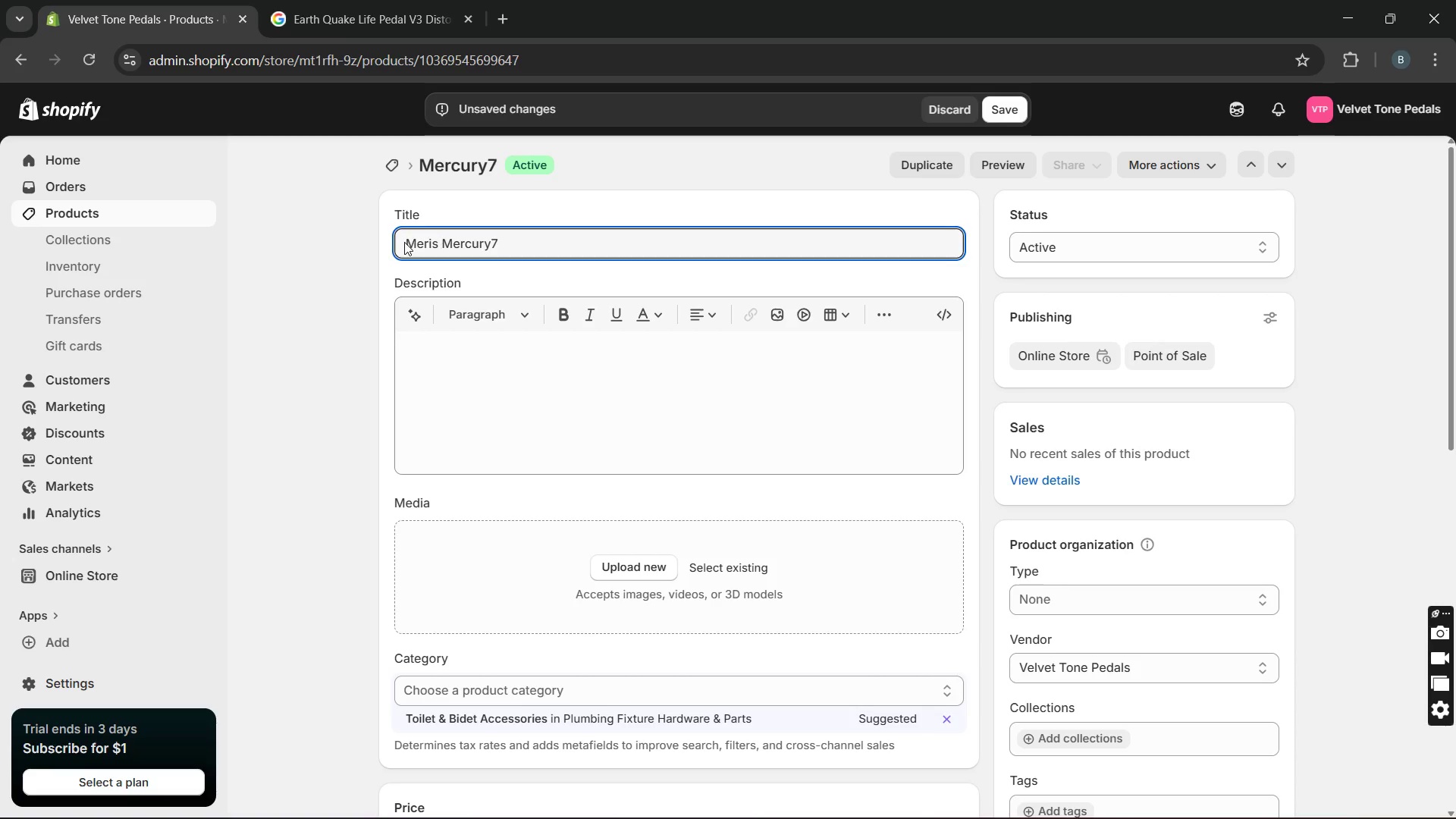 
hold_key(key=ArrowRight, duration=1.08)
 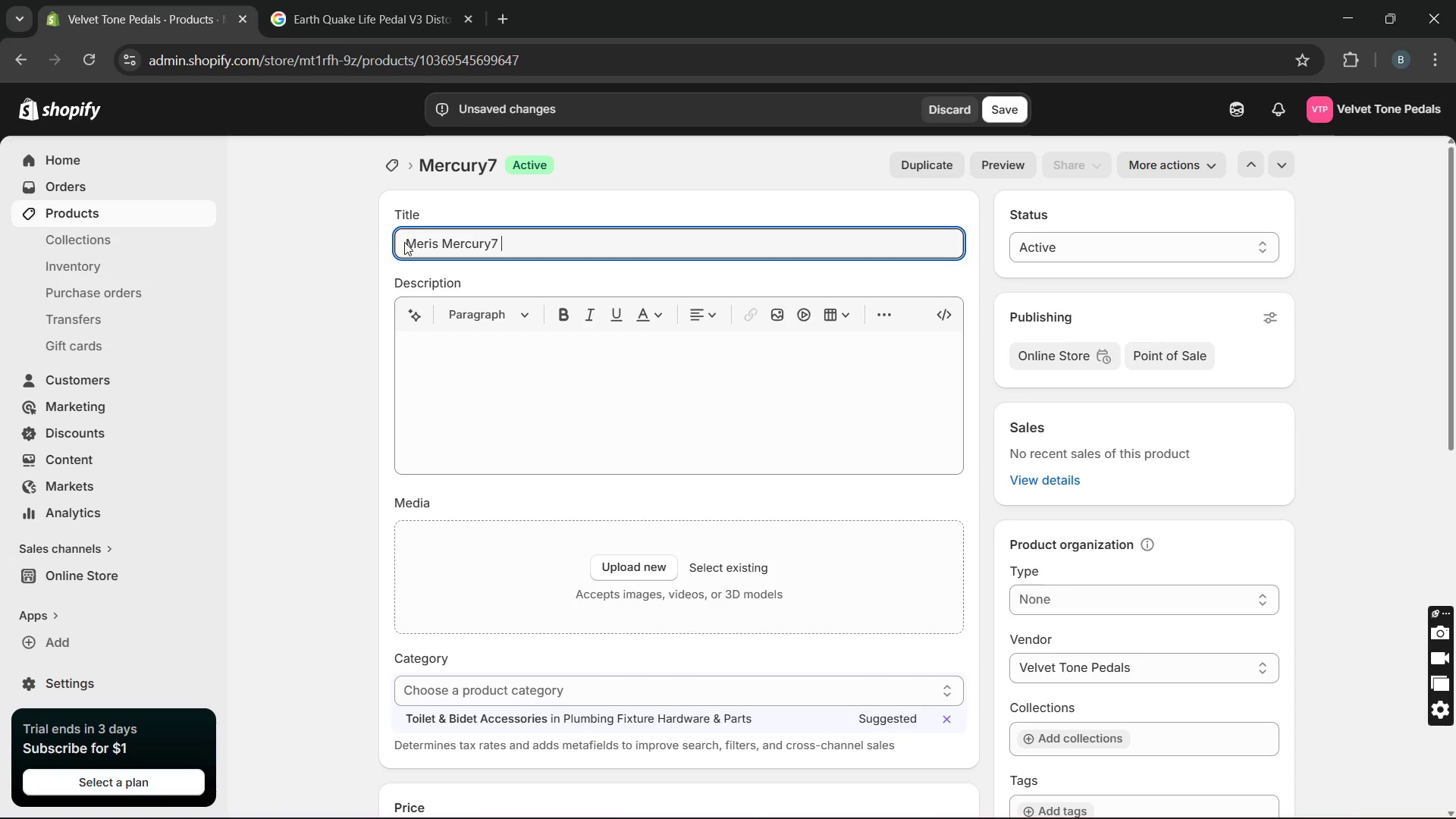 
type( REB)
key(Backspace)
key(Backspace)
type(everb pedal-Cinn)
key(Backspace)
type(ematic Ambient Engine )
 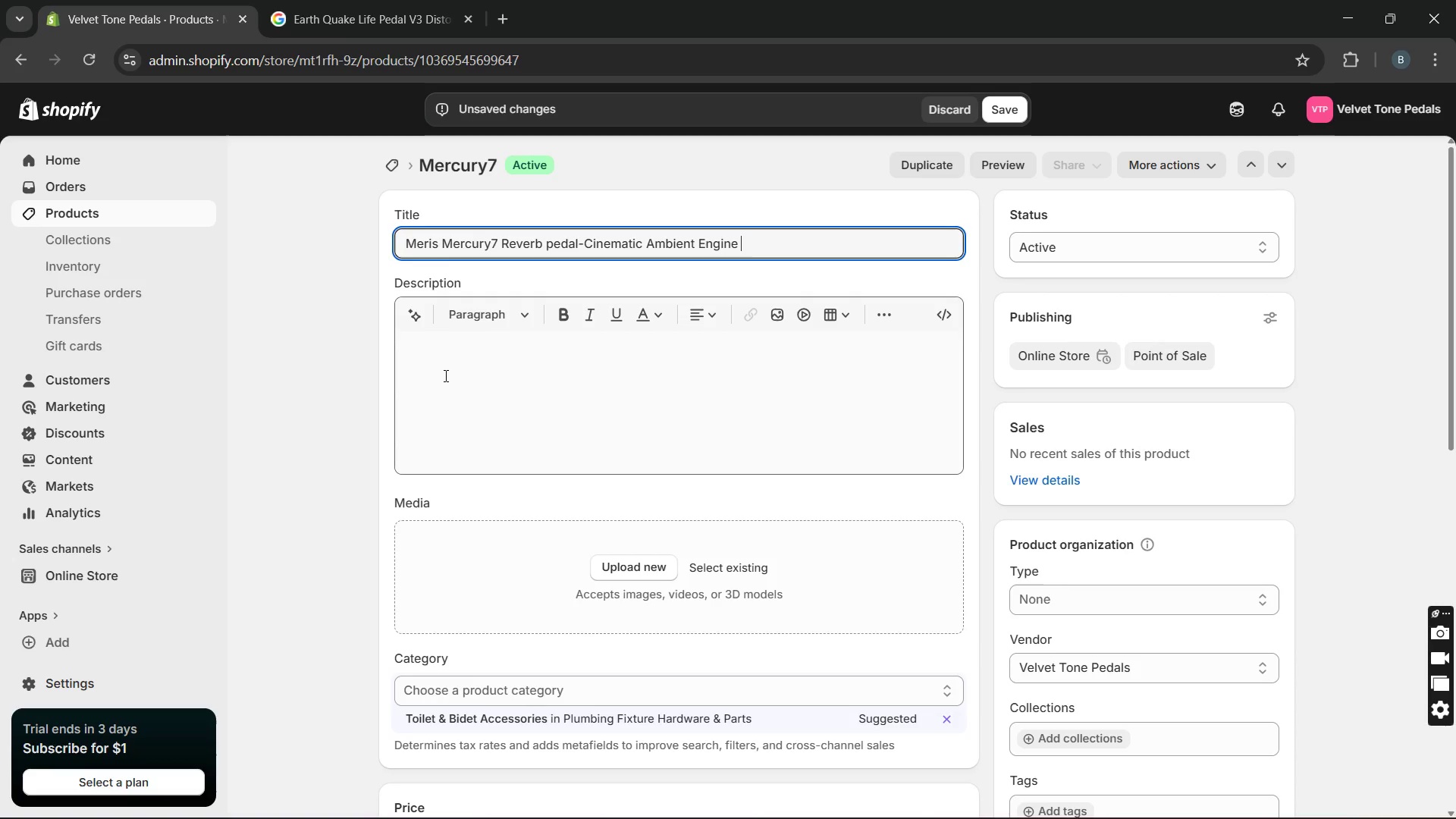 
left_click([444, 375])
 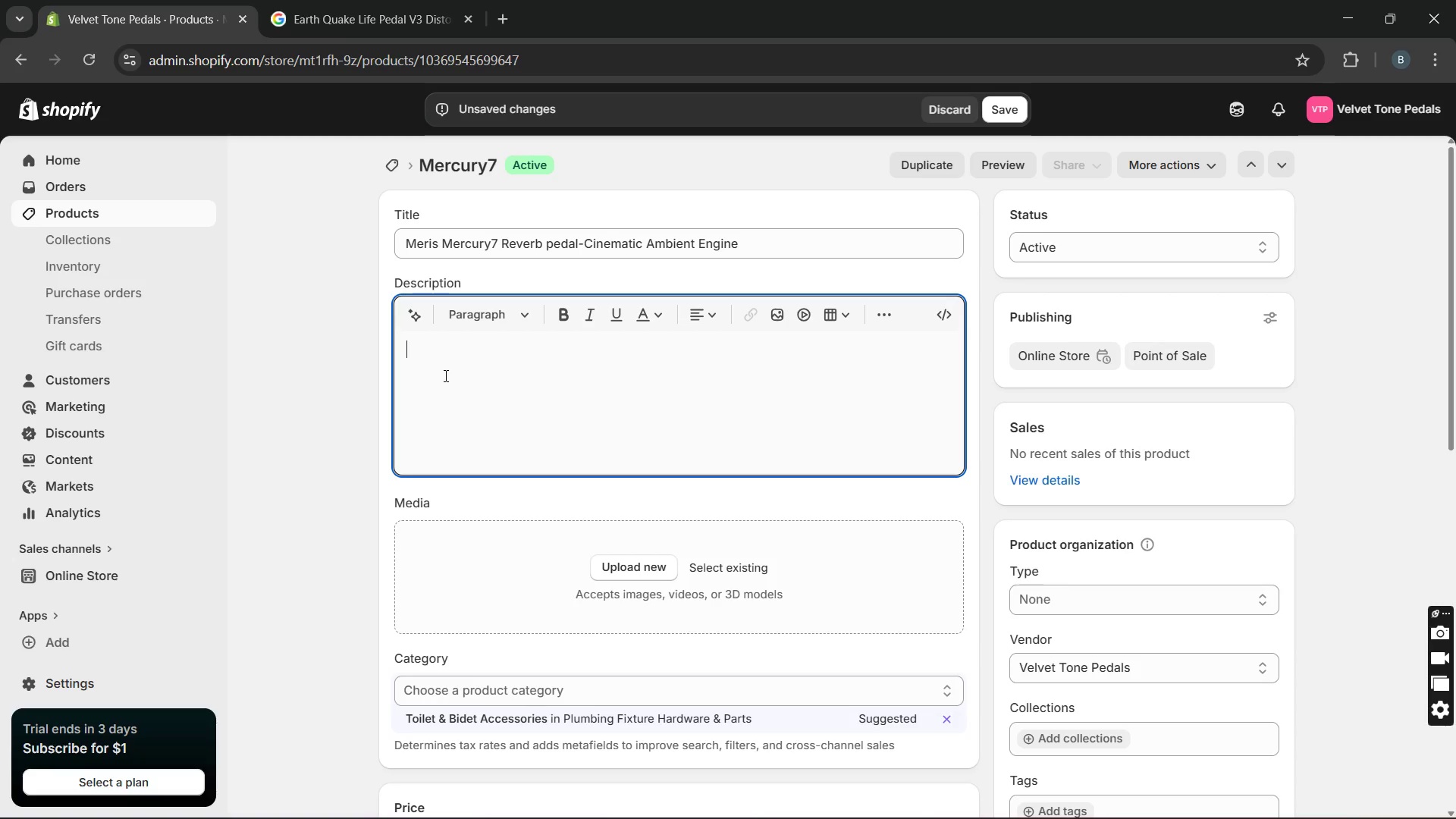 
type(This is a reverb pedal inspired by cinematic soundscapes and ambient textures)
 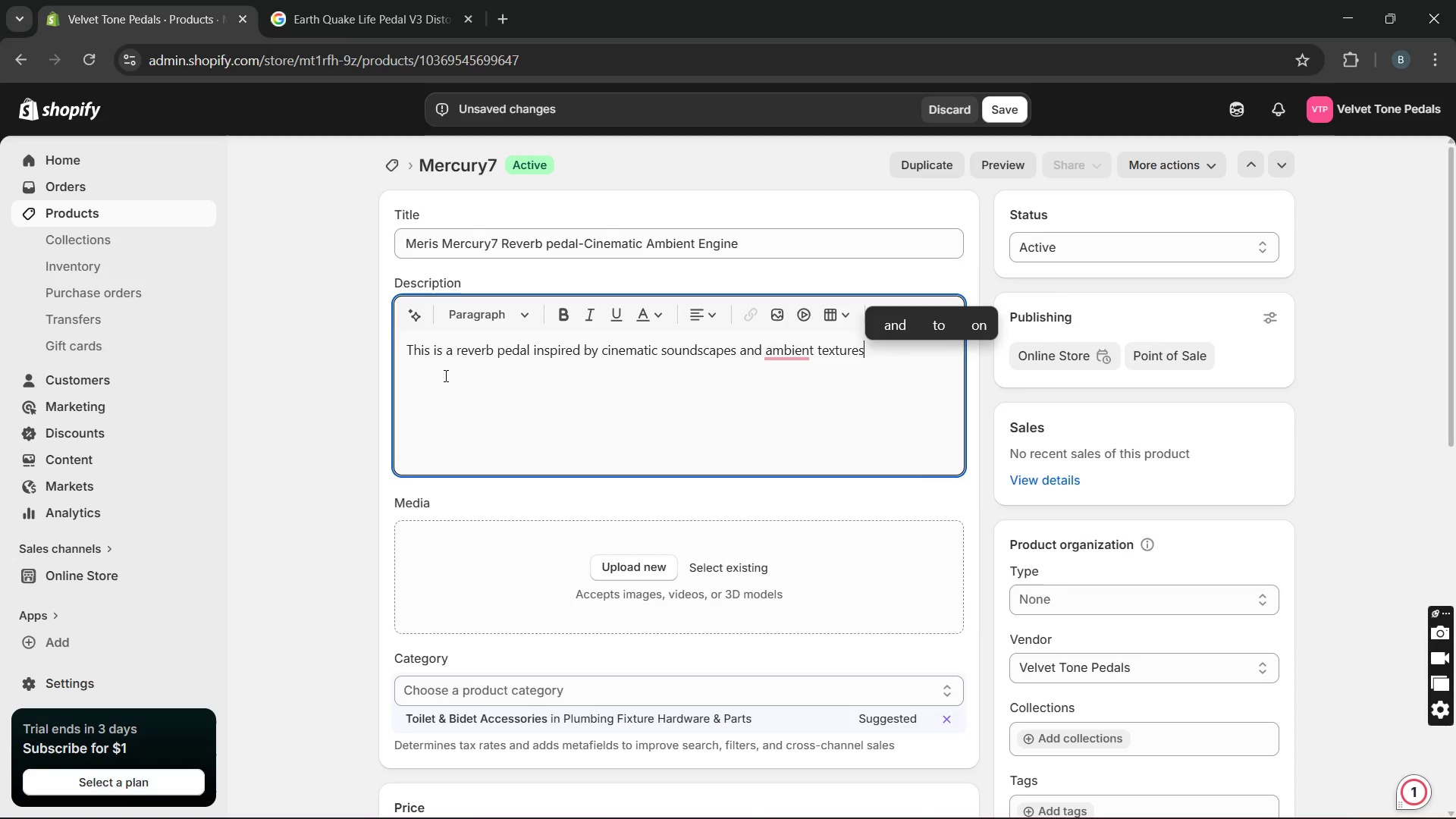 
type(. Built with advanced DSP technology, it ensures high-quality performance.it delivers lush )
 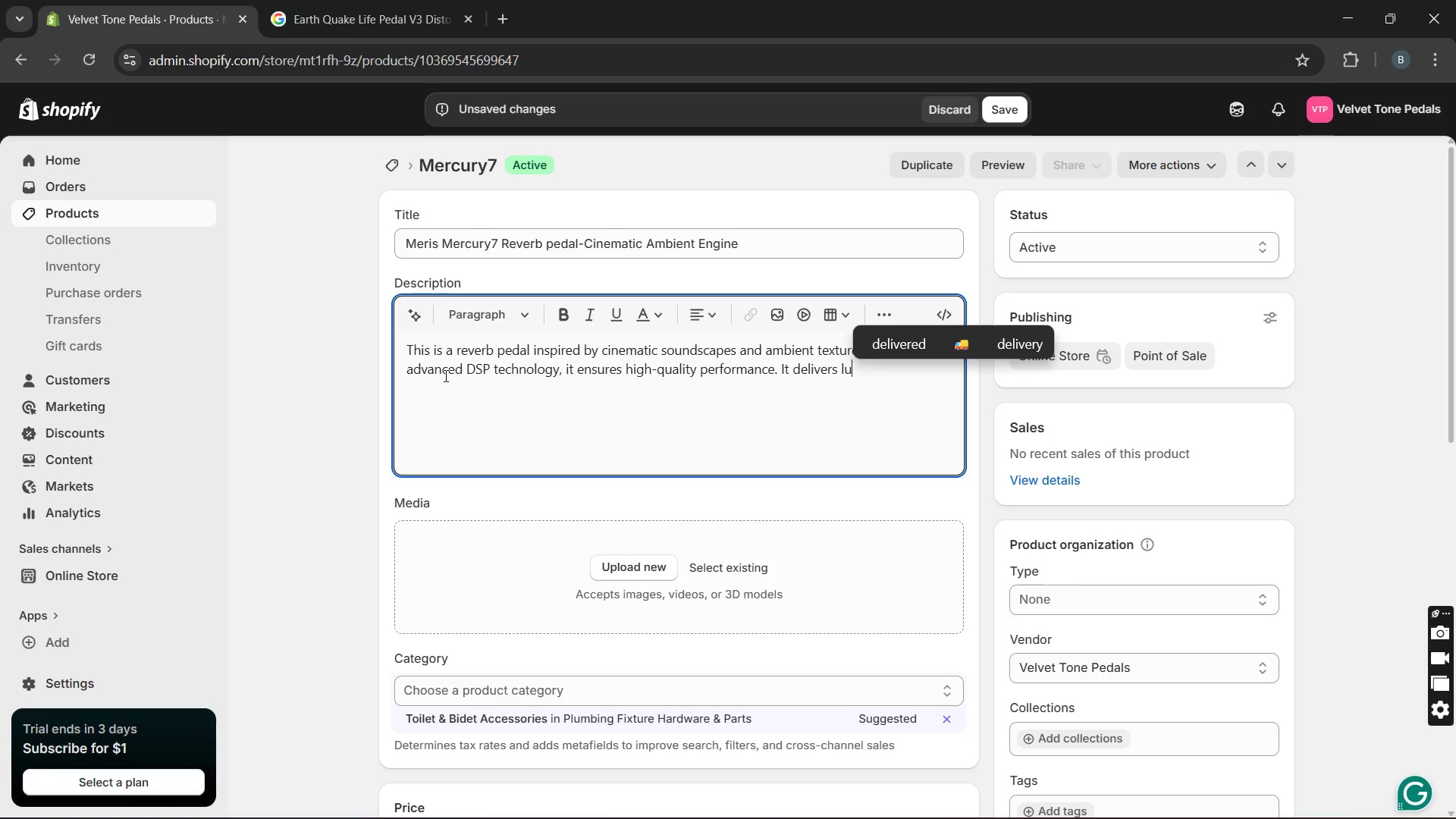 
hold_key(key=CapsLock, duration=0.45)
 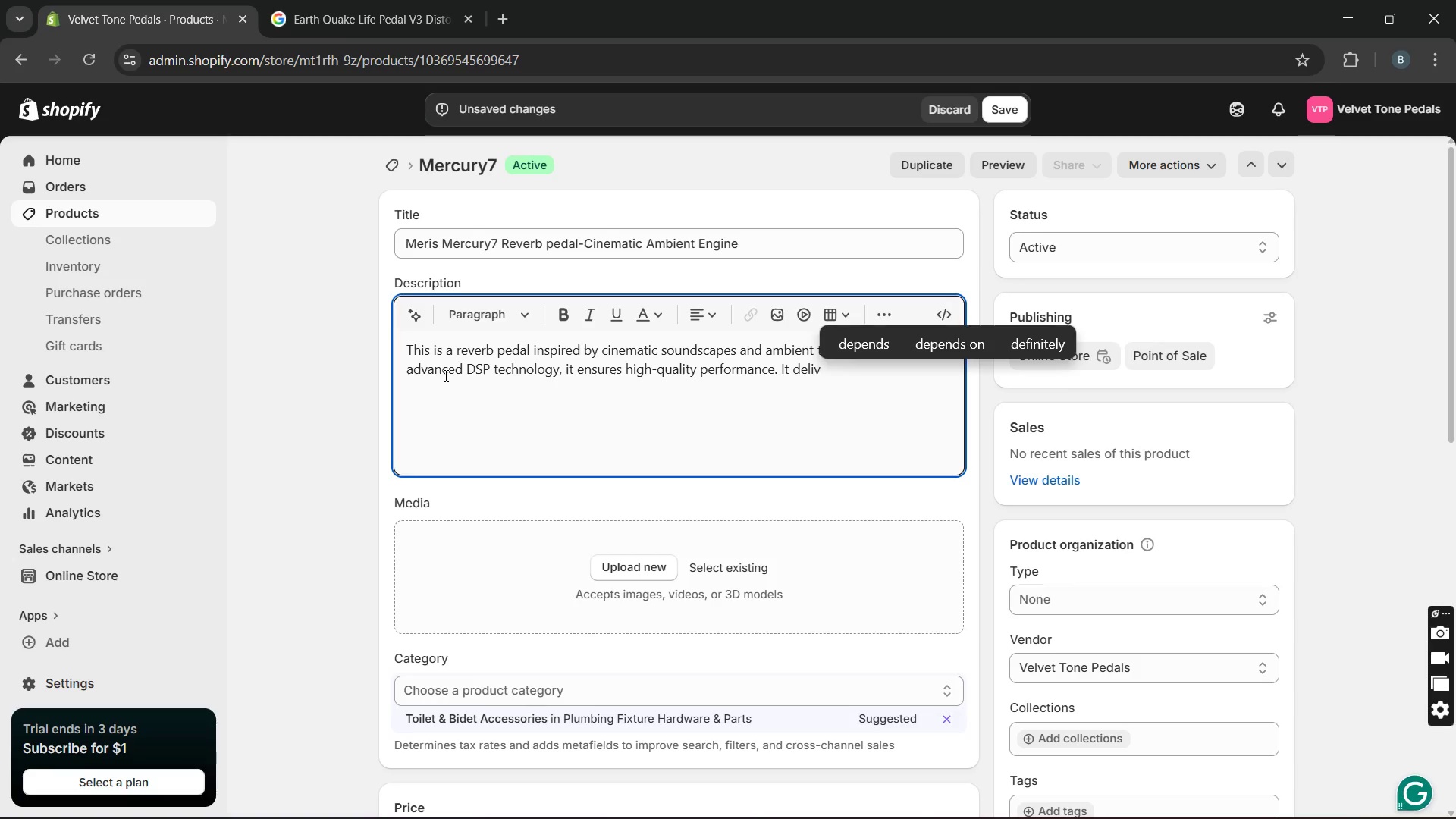 
type(reverb inspired by 80s film score with deep atmoso)
key(Backspace)
type(pheric control. Ideal for ambient musicians and sound designers.)
 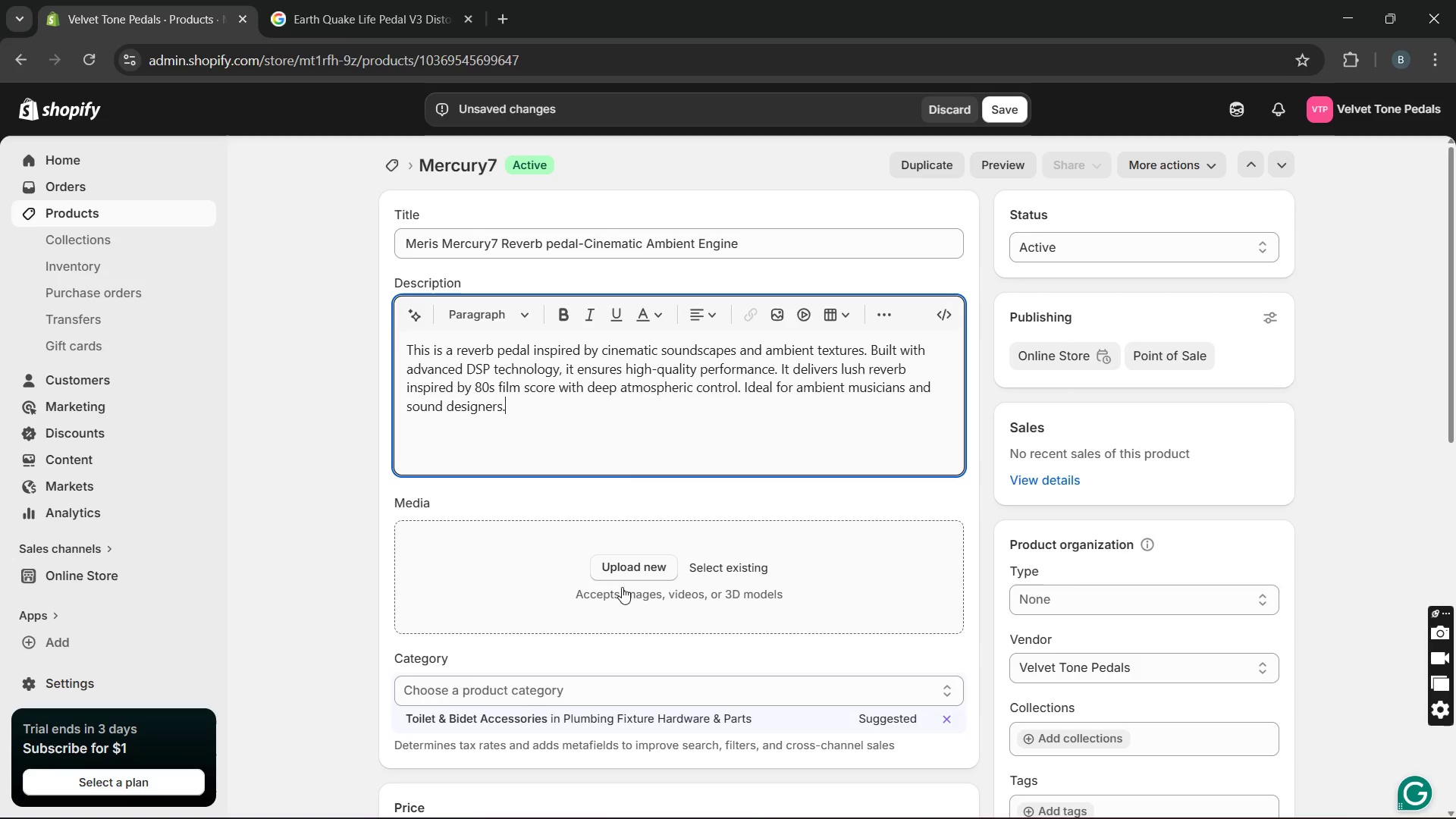 
key(Enter)
 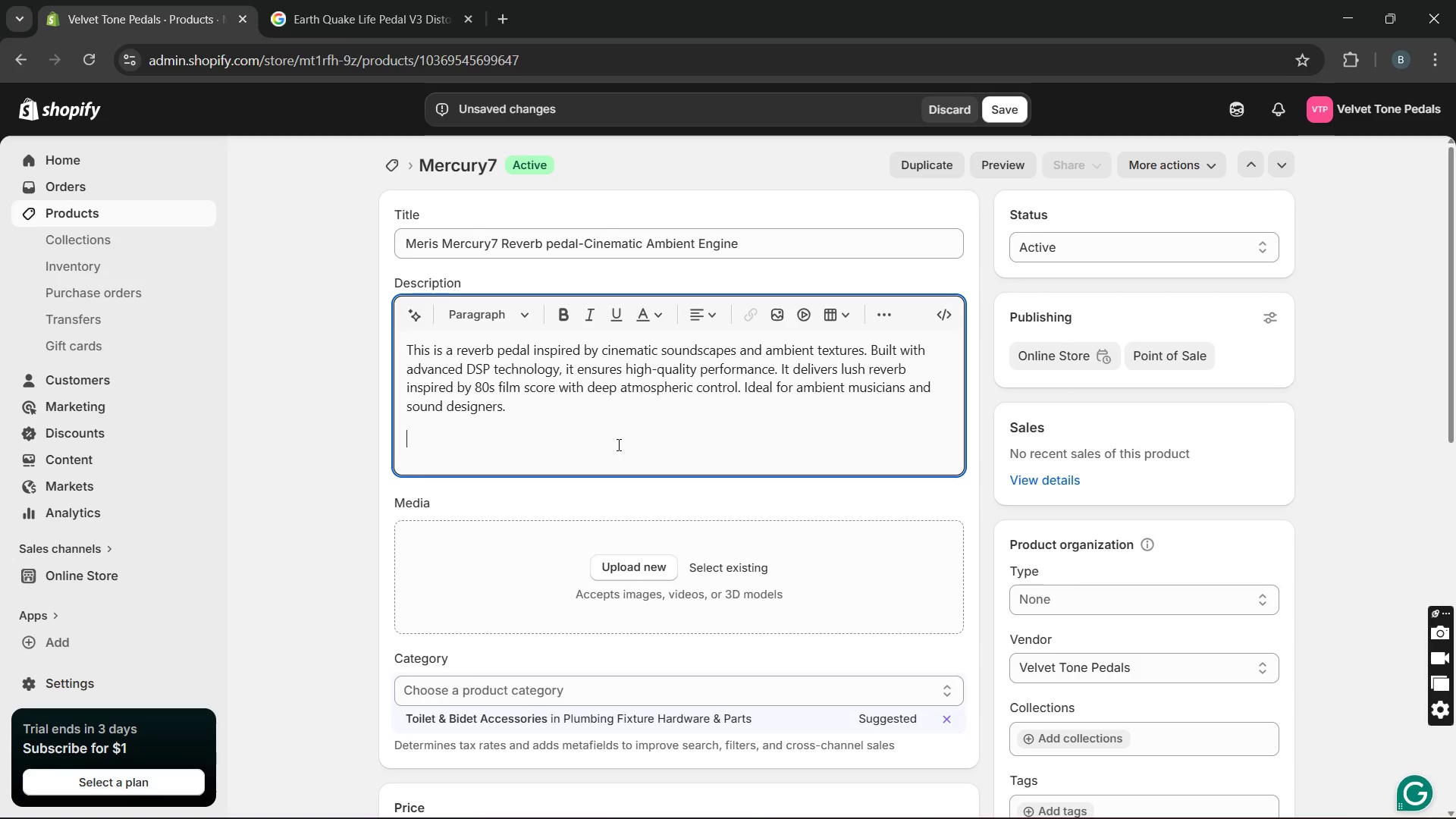 
type(Specifications)
 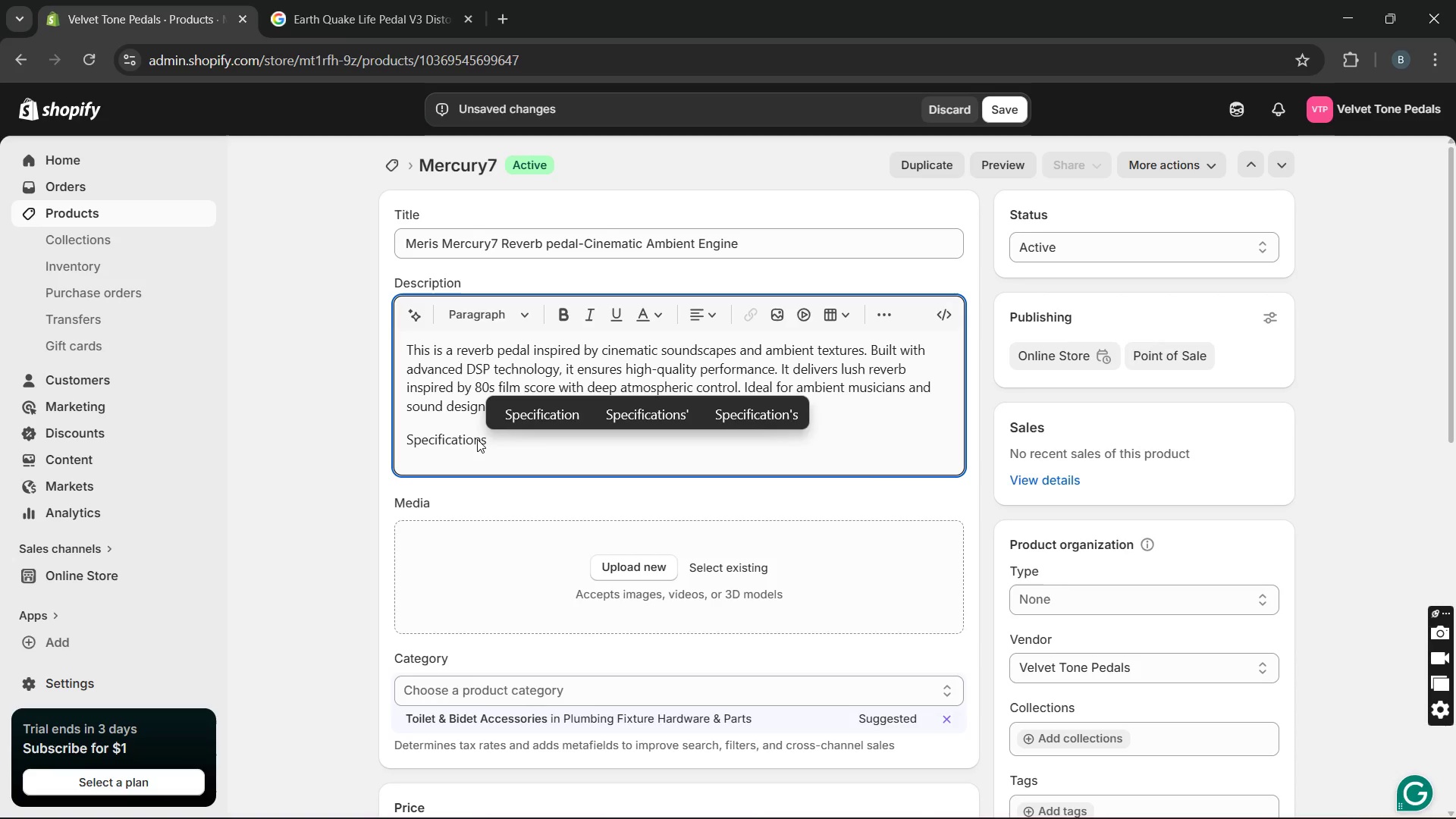 
double_click([477, 439])
 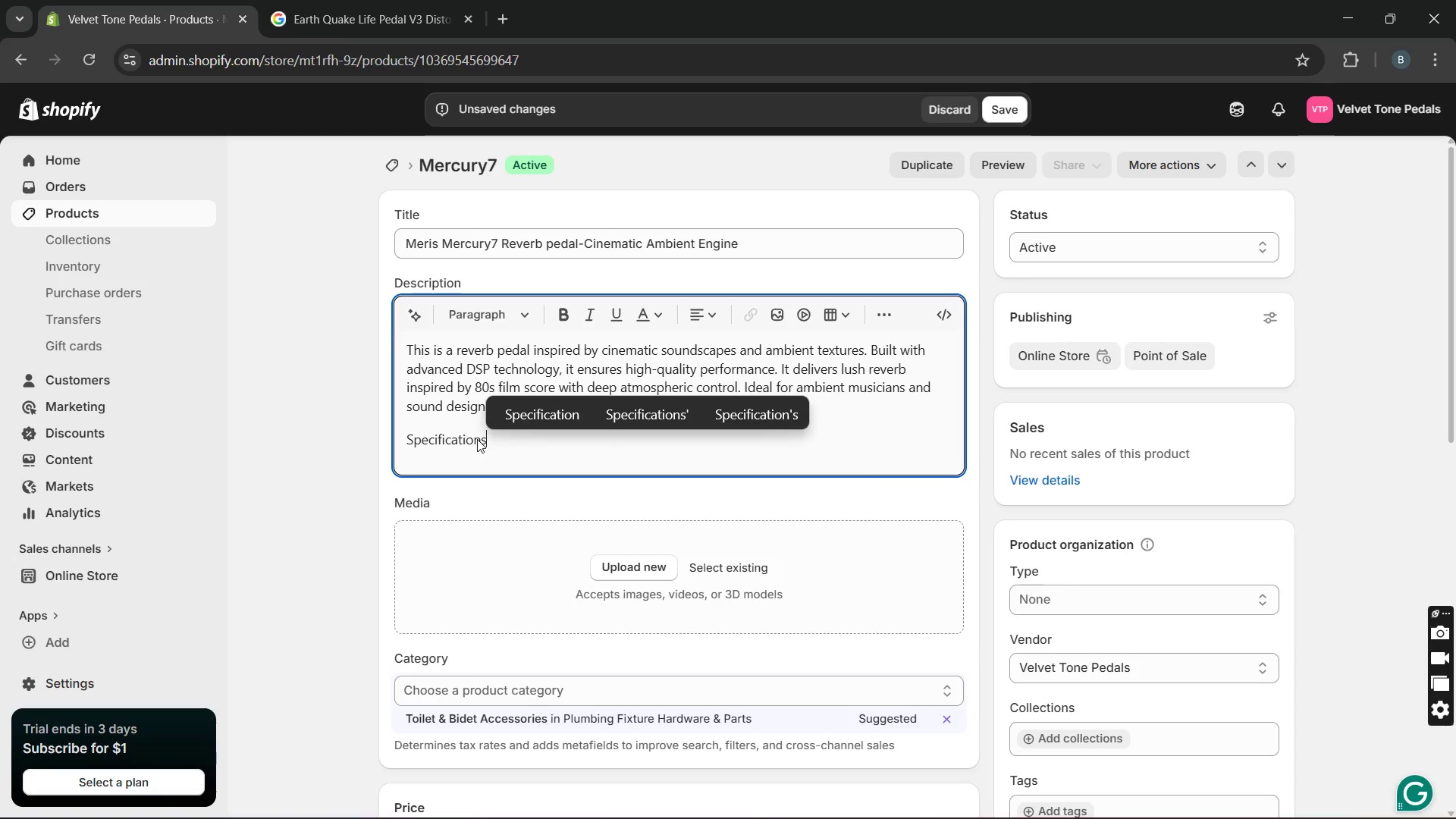 
triple_click([477, 439])
 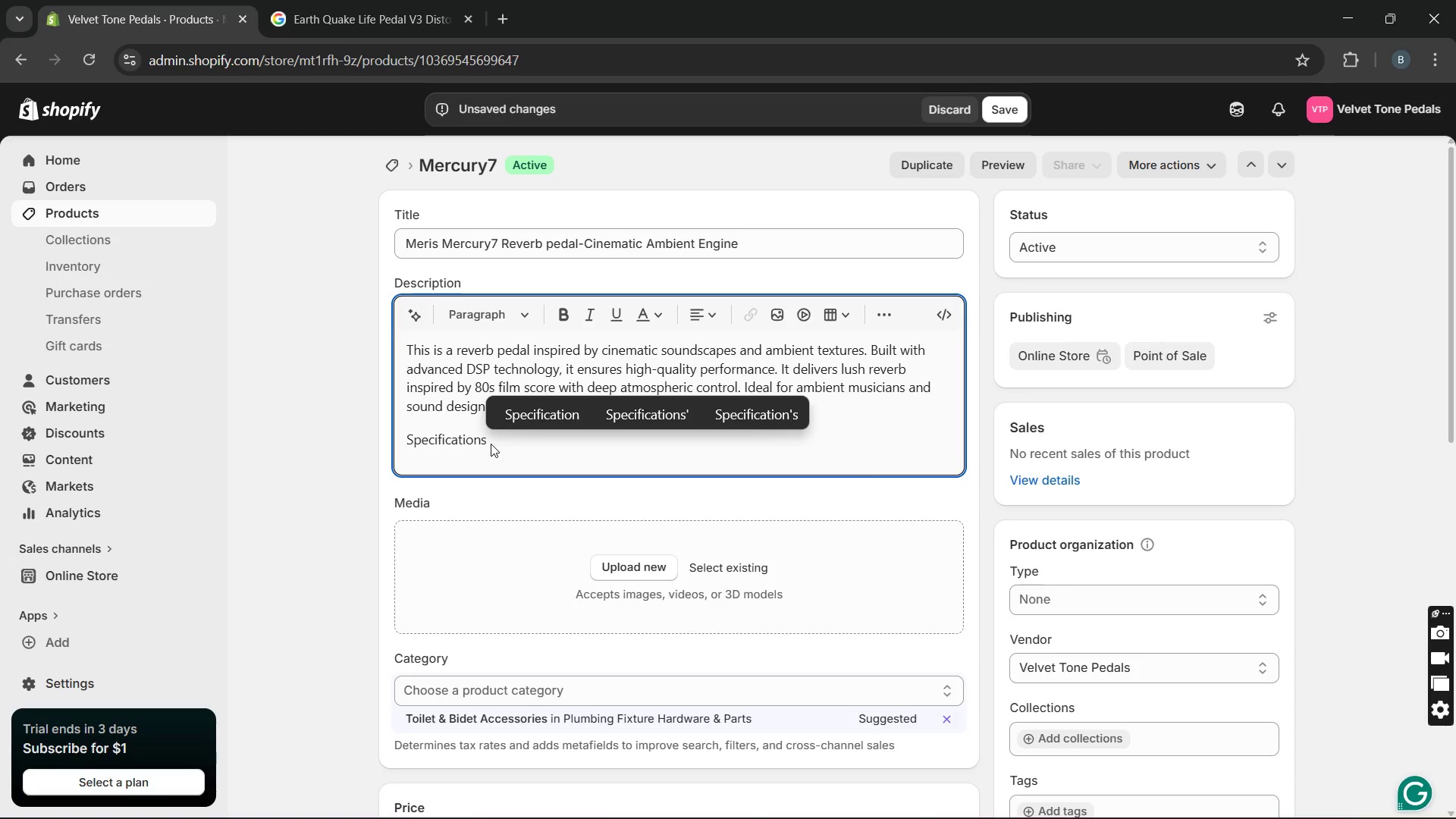 
left_click([491, 444])
 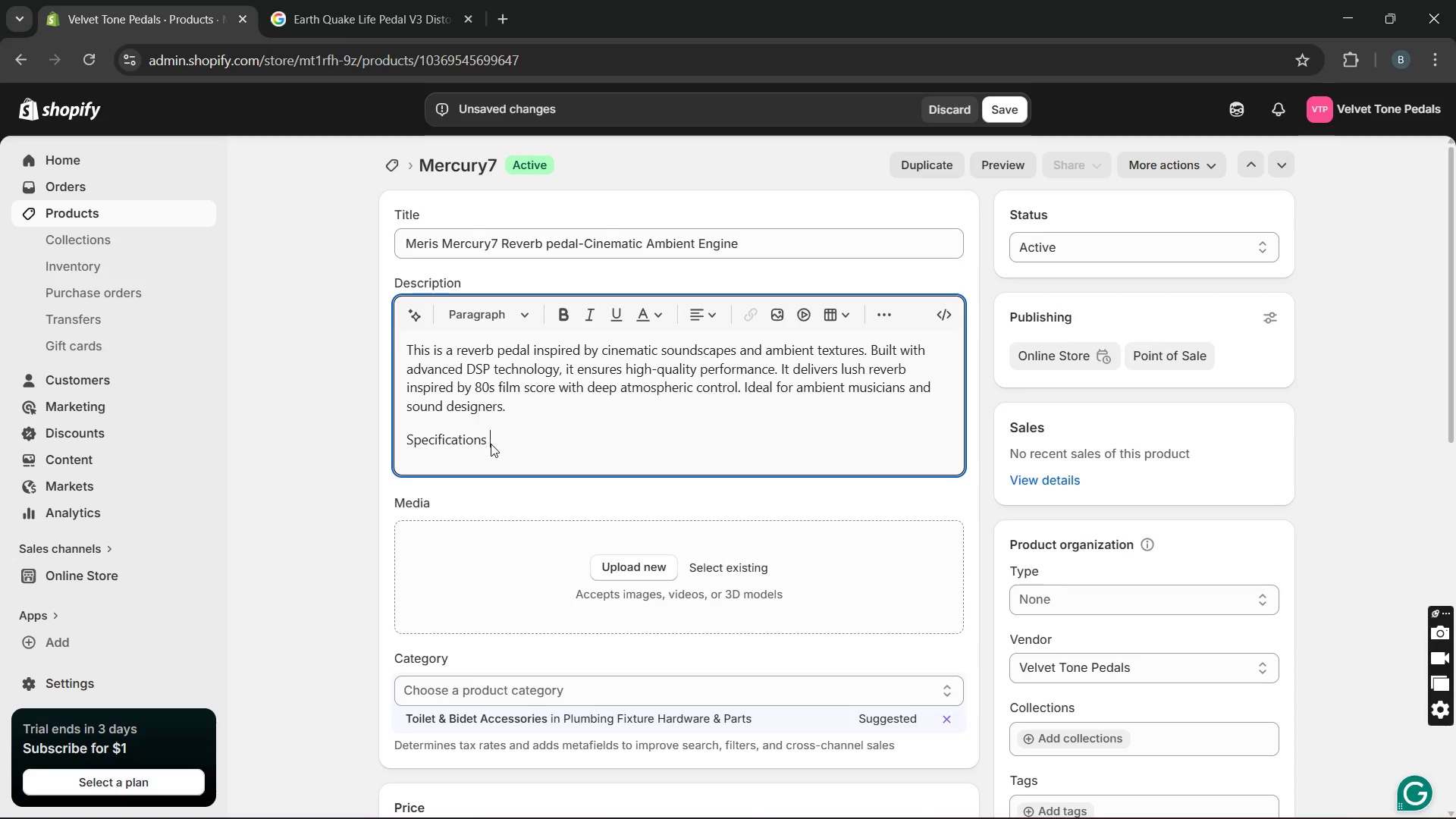 
key(Space)
 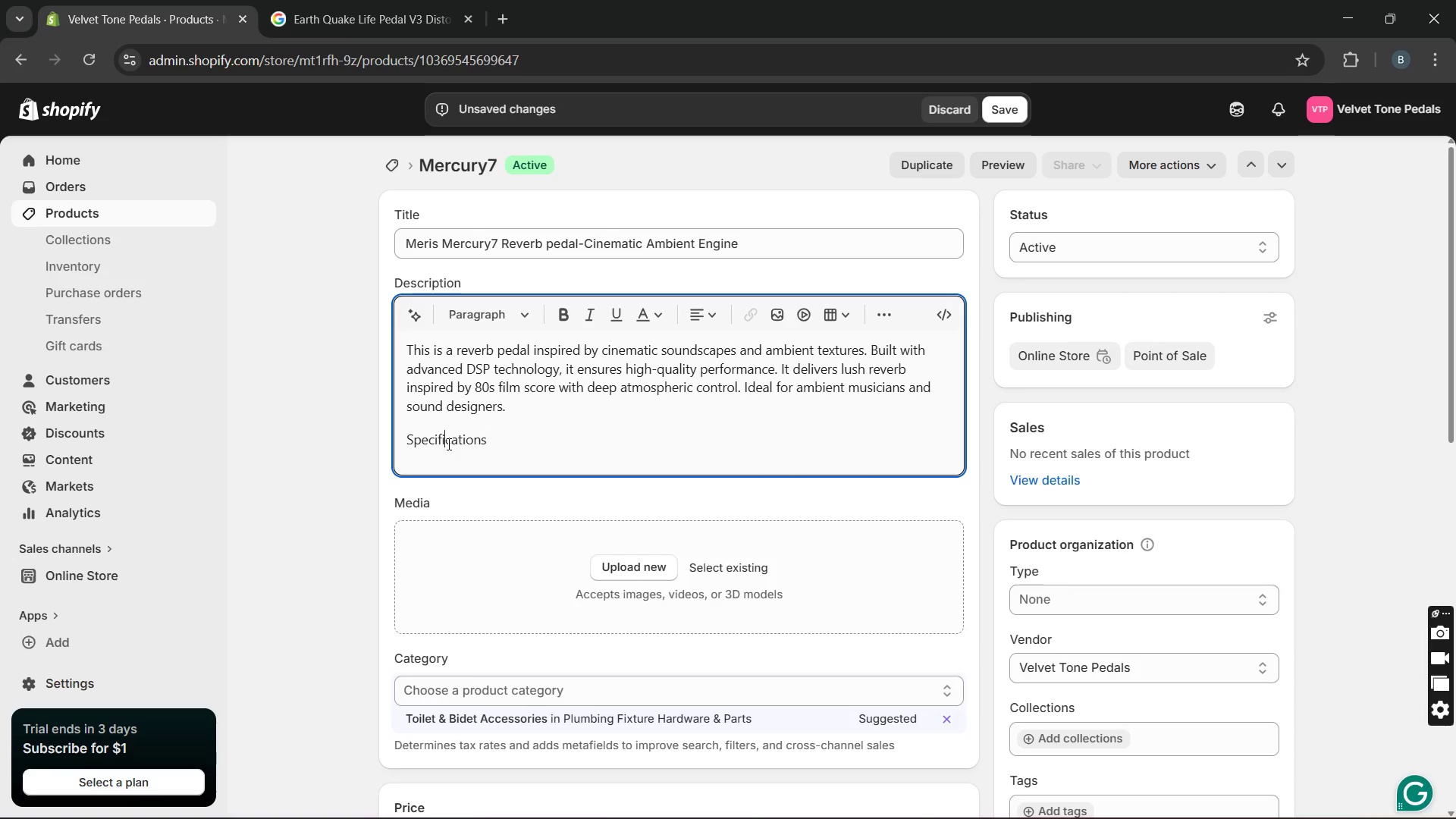 
double_click([447, 444])
 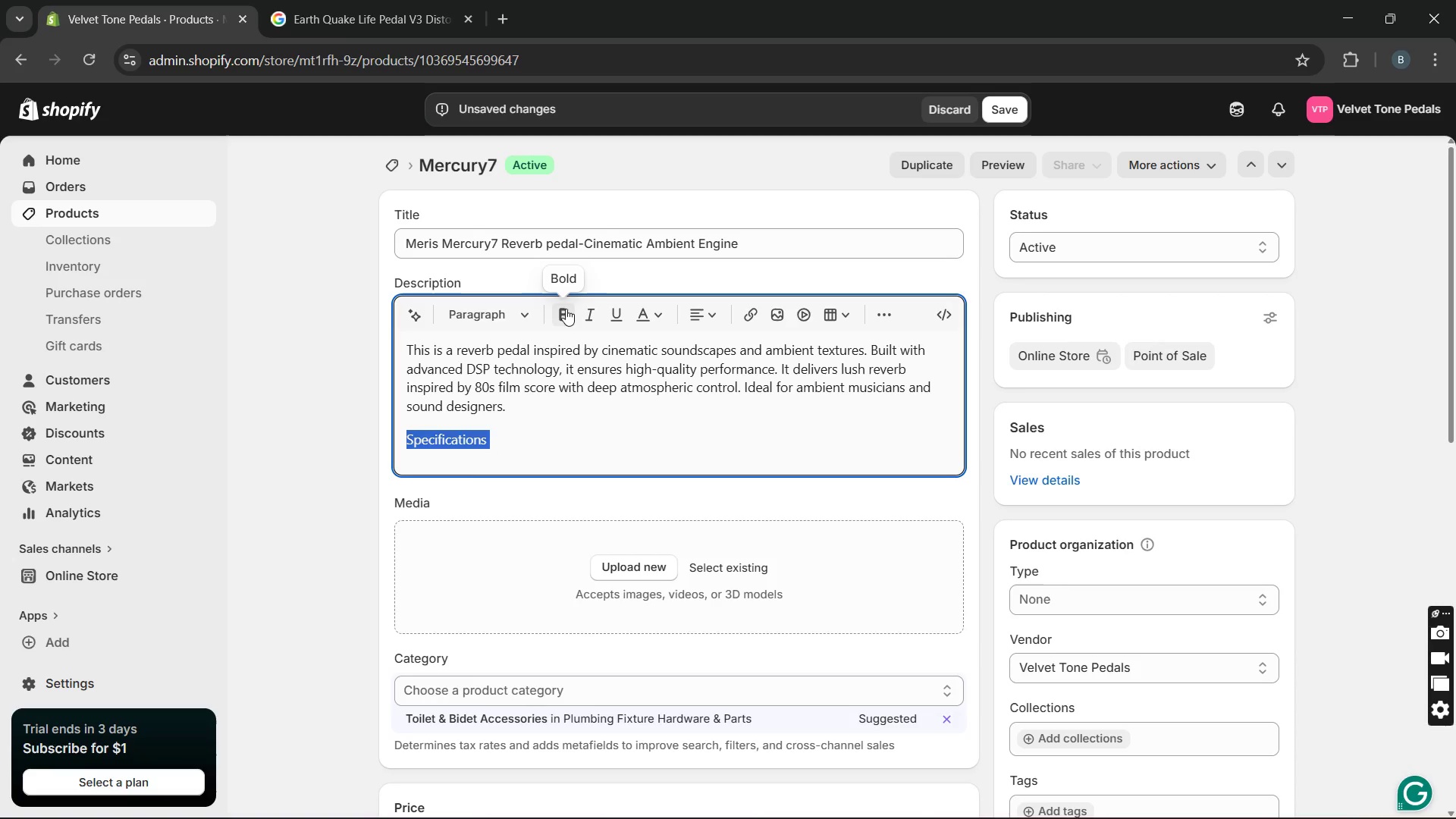 
left_click([566, 309])
 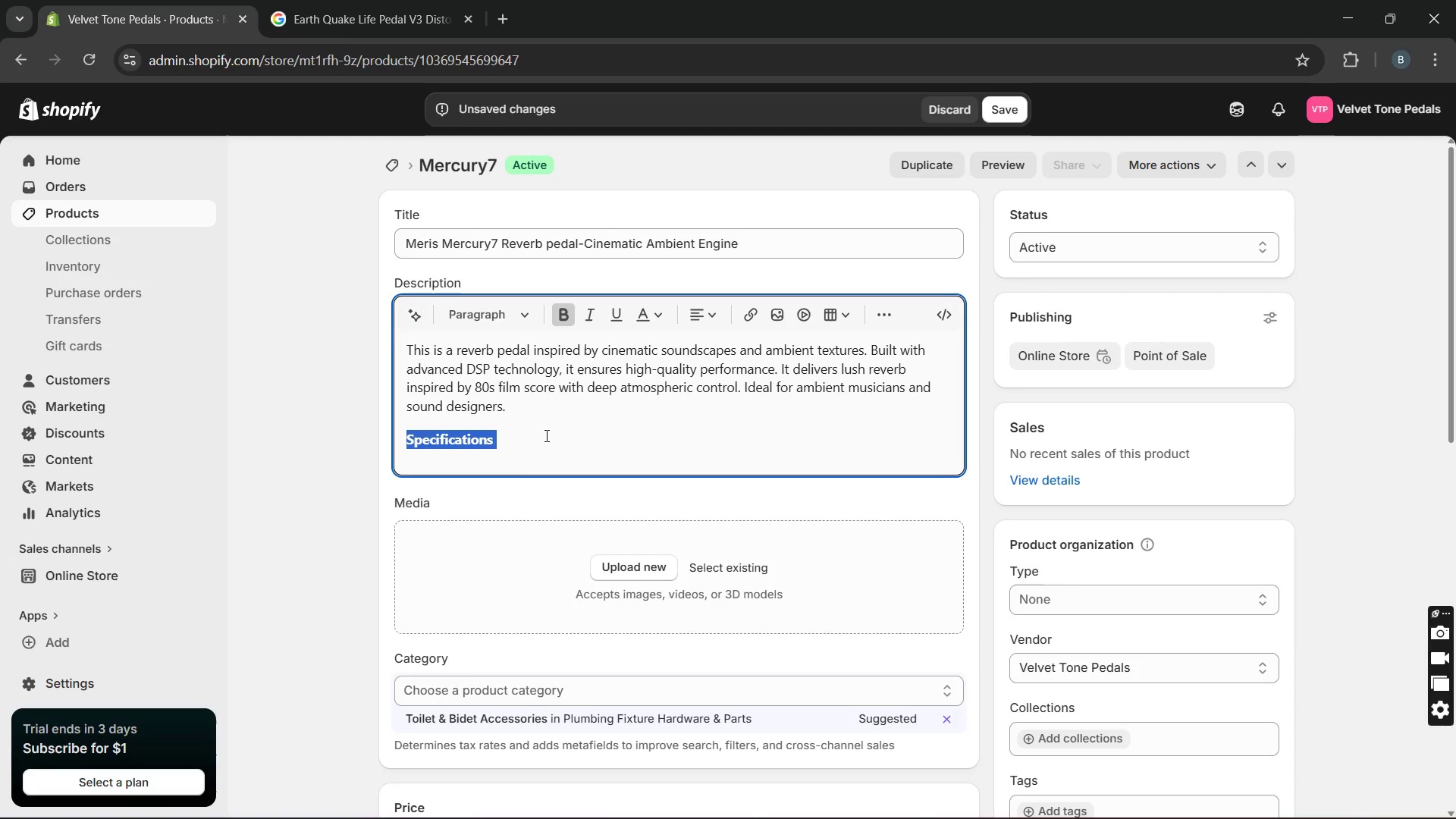 
left_click([545, 435])
 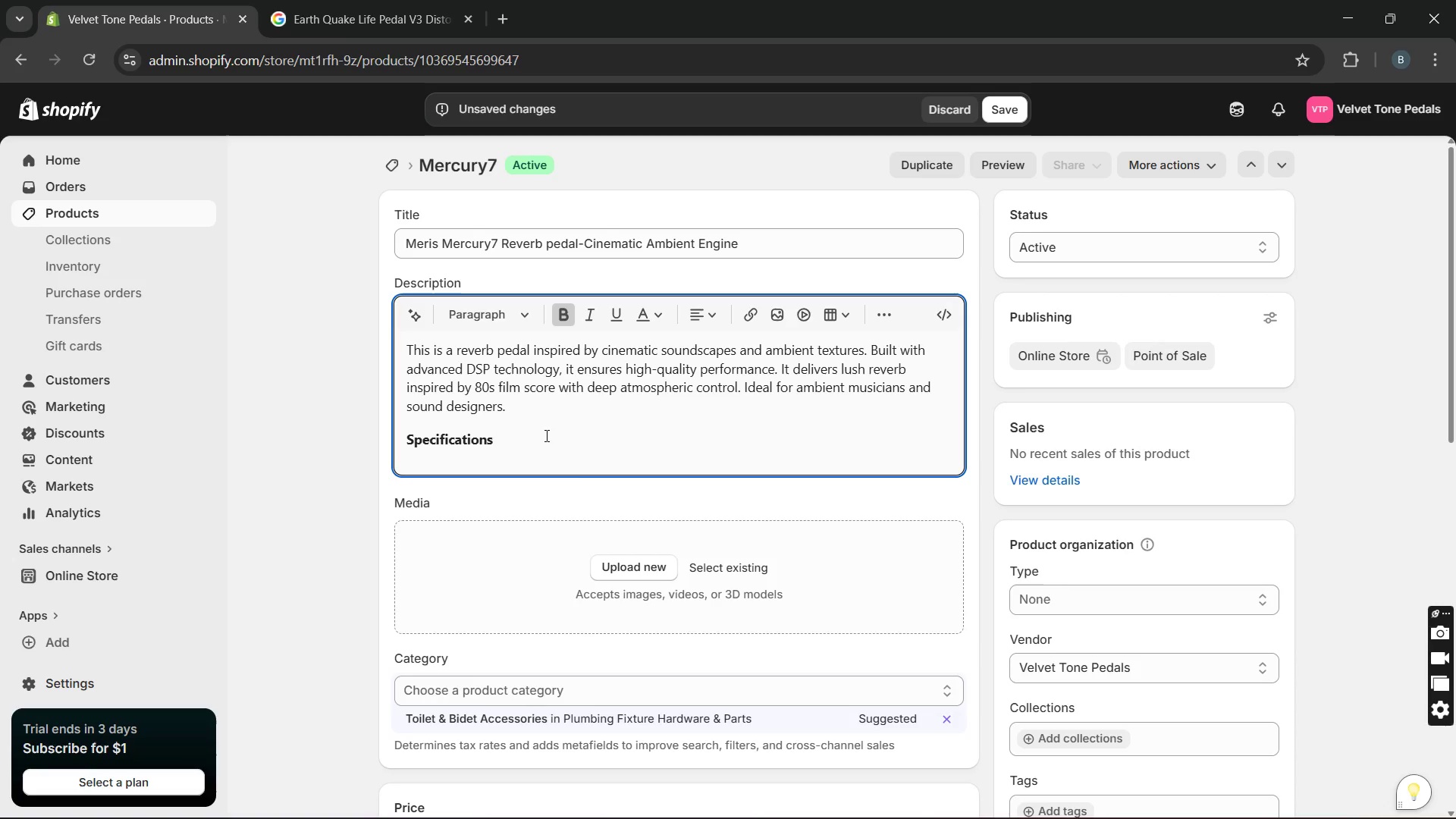 
hold_key(key=Enter, duration=0.31)
 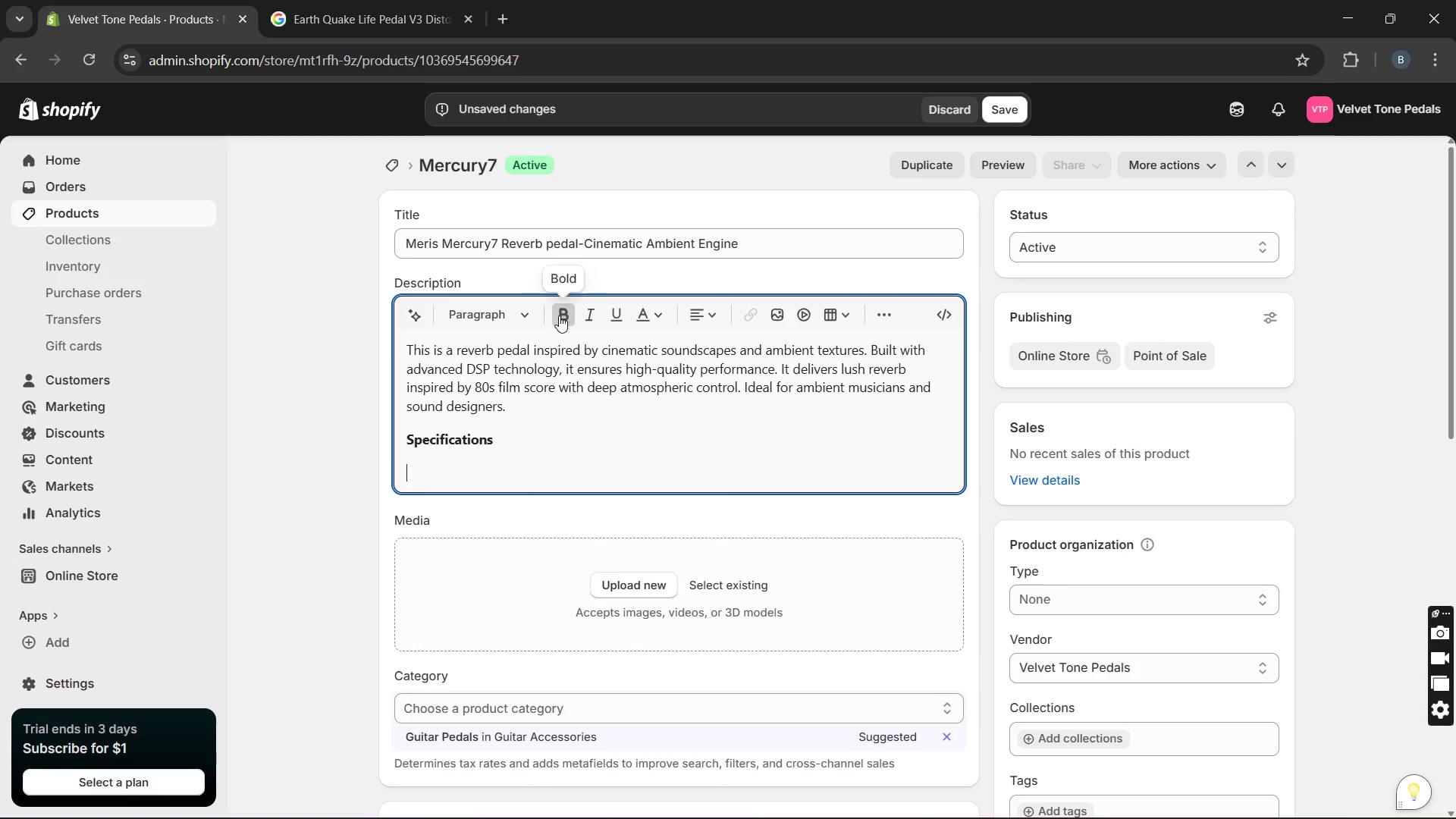 
left_click([560, 316])
 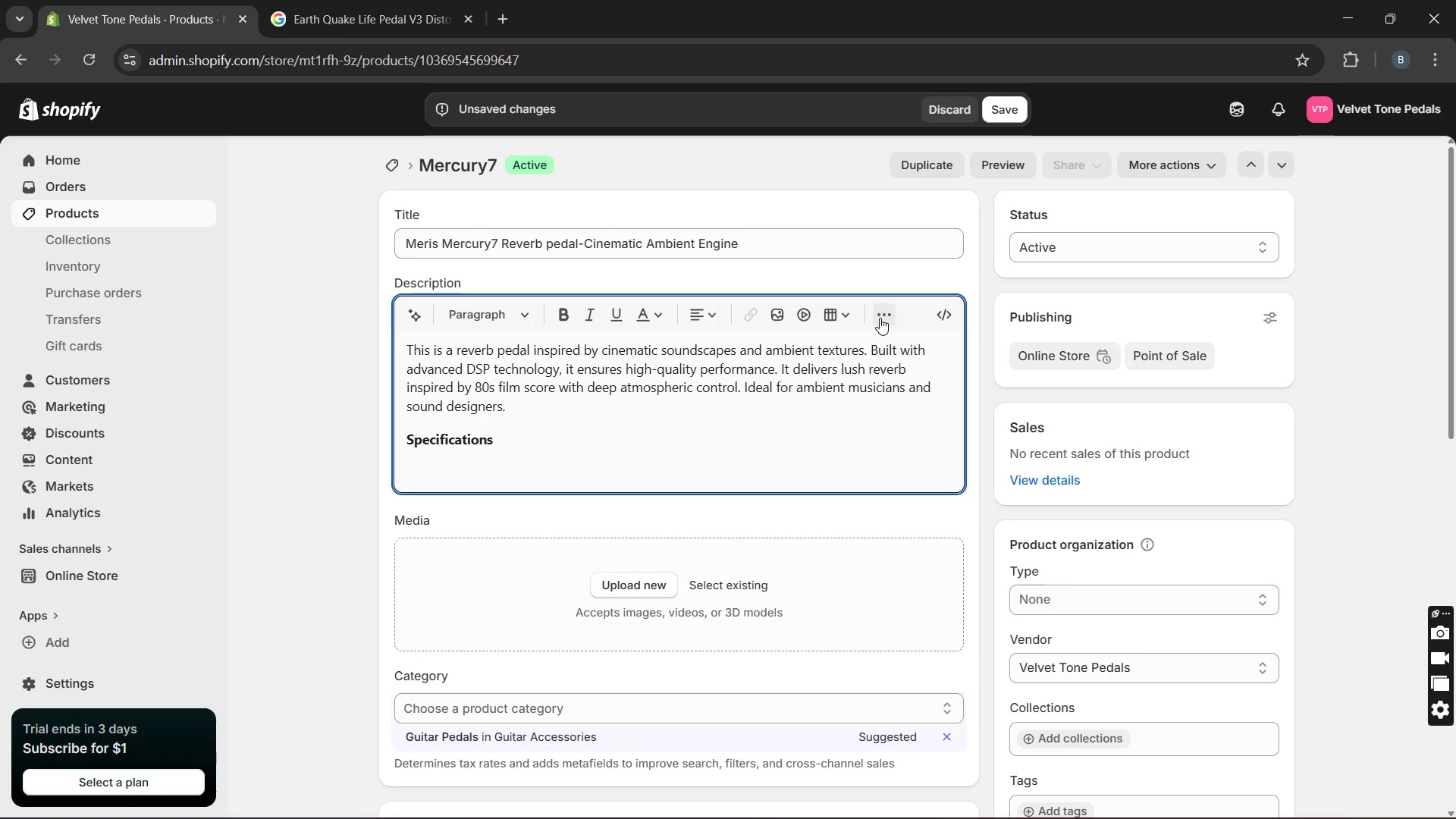 
left_click([880, 318])
 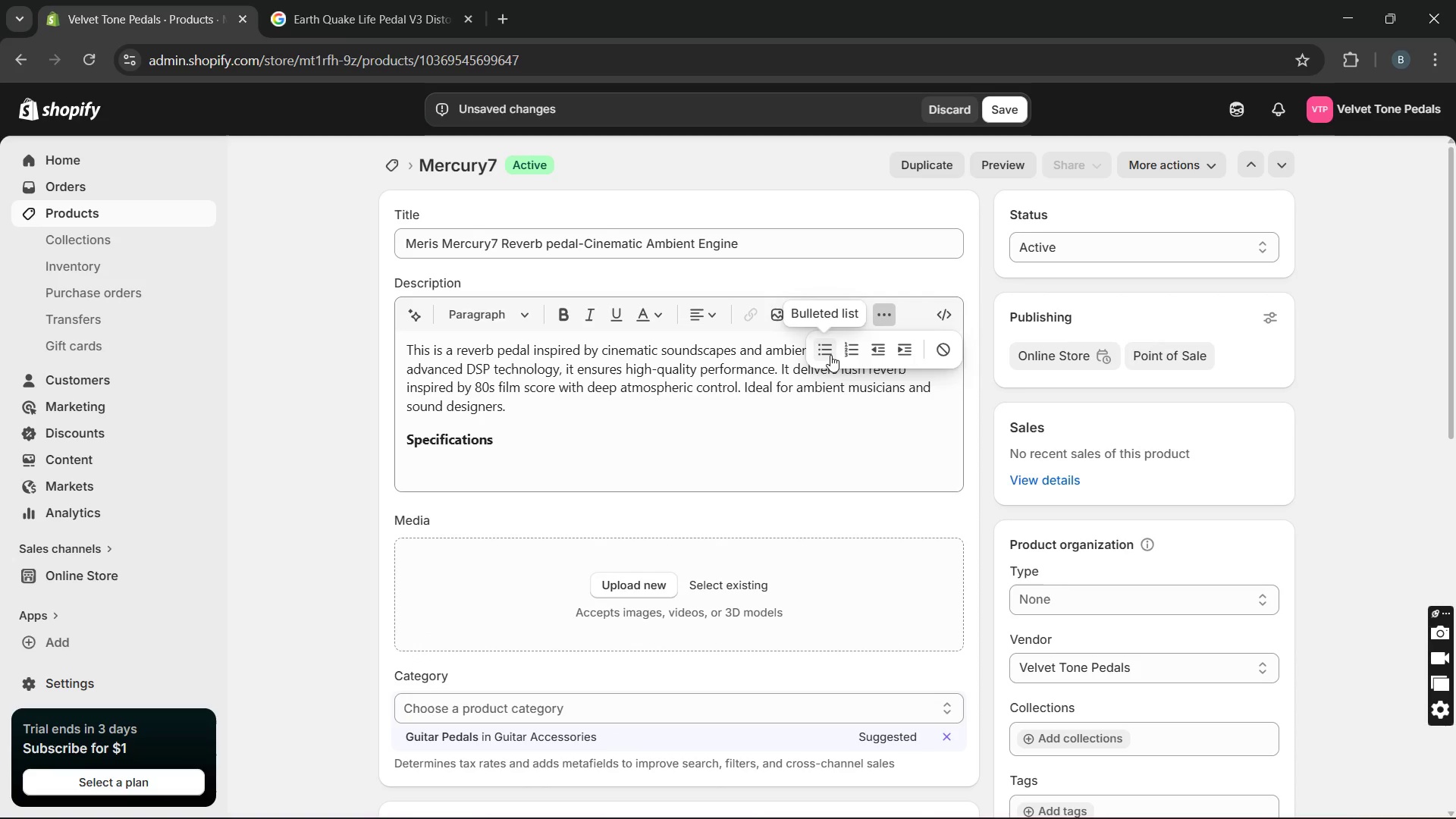 
left_click([830, 355])
 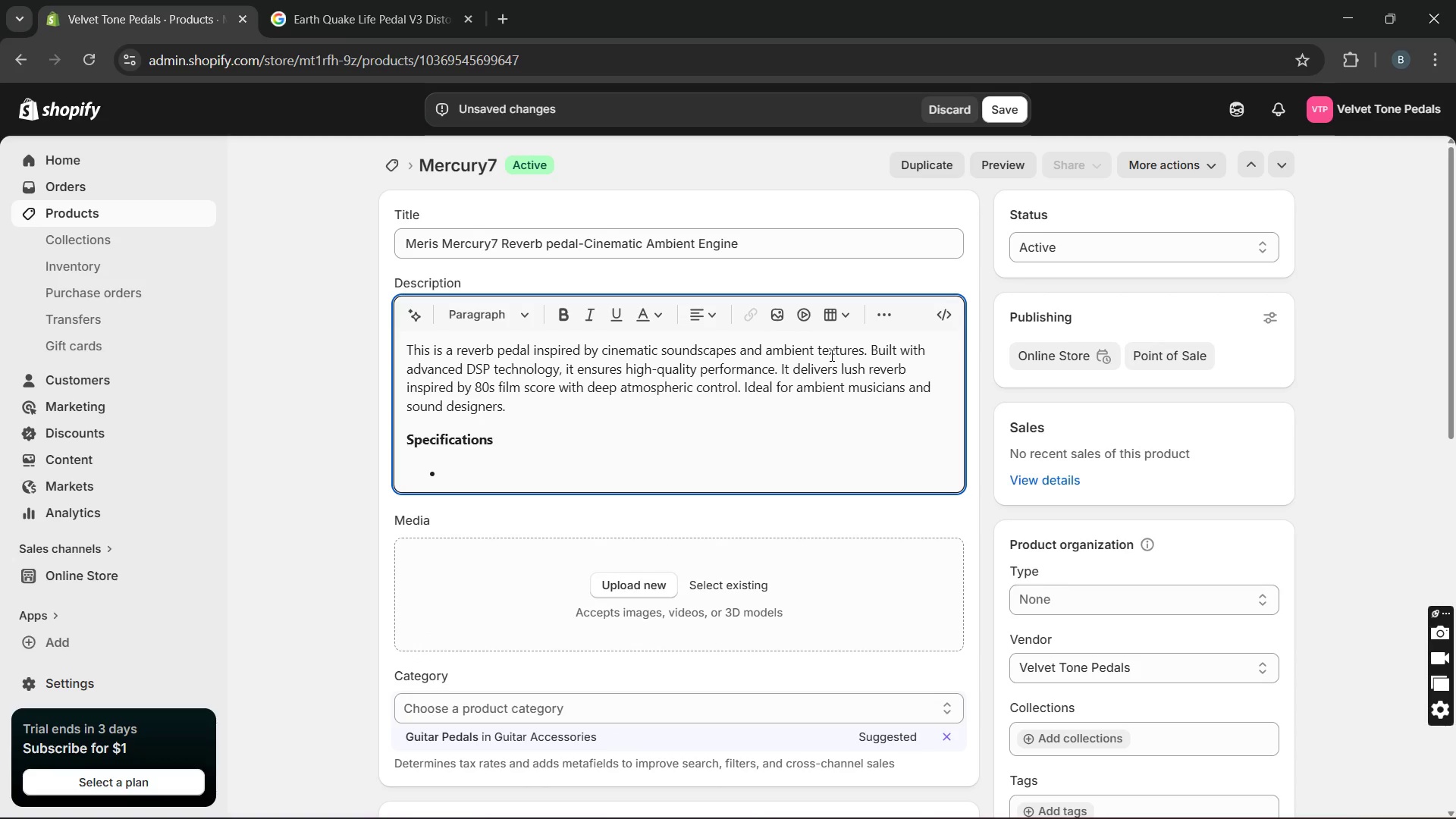 
type(Voltage: 9V DC 250 mA)
 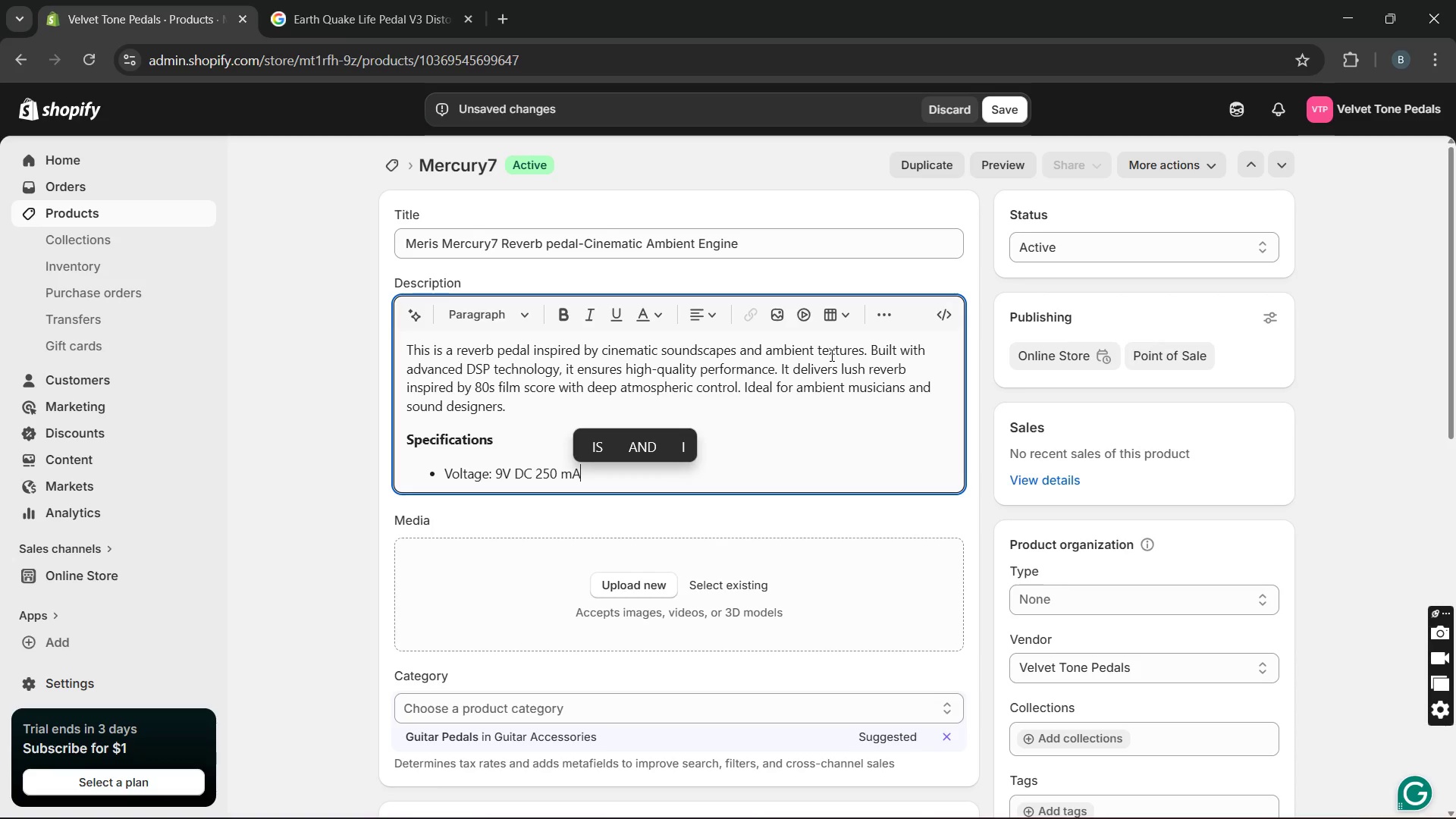 
key(Enter)
 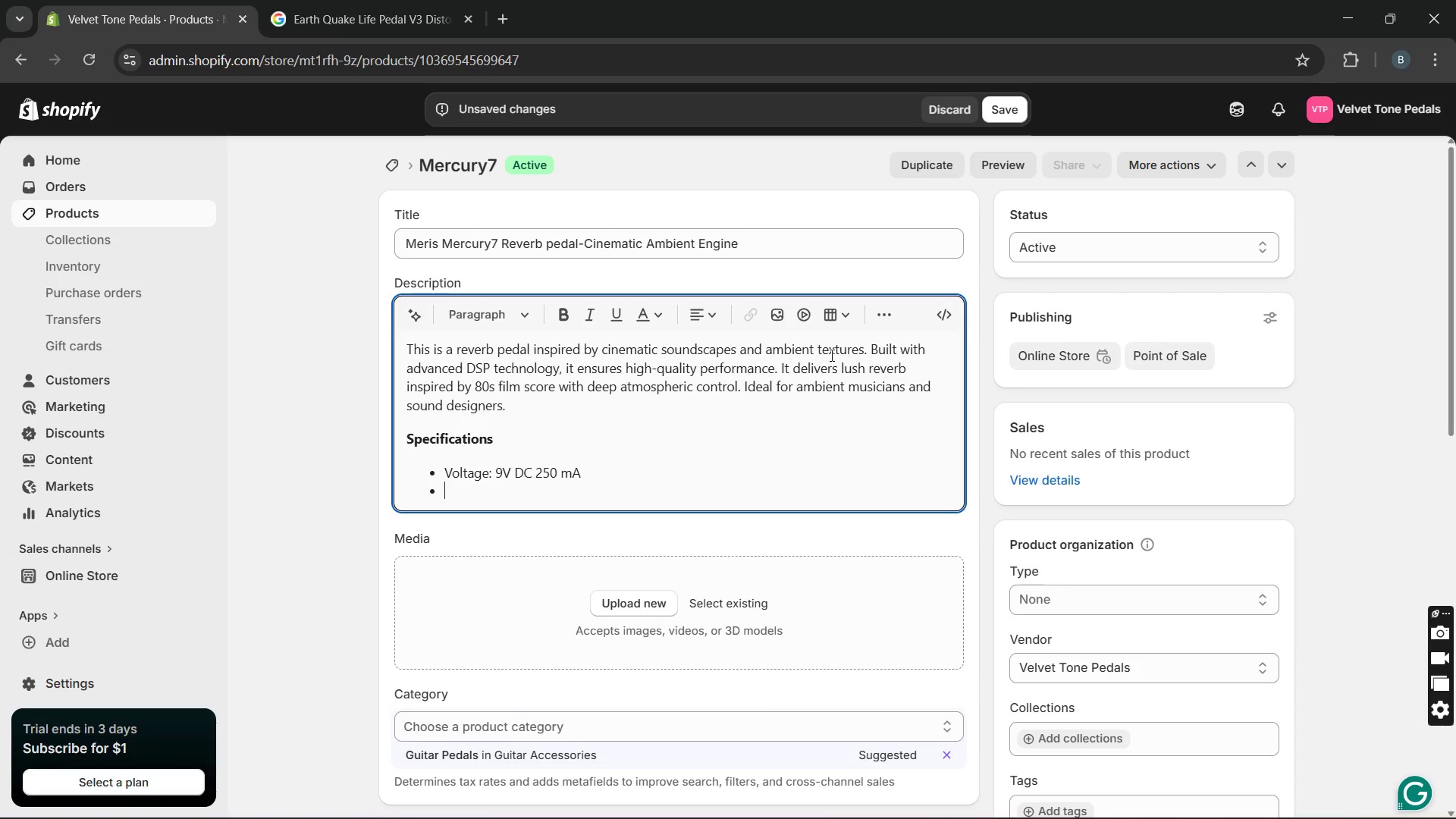 
type(Bypass: Buffered Bypass)
 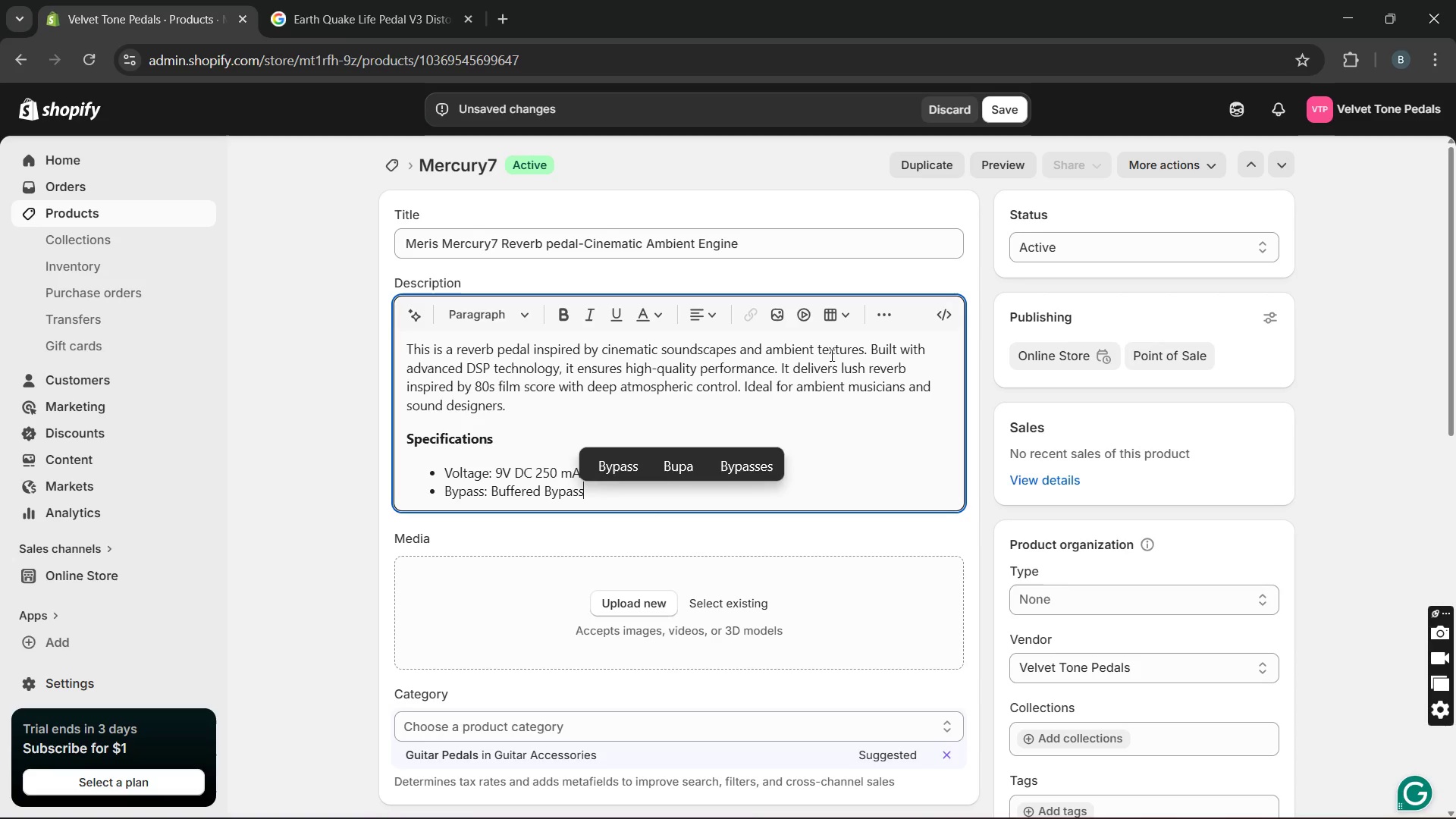 
key(Enter)
 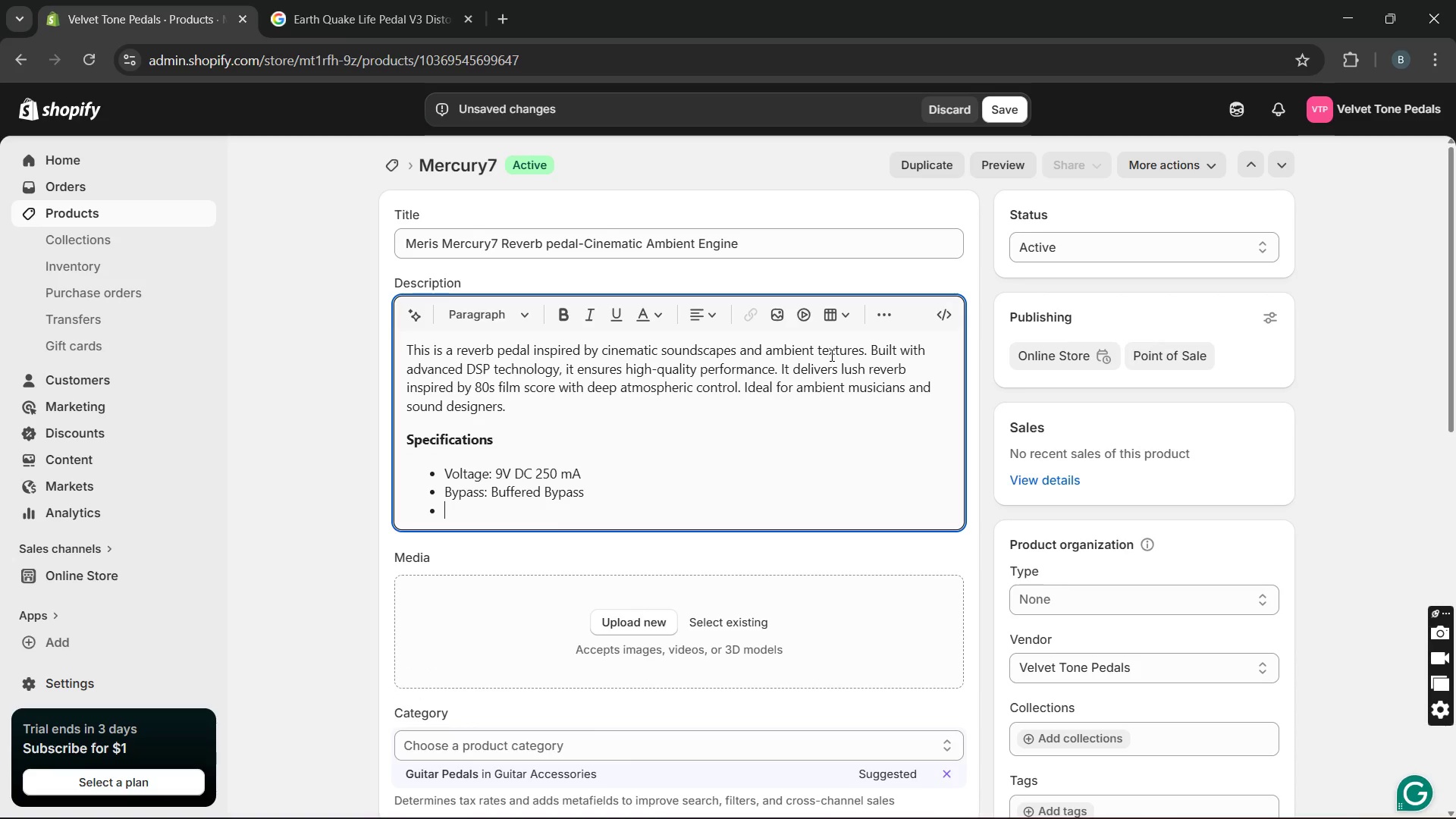 
type(I/O: Stero )
 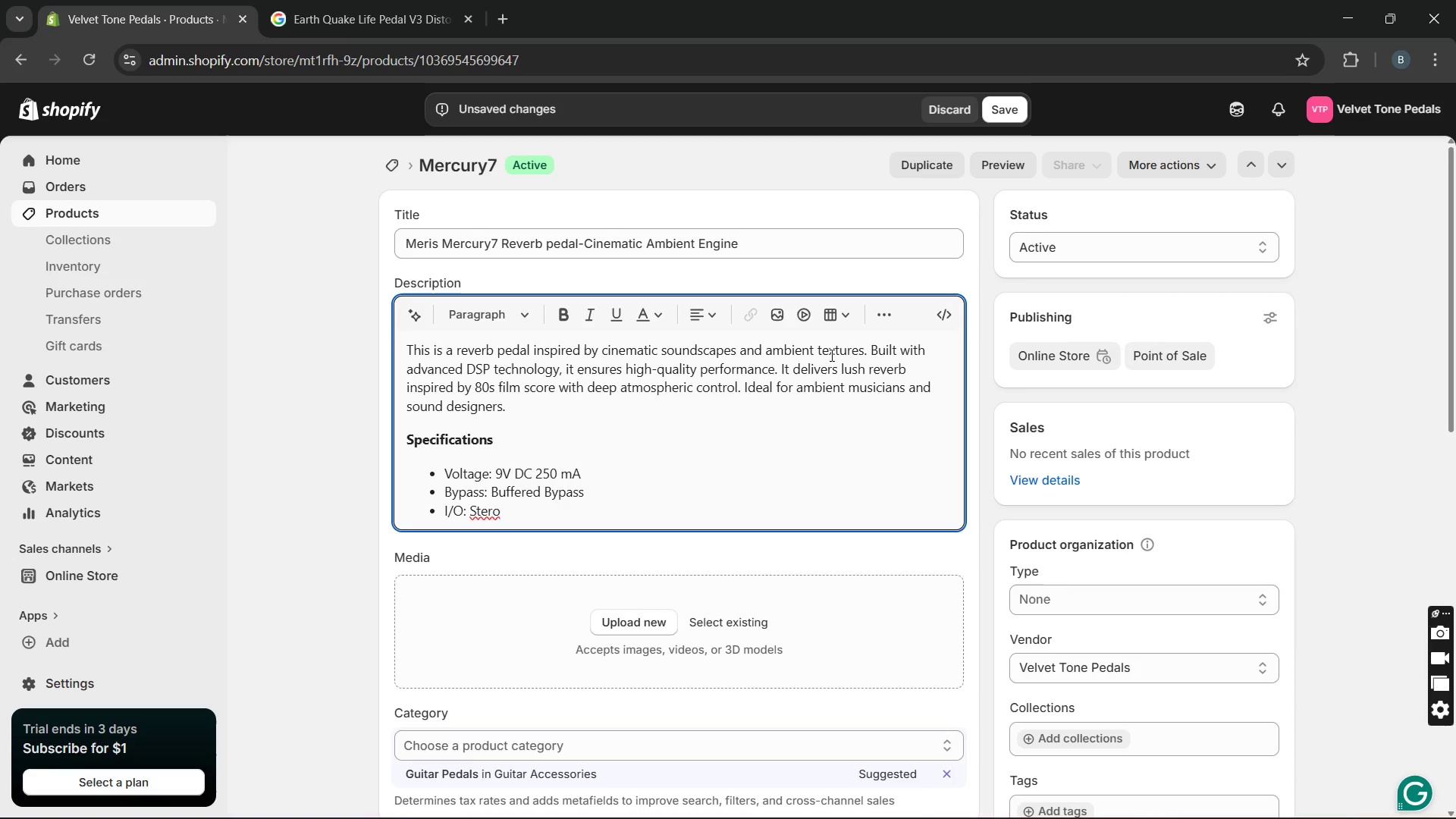 
key(ArrowLeft)
 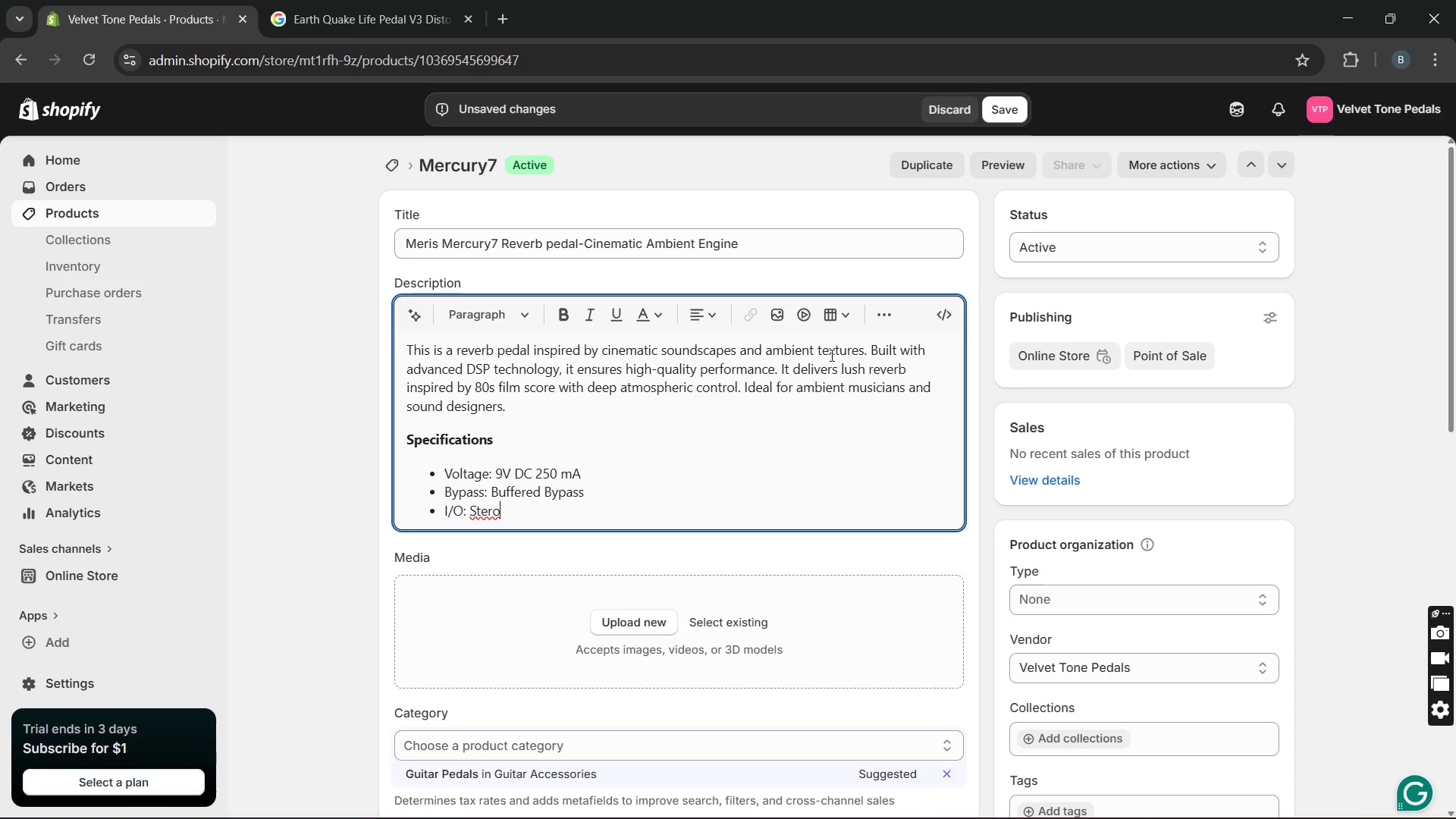 
key(ArrowLeft)
 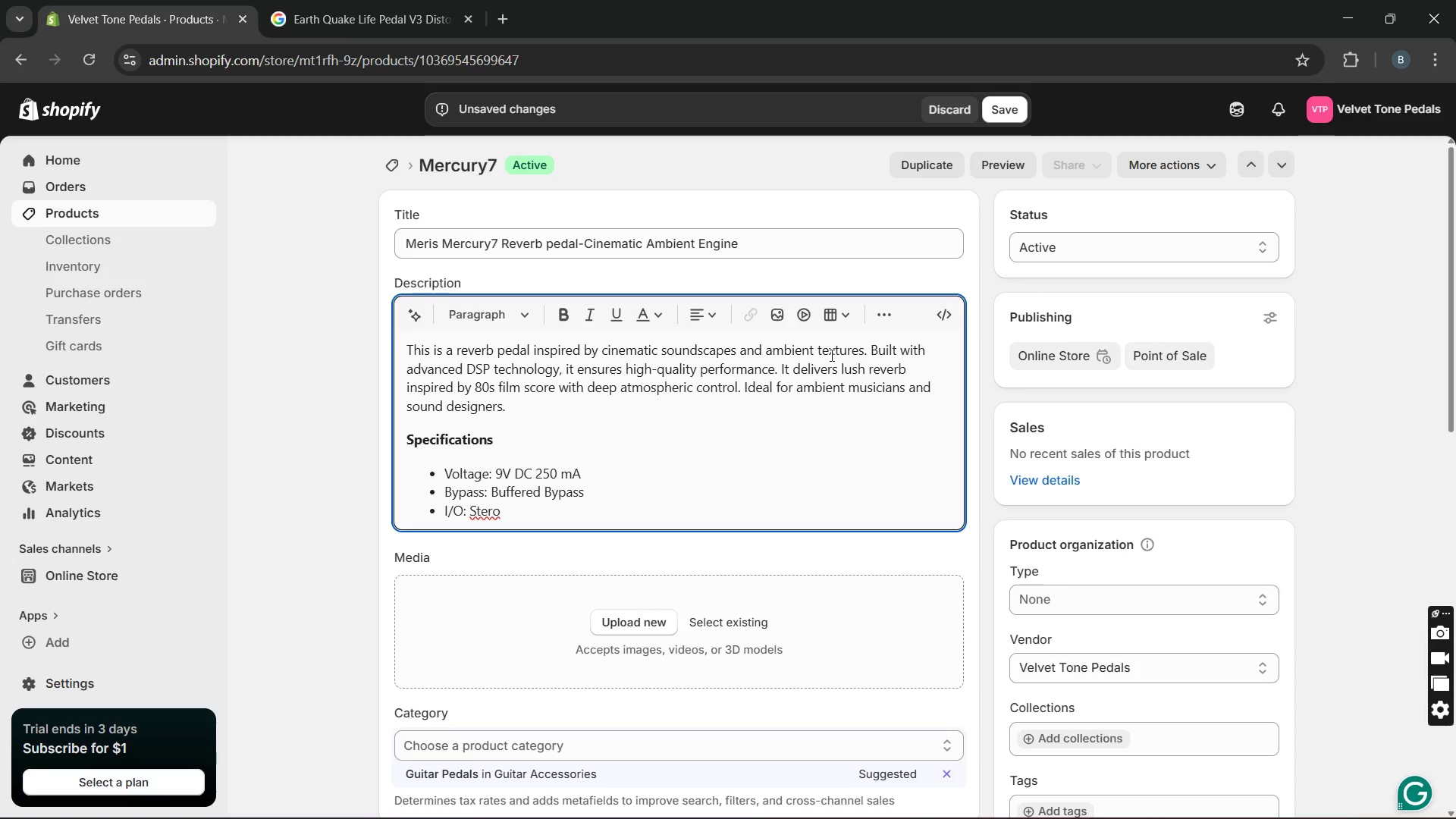 
key(E)
 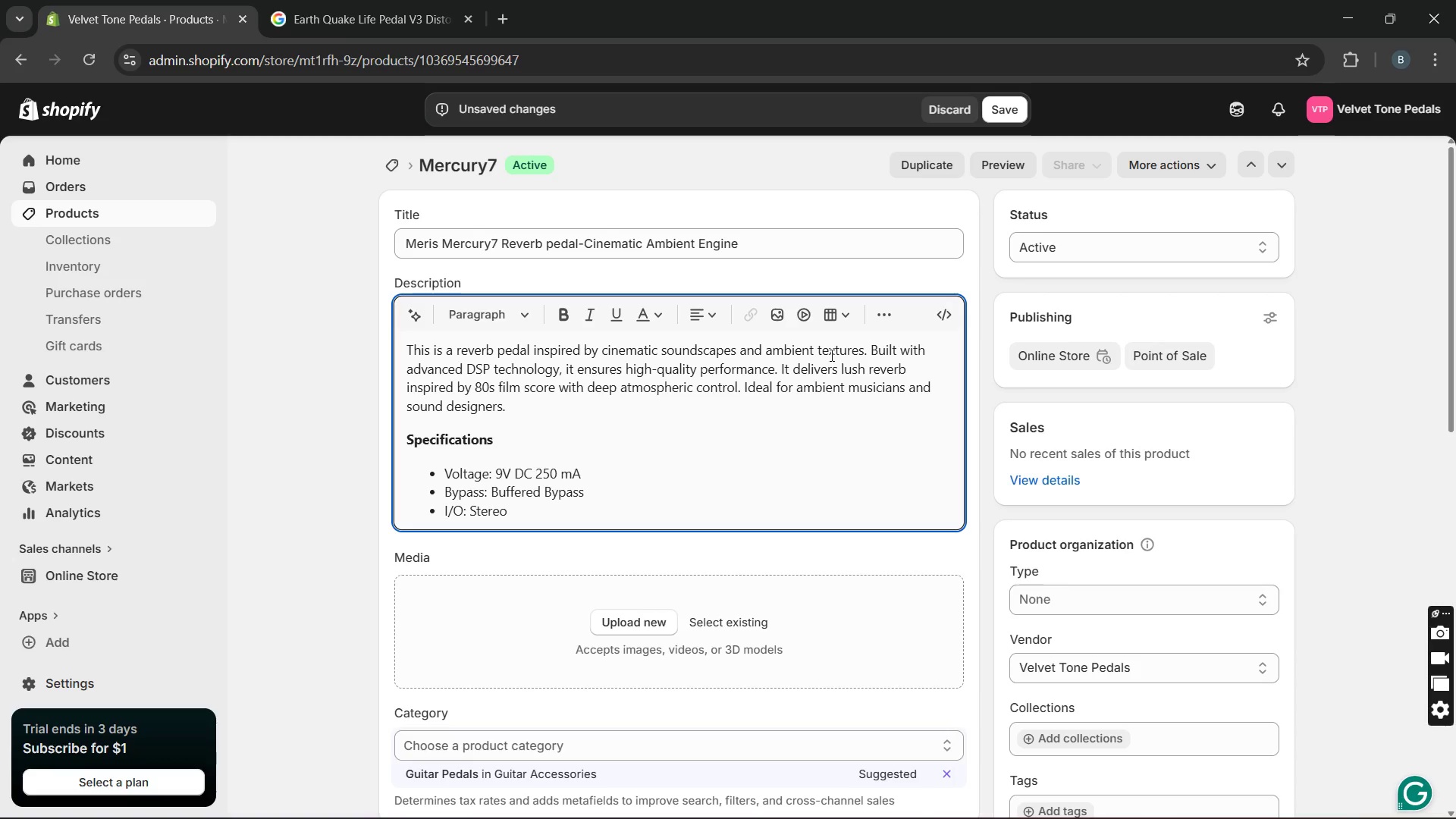 
key(ArrowRight)
 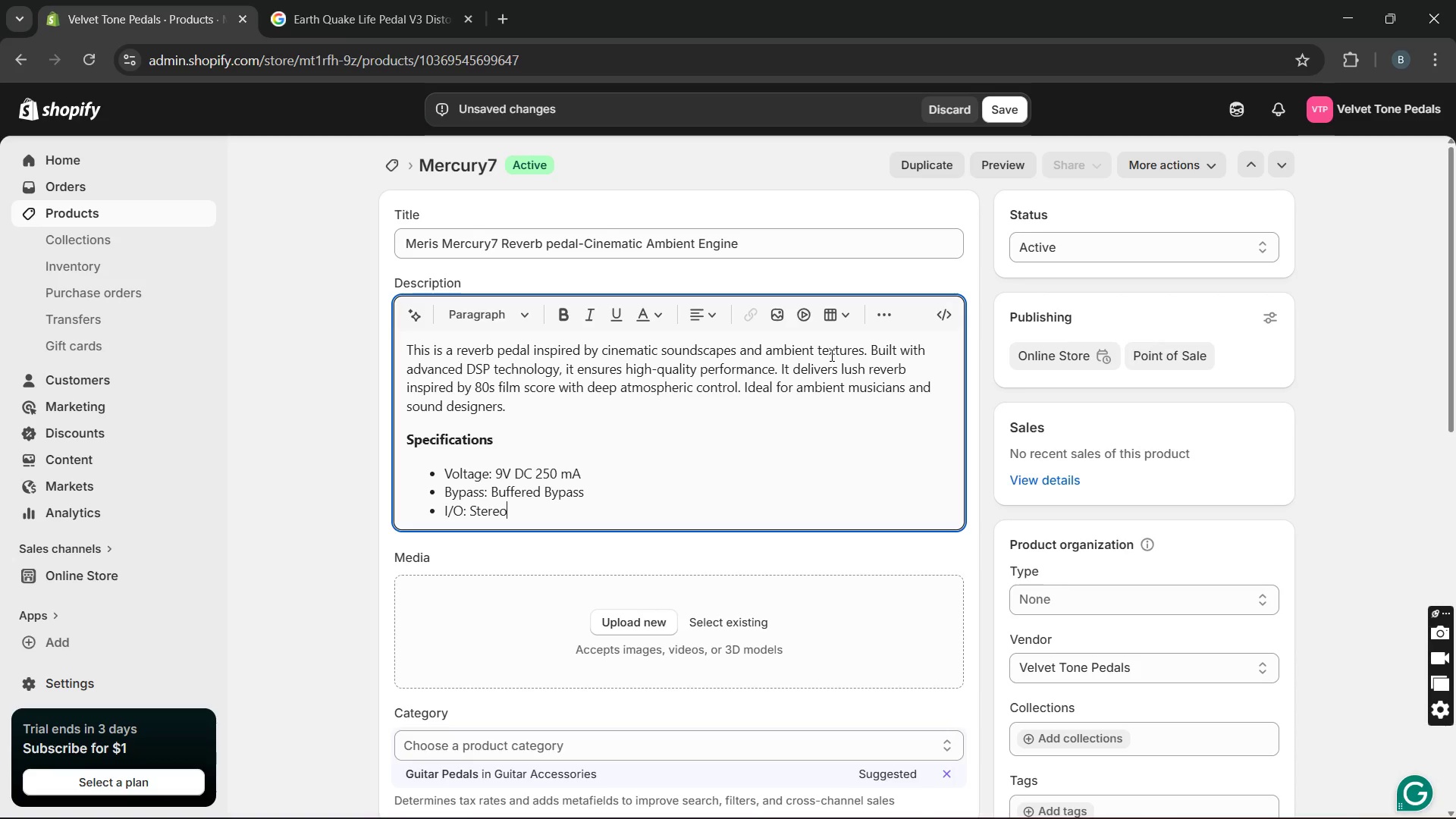 
key(ArrowRight)
 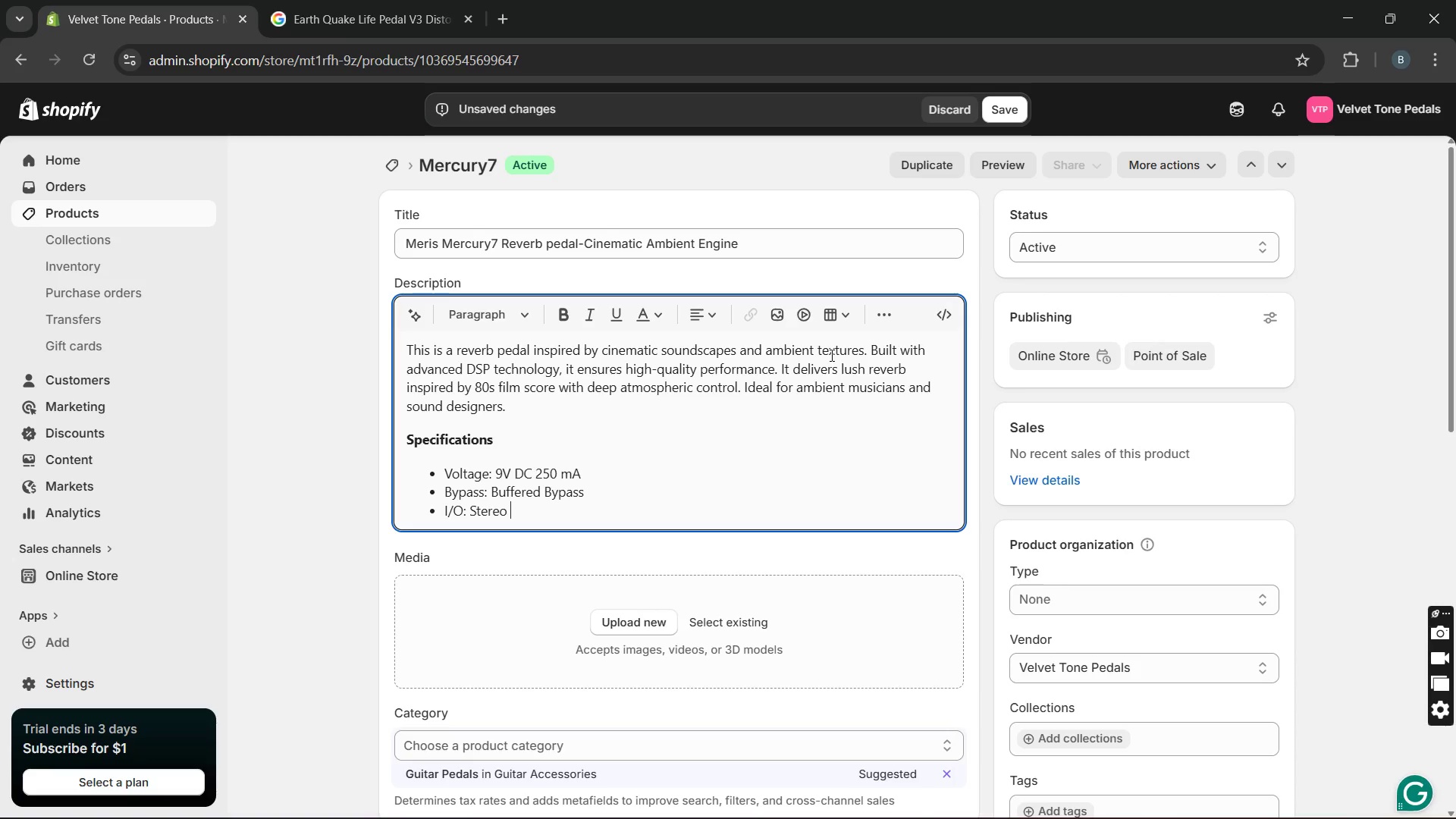 
key(CapsLock)
 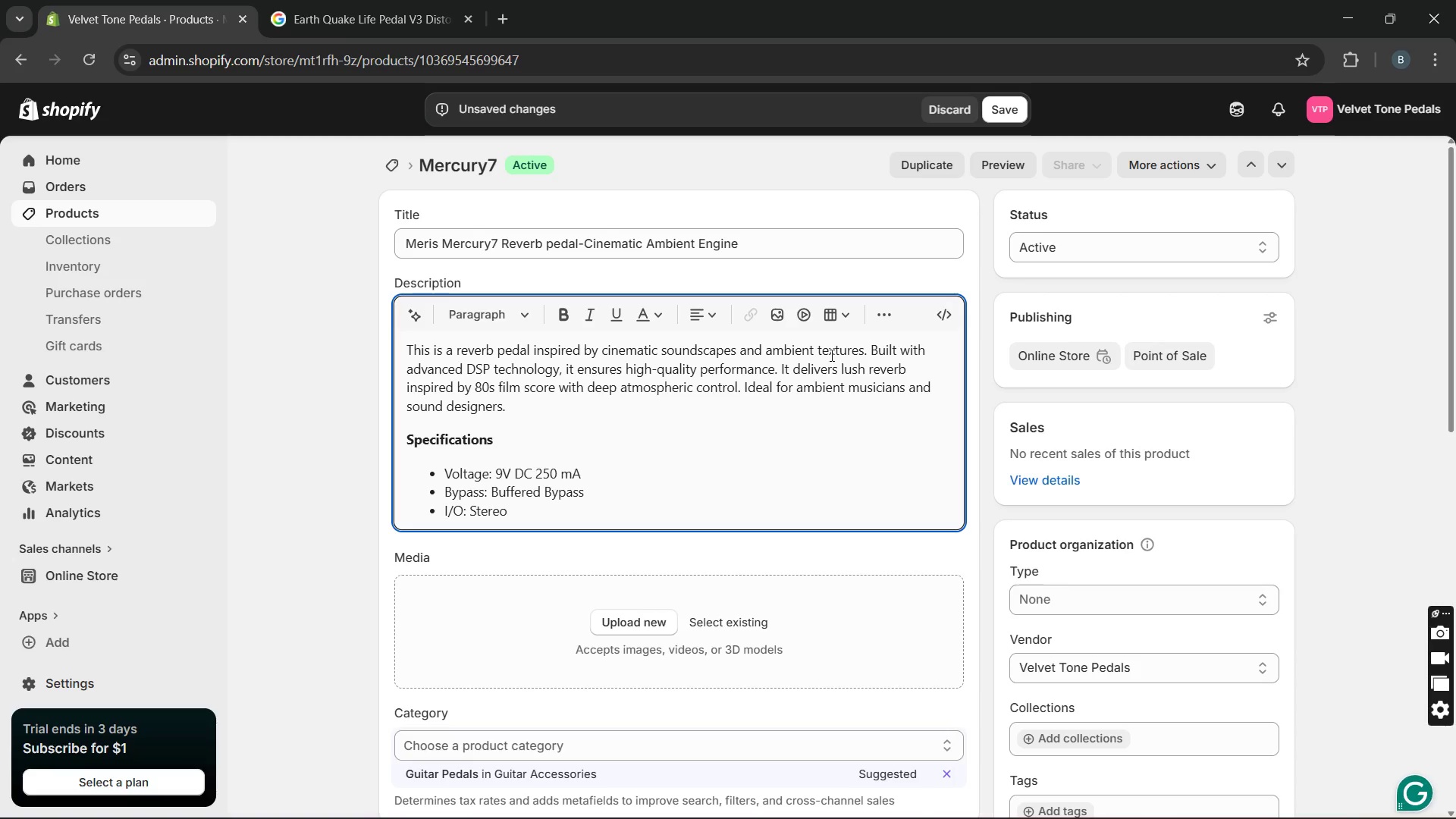 
key(I)
 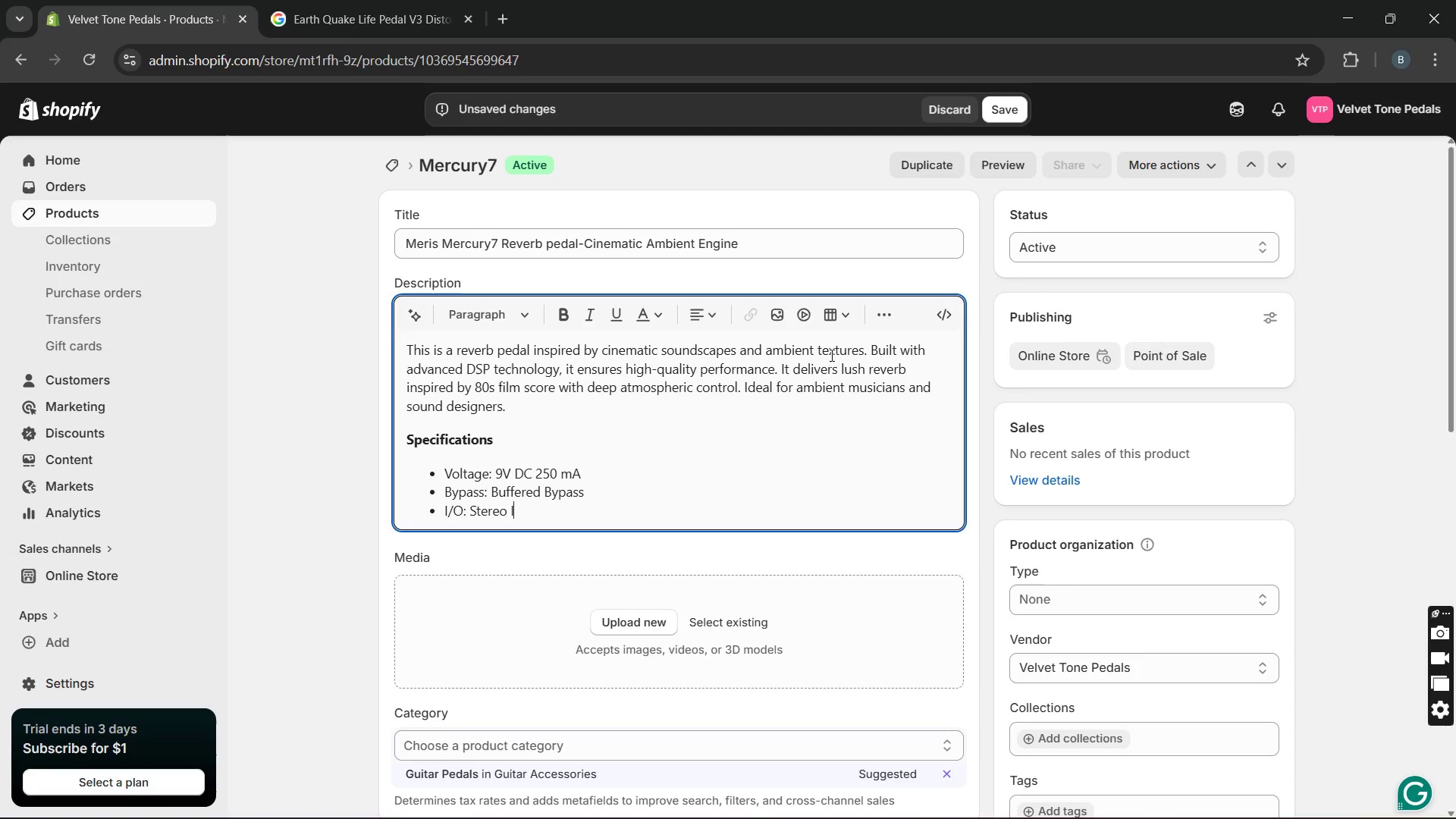 
key(CapsLock)
 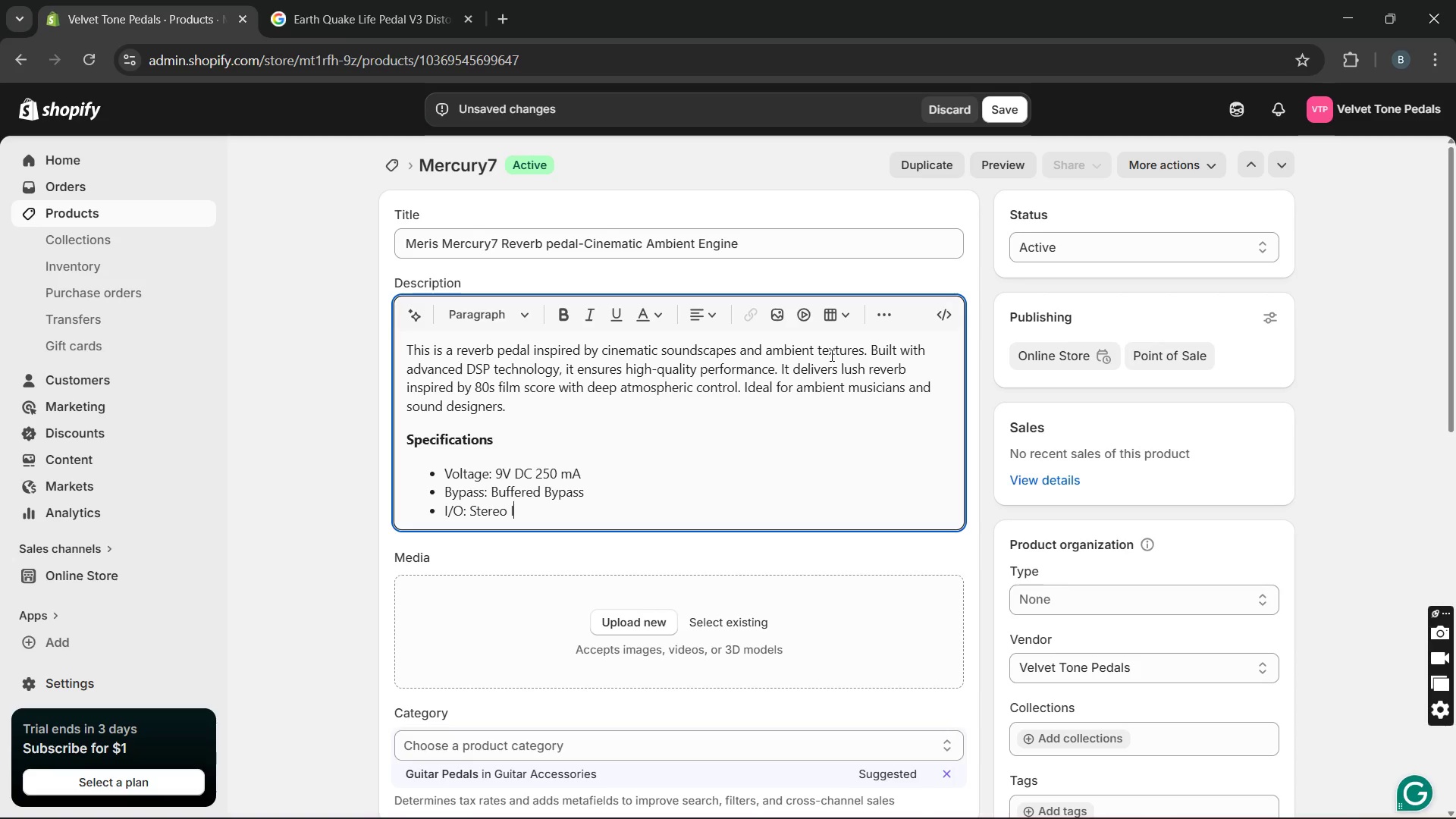 
key(N)
 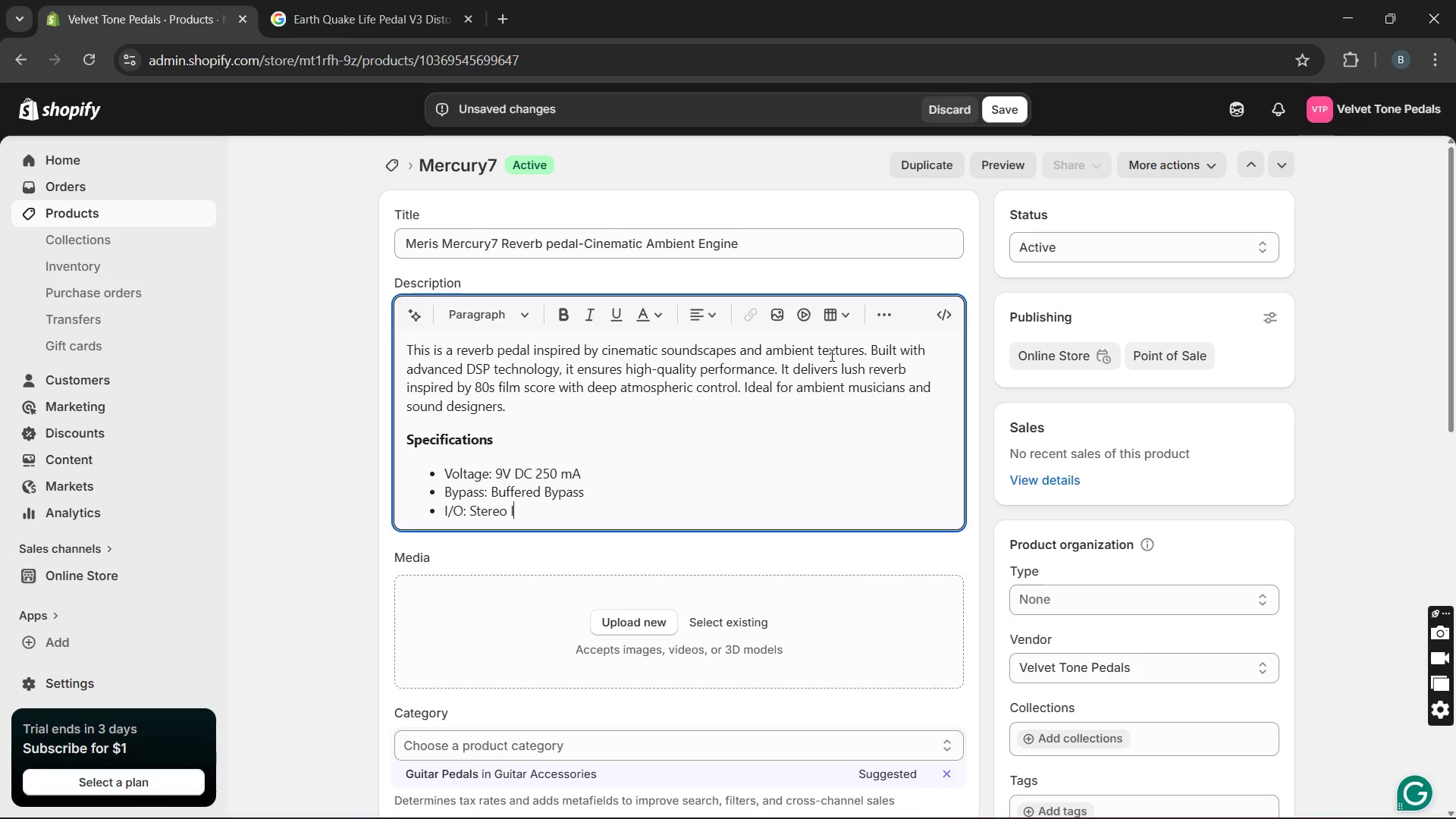 
key(Slash)
 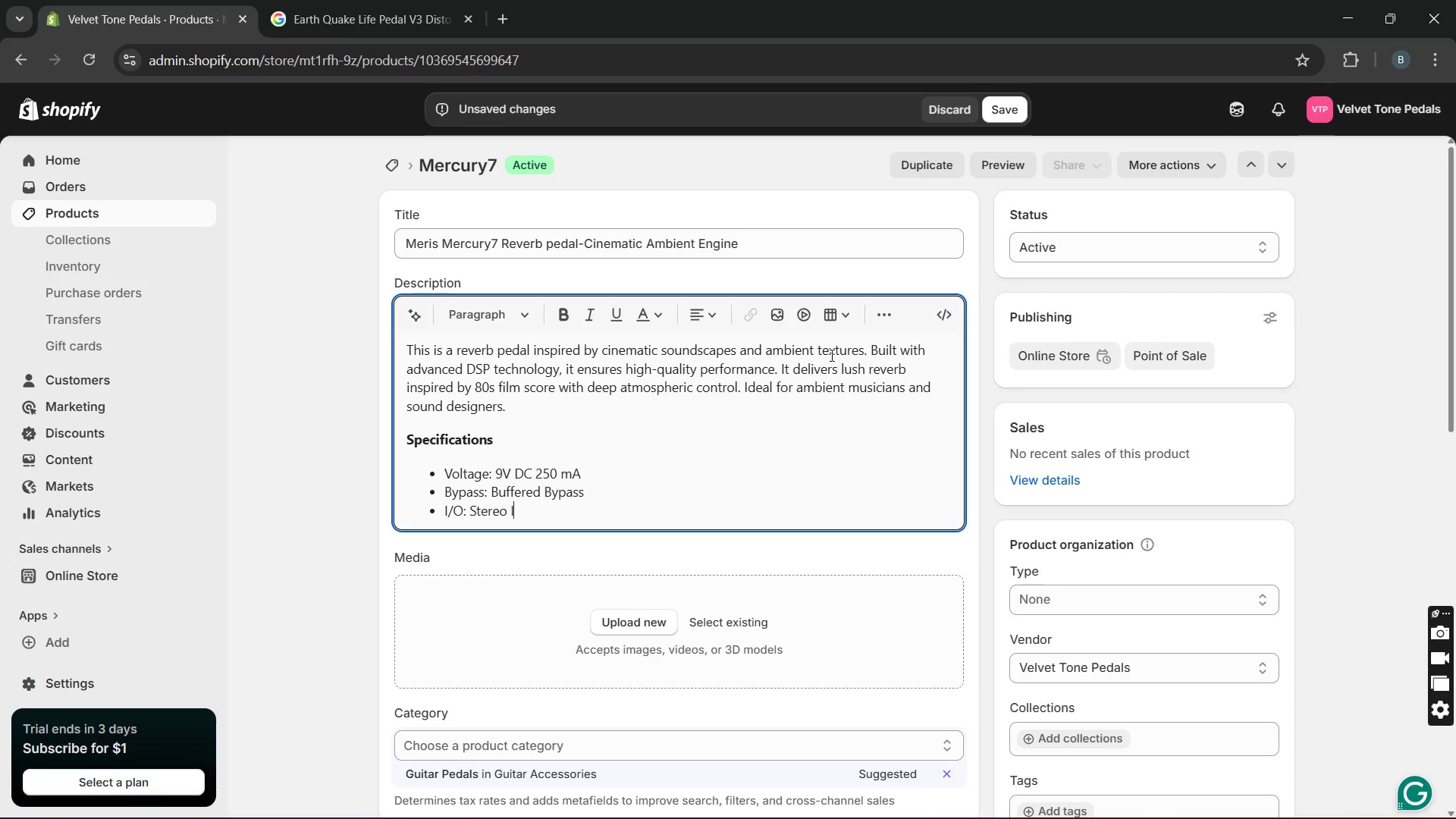 
key(Space)
 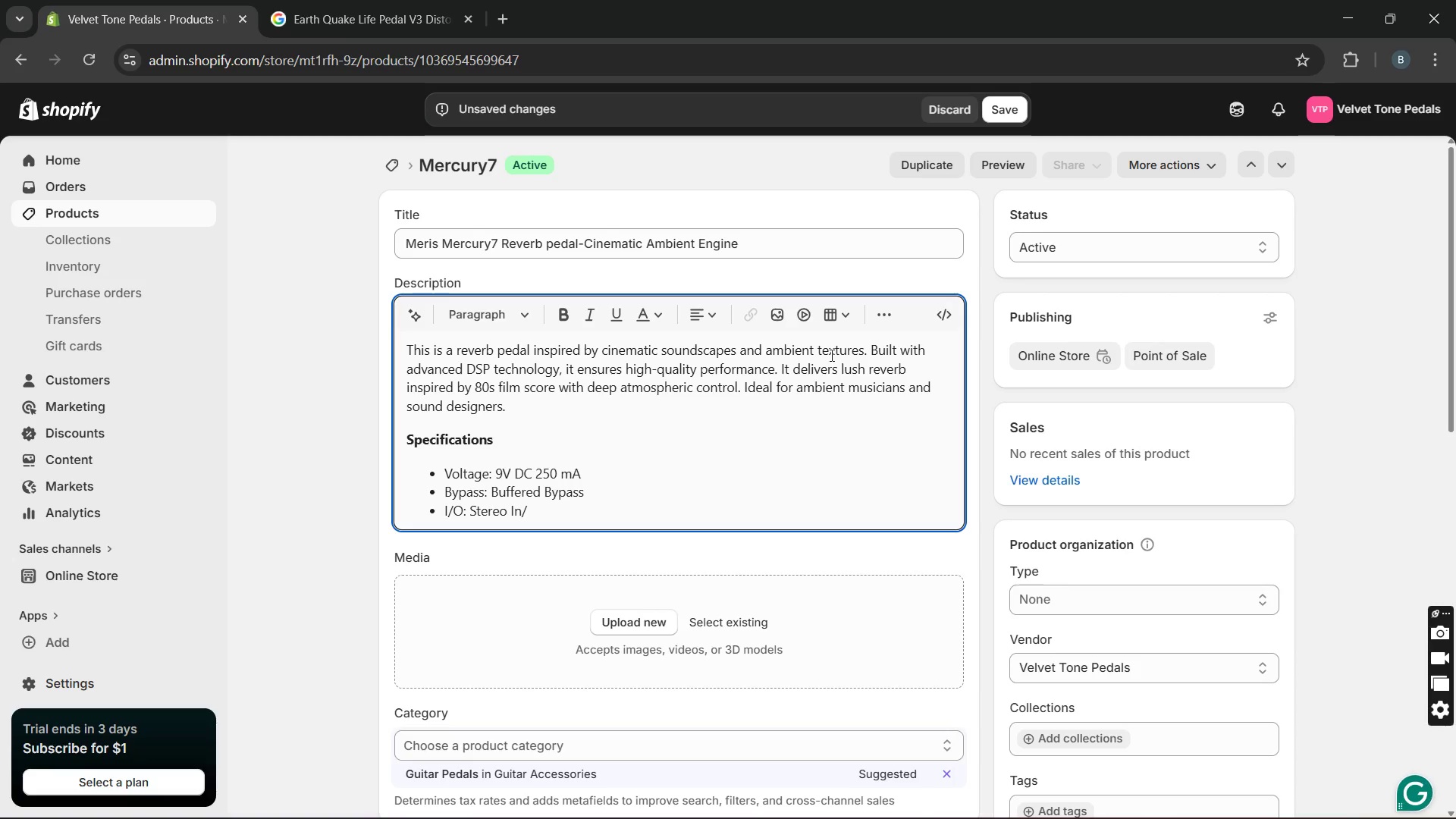 
key(ArrowLeft)
 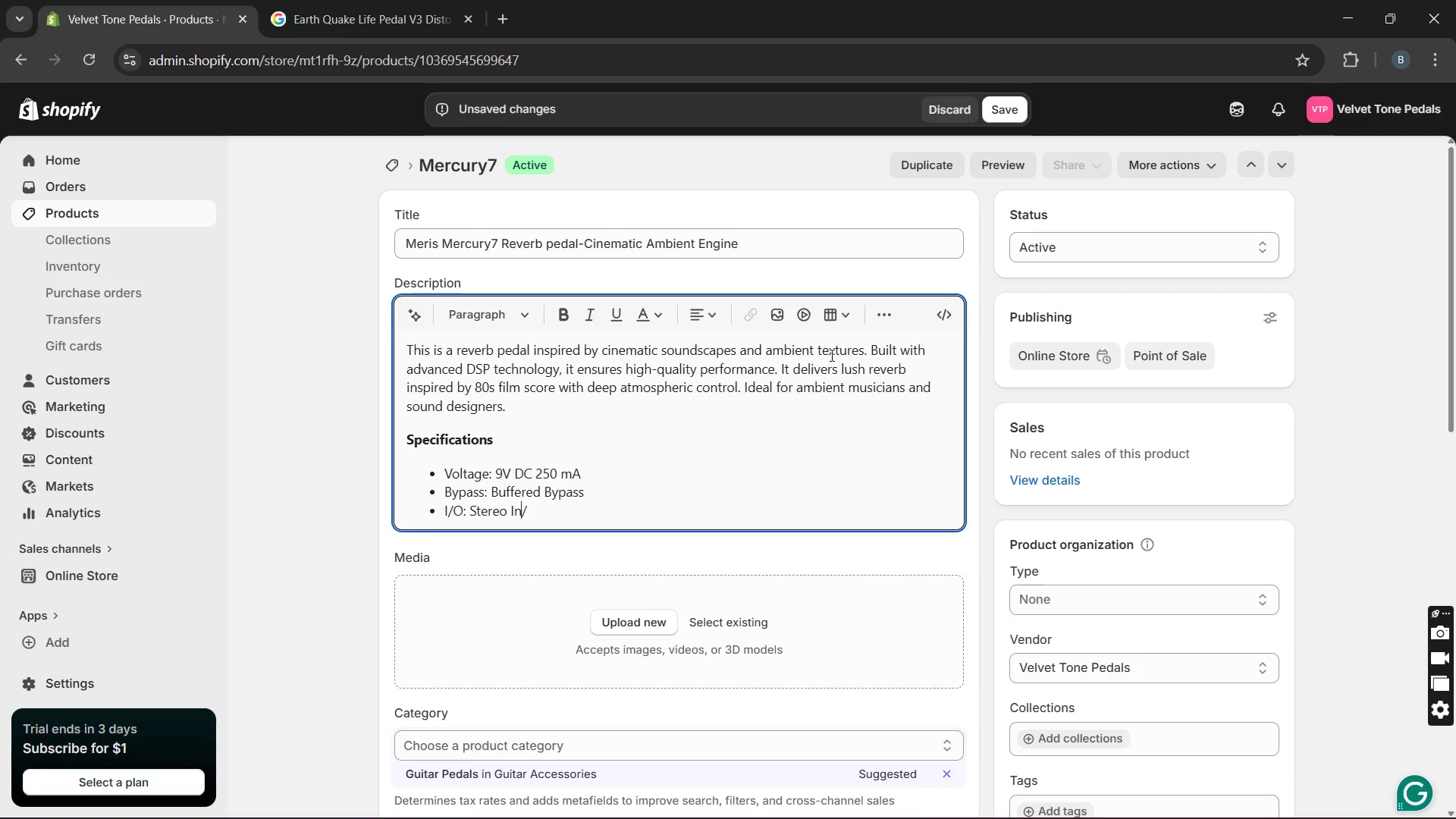 
key(ArrowLeft)
 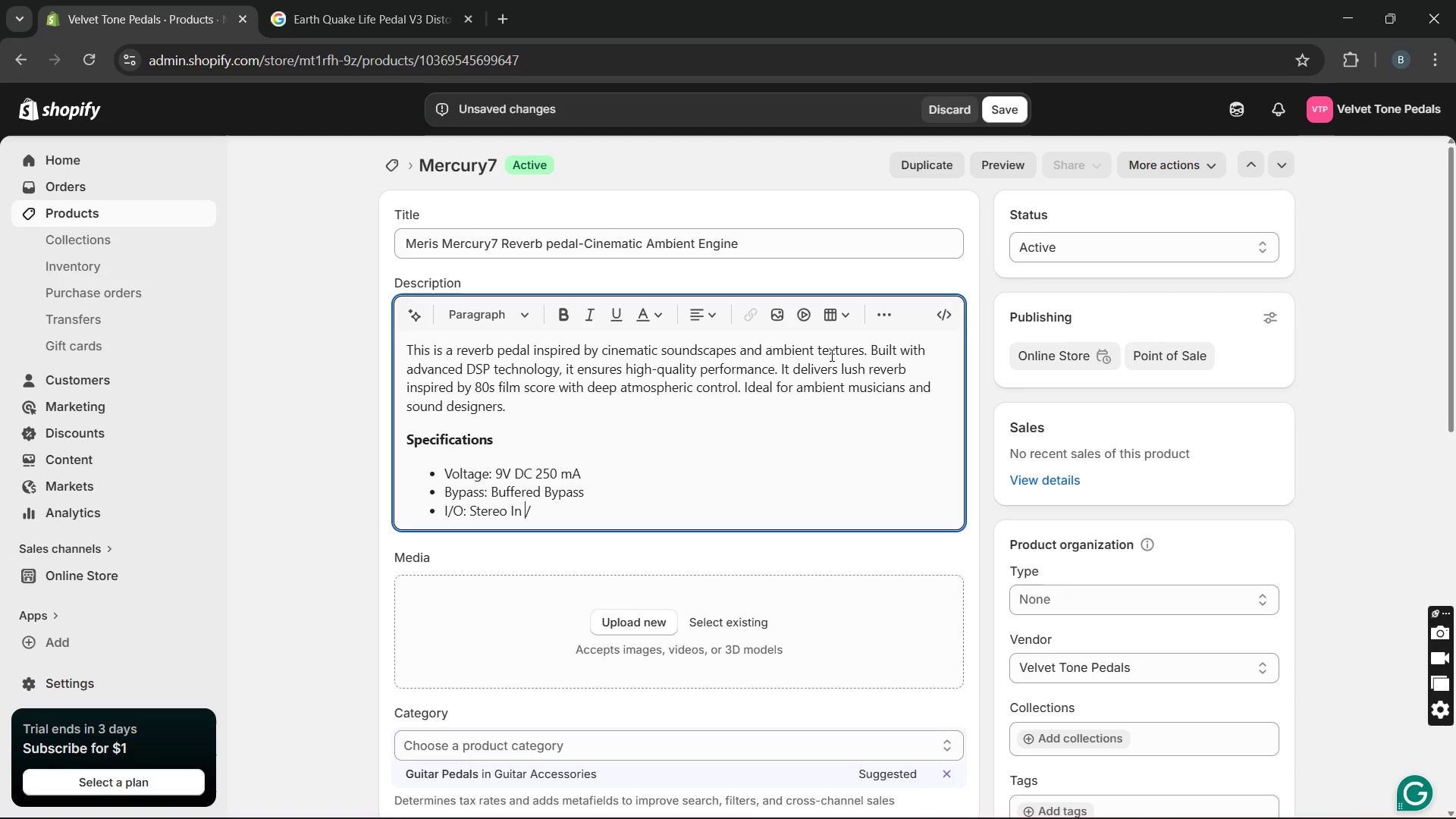 
key(Space)
 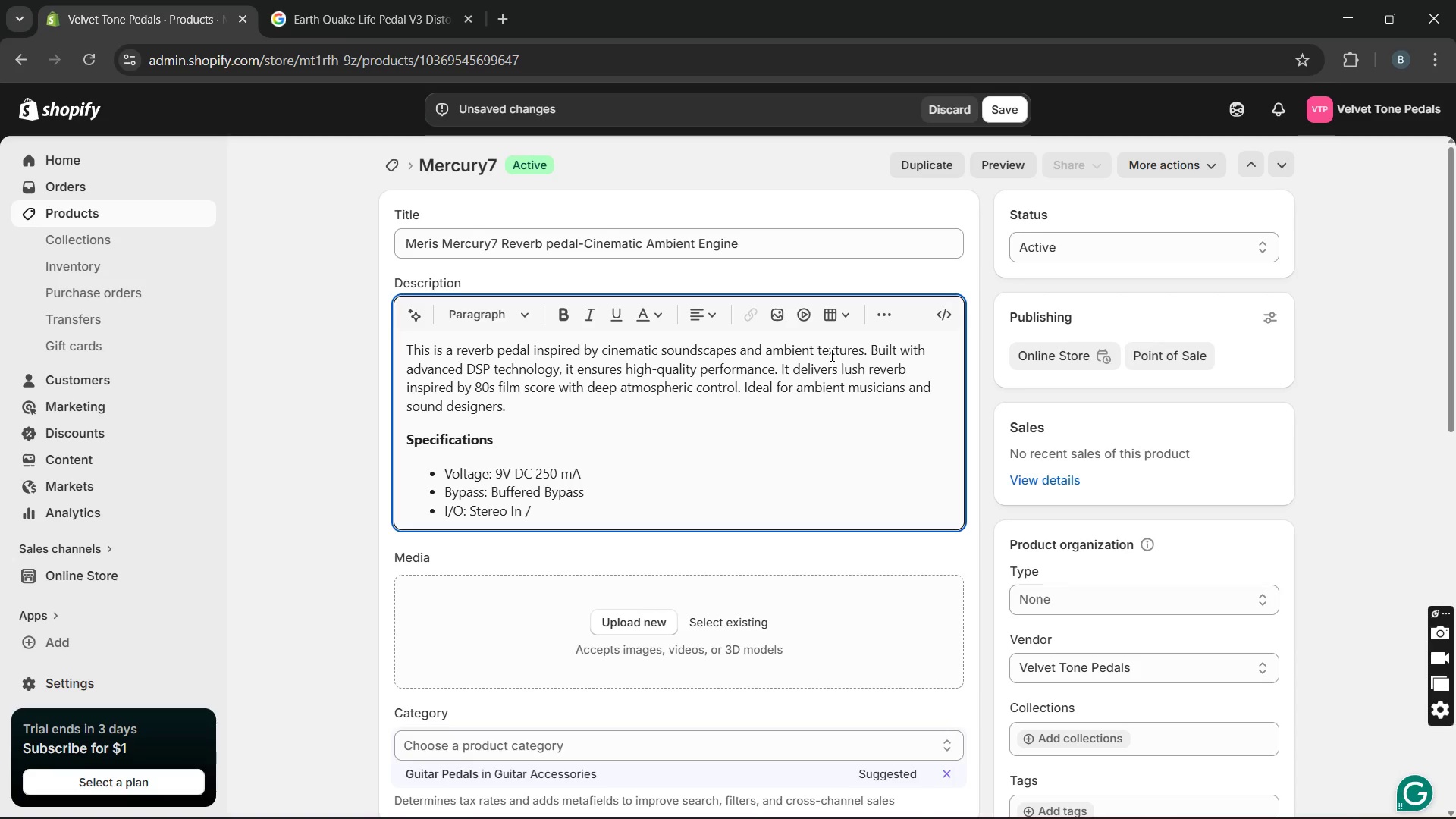 
hold_key(key=ArrowRight, duration=0.75)
 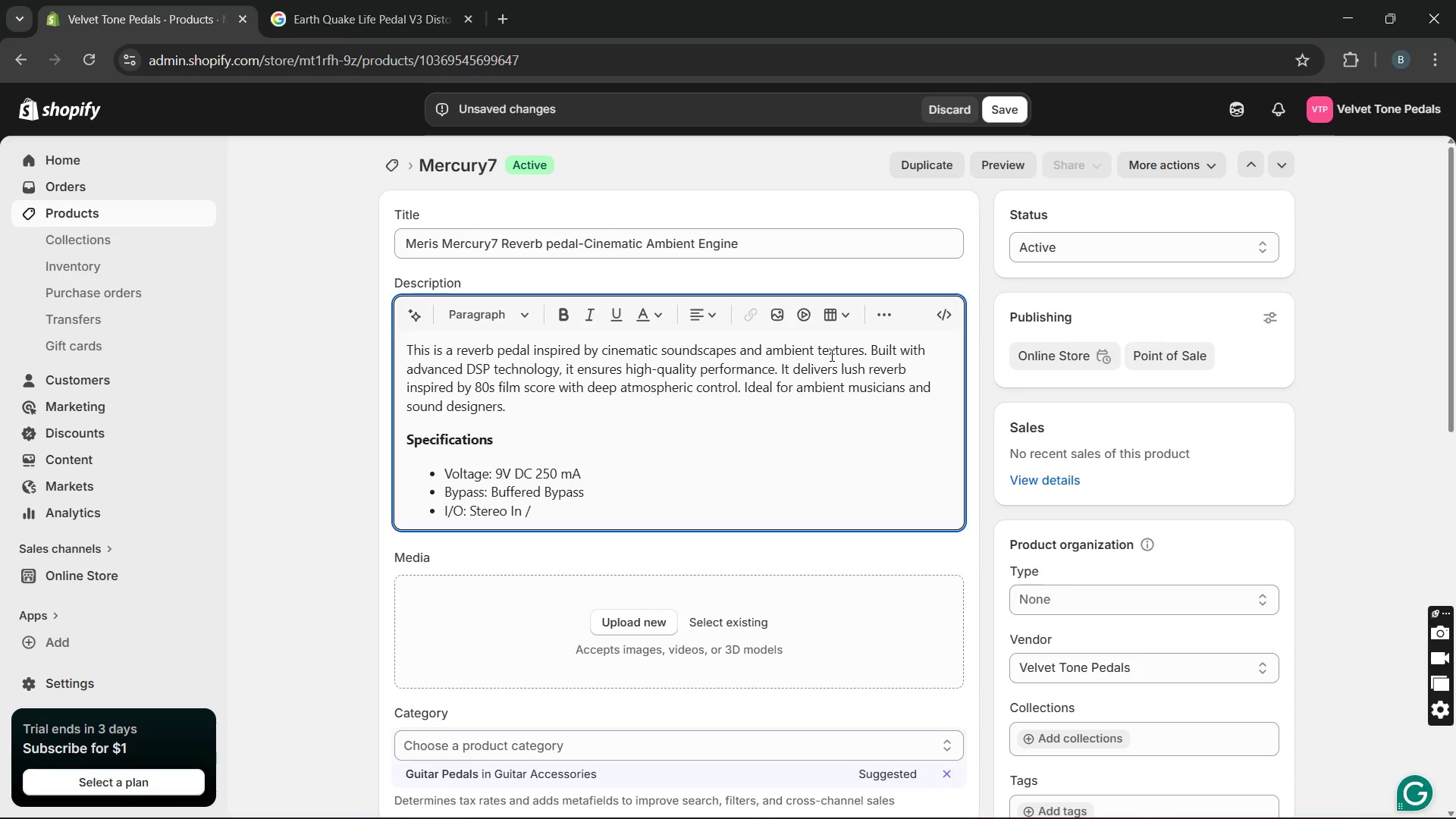 
key(ArrowRight)
 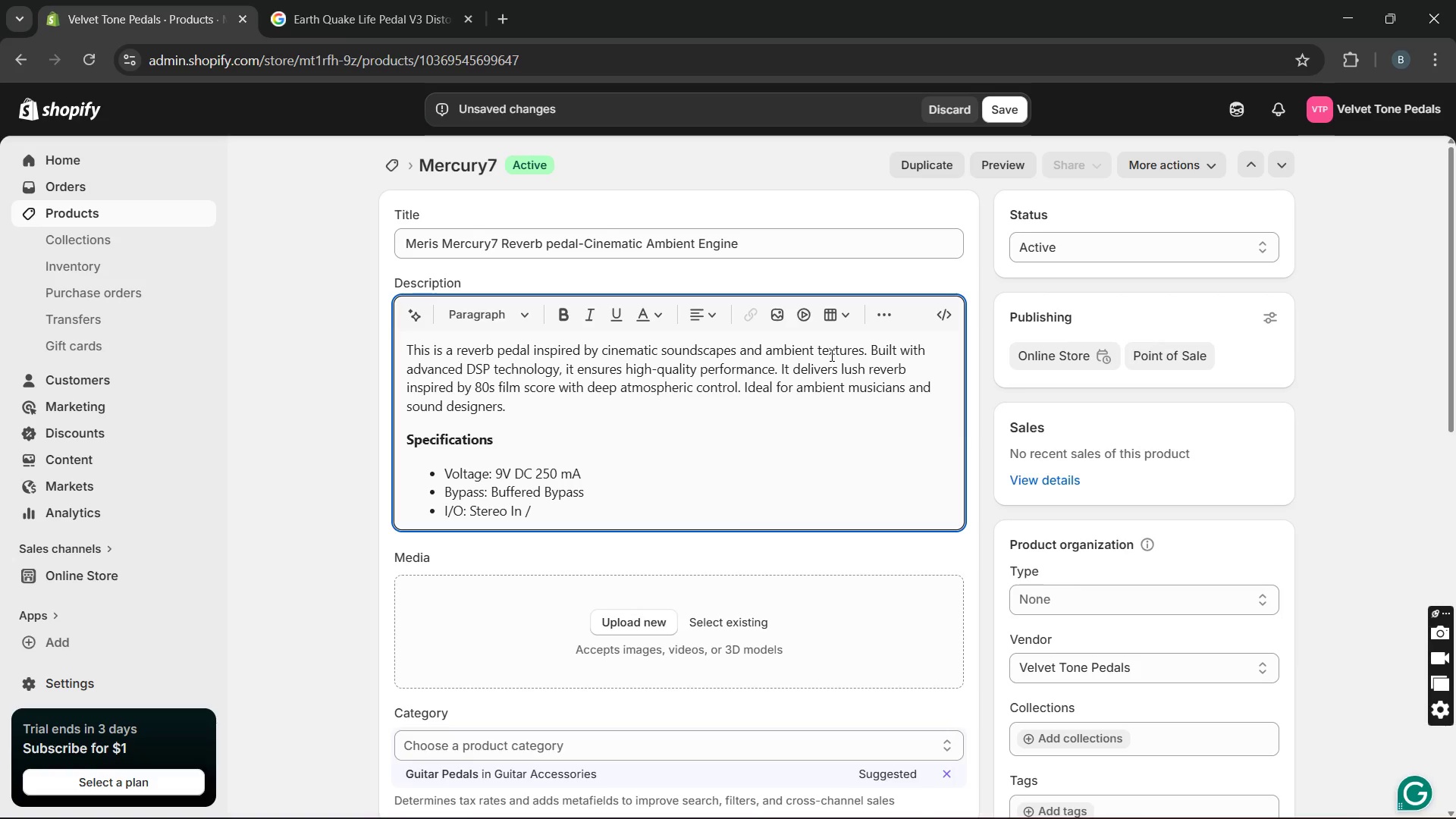 
key(ArrowRight)
 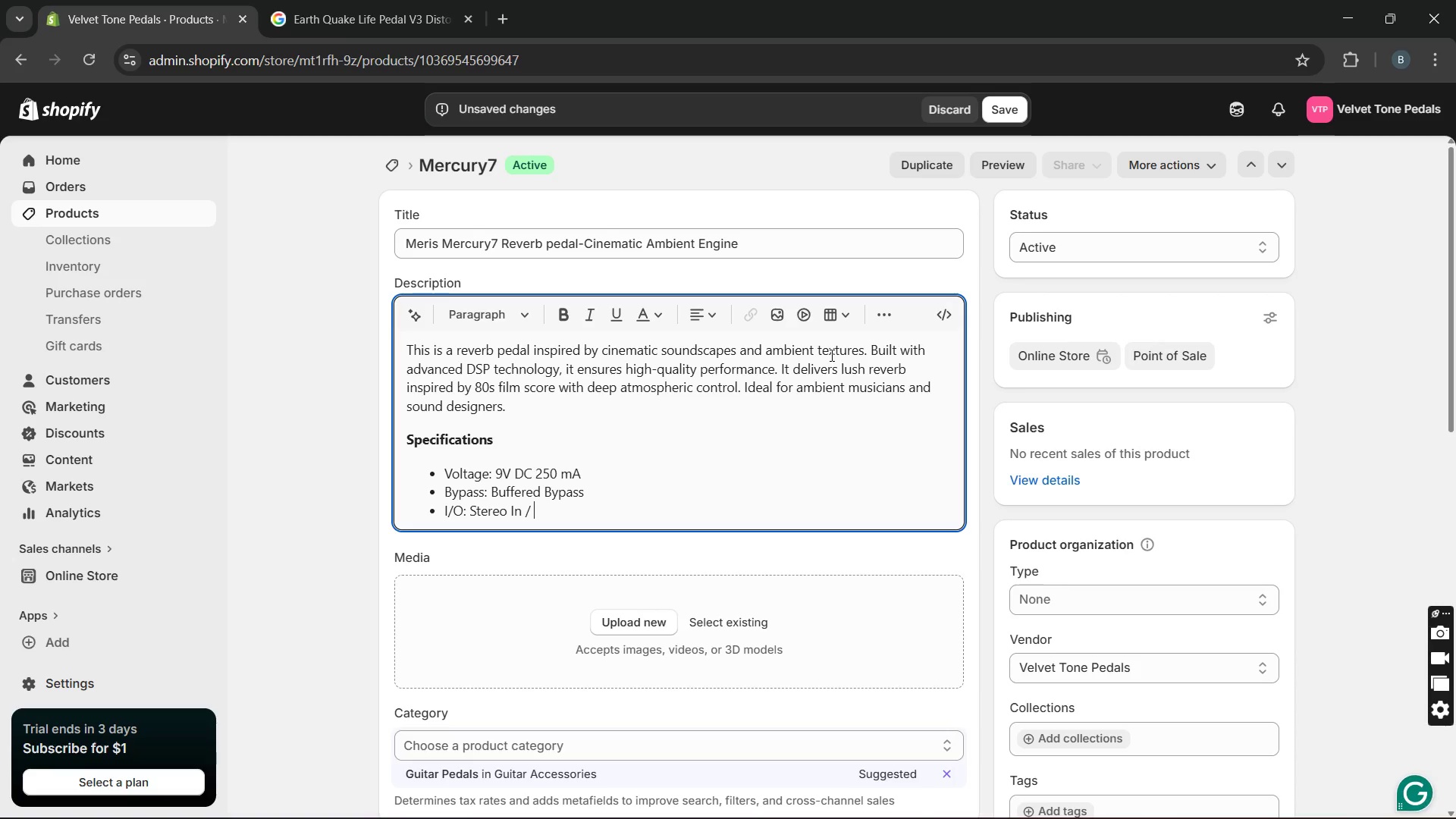 
key(ArrowRight)
 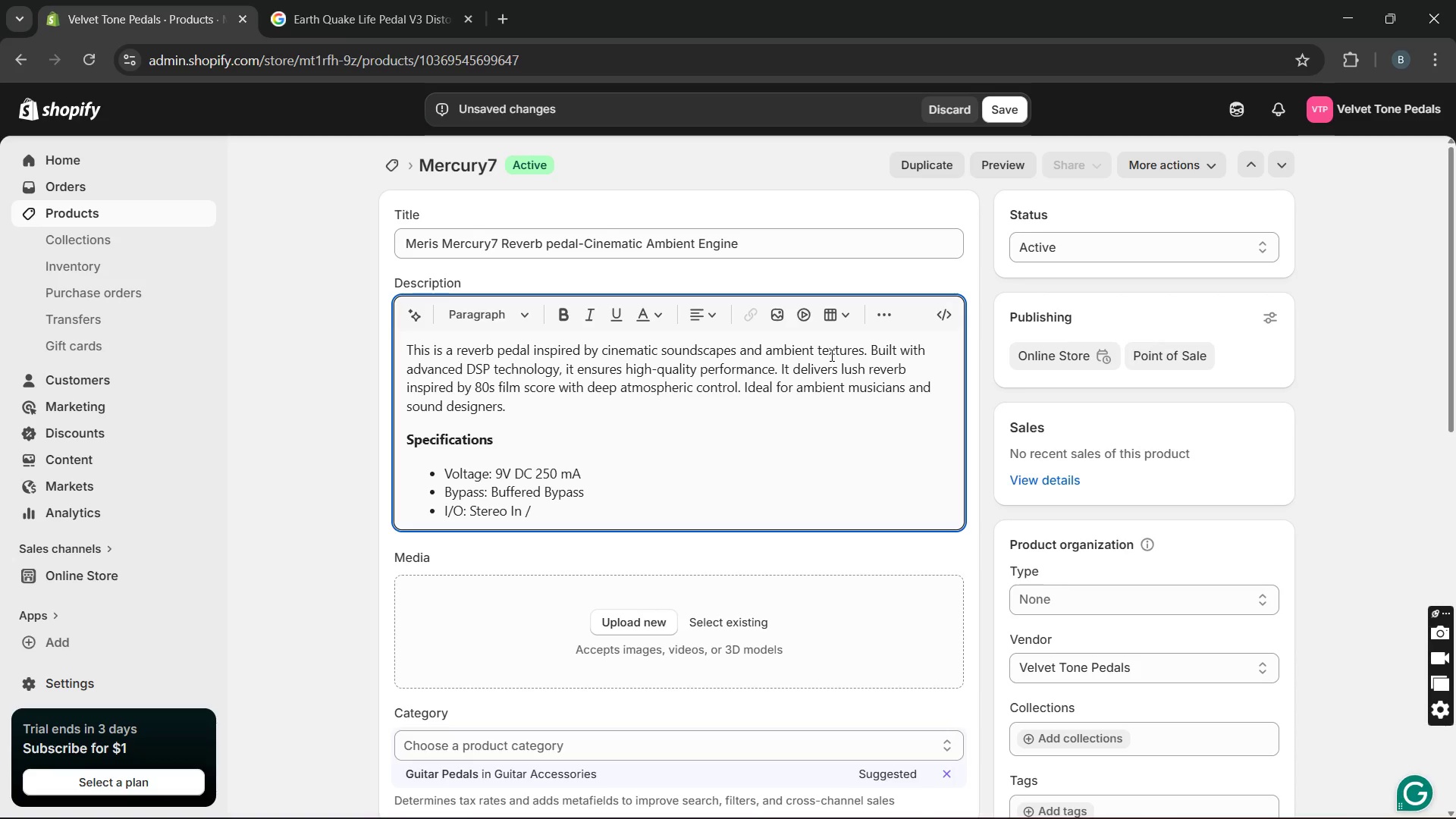 
type(Stereo Out)
 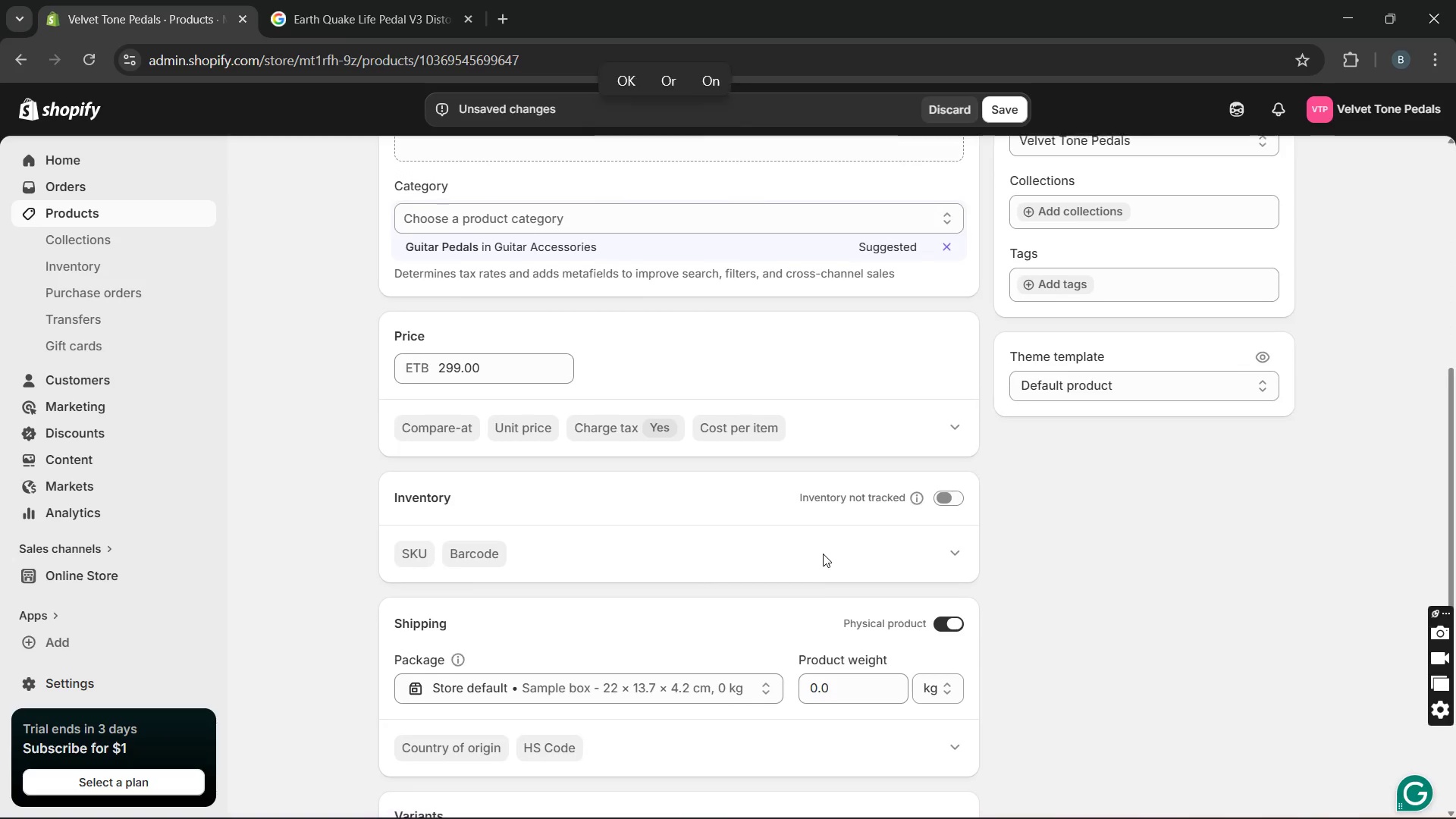 
wait(5.3)
 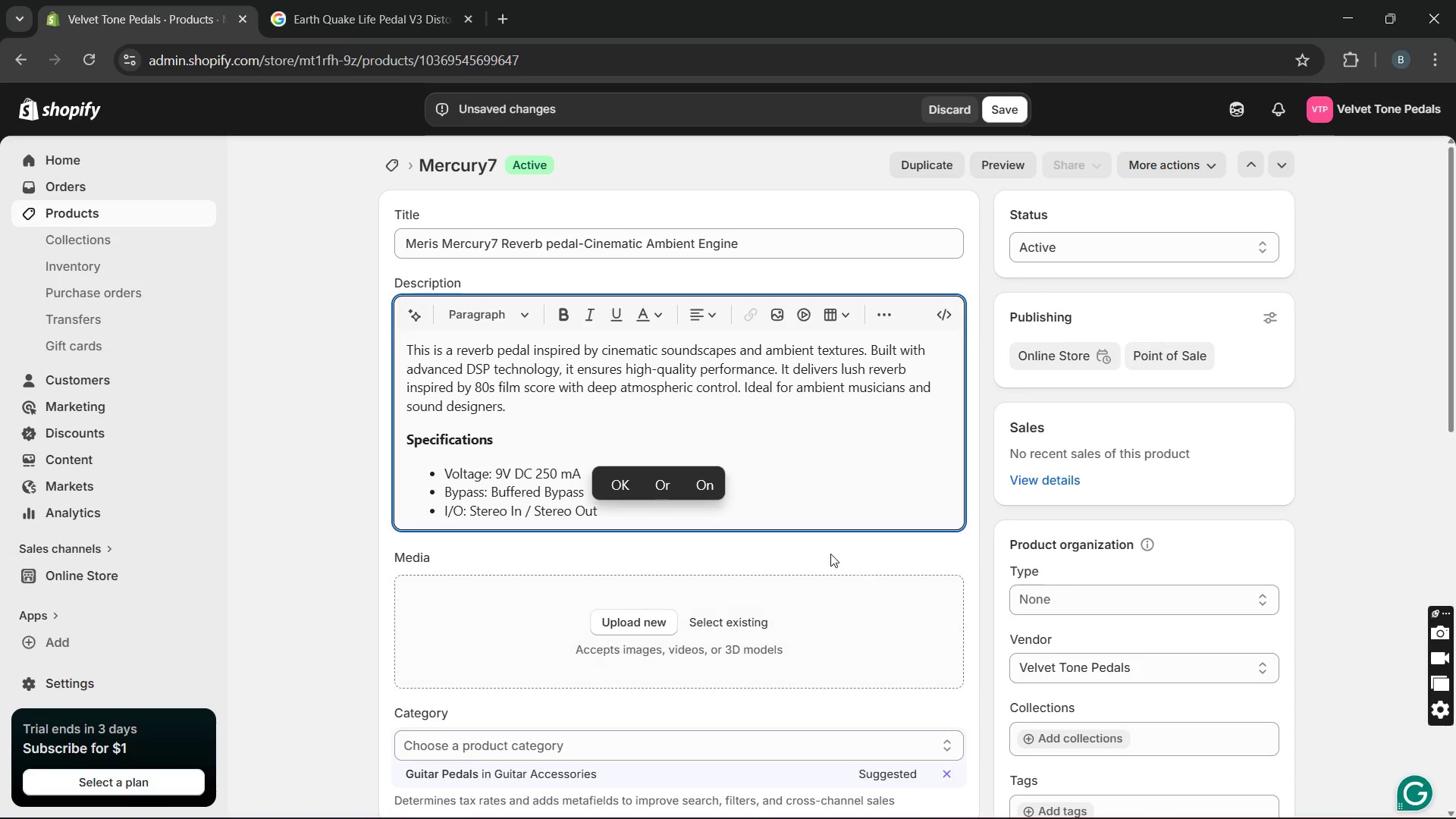 
left_click([943, 497])
 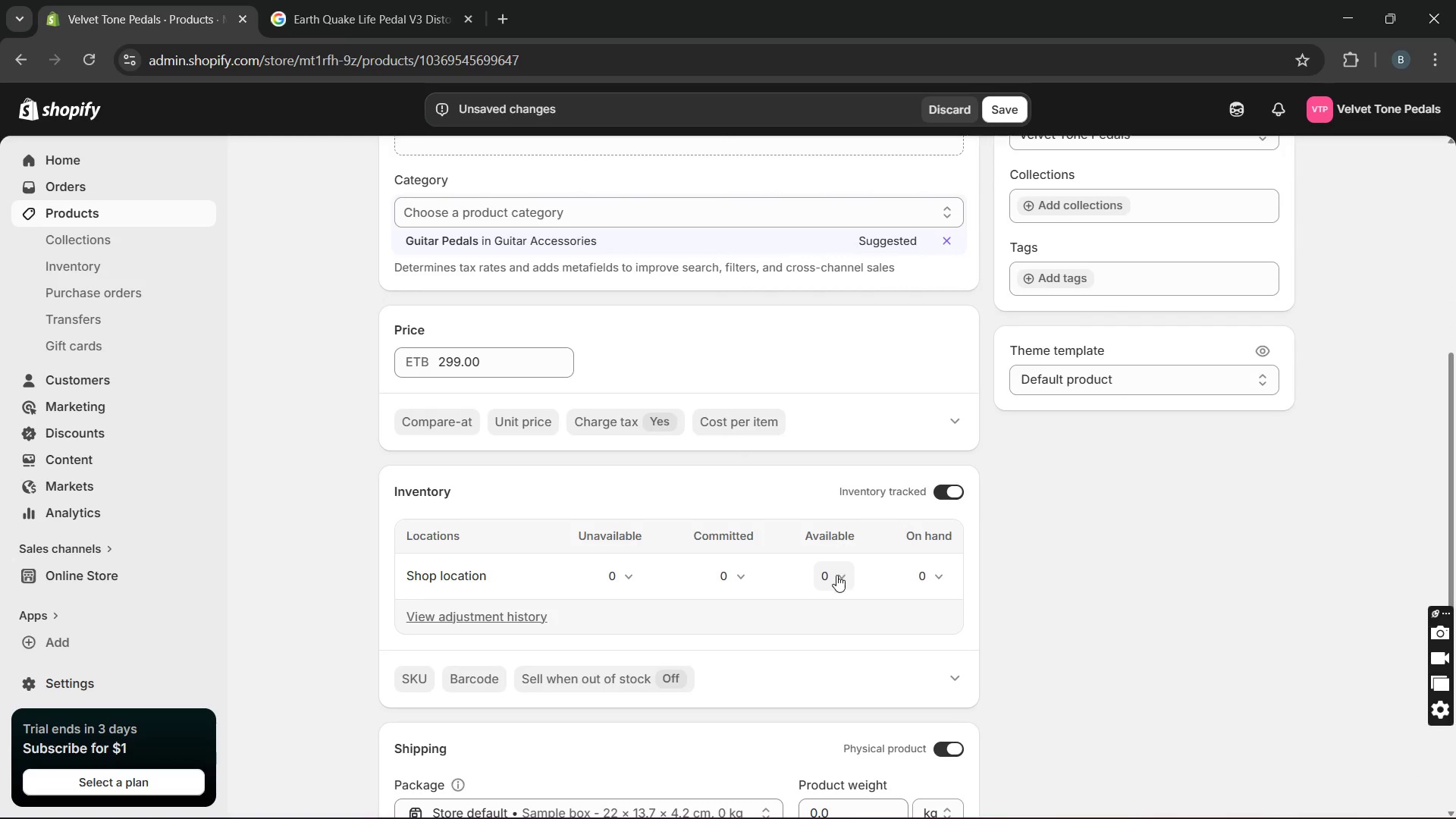 
left_click([833, 575])
 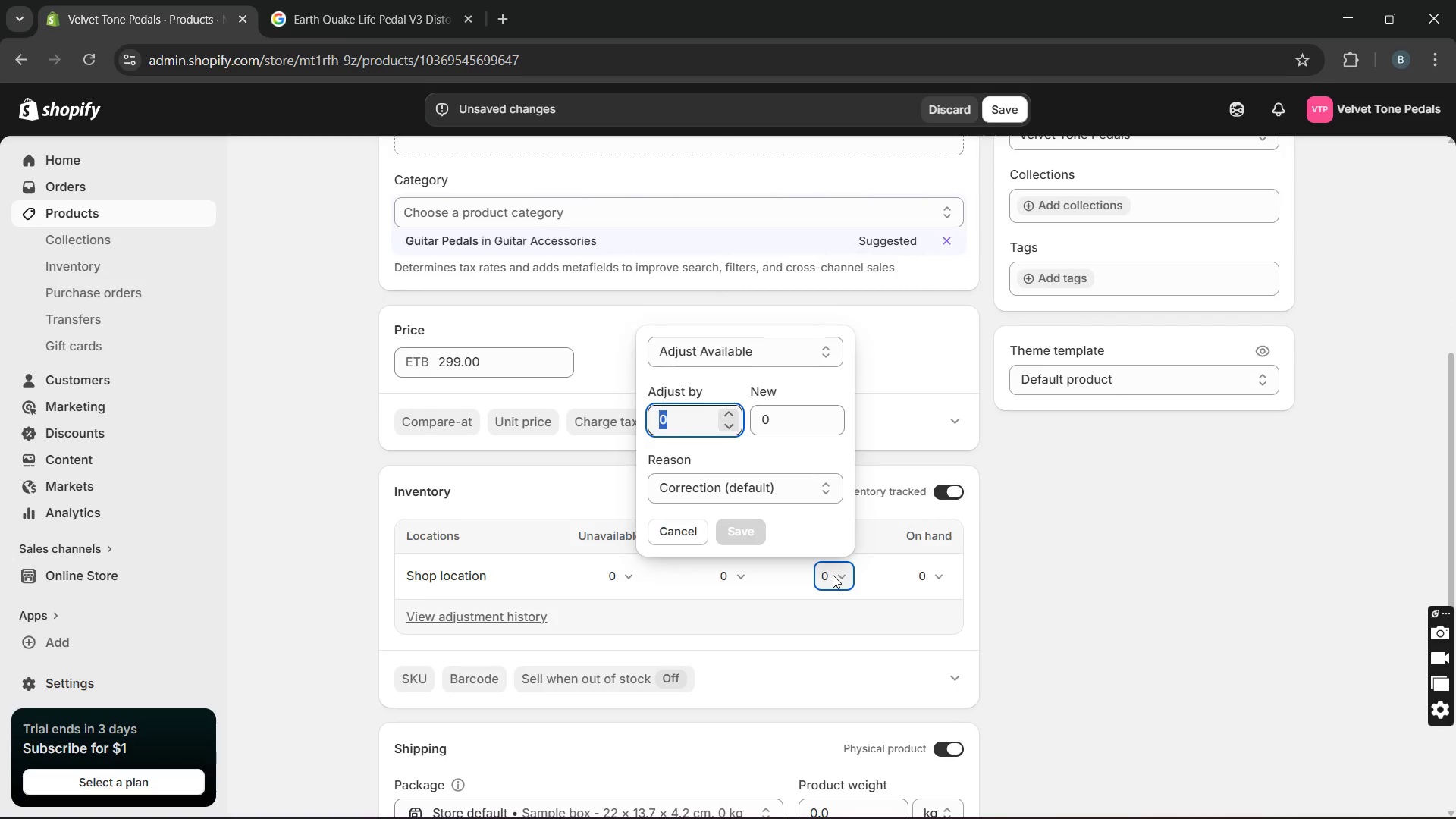 
type(15)
 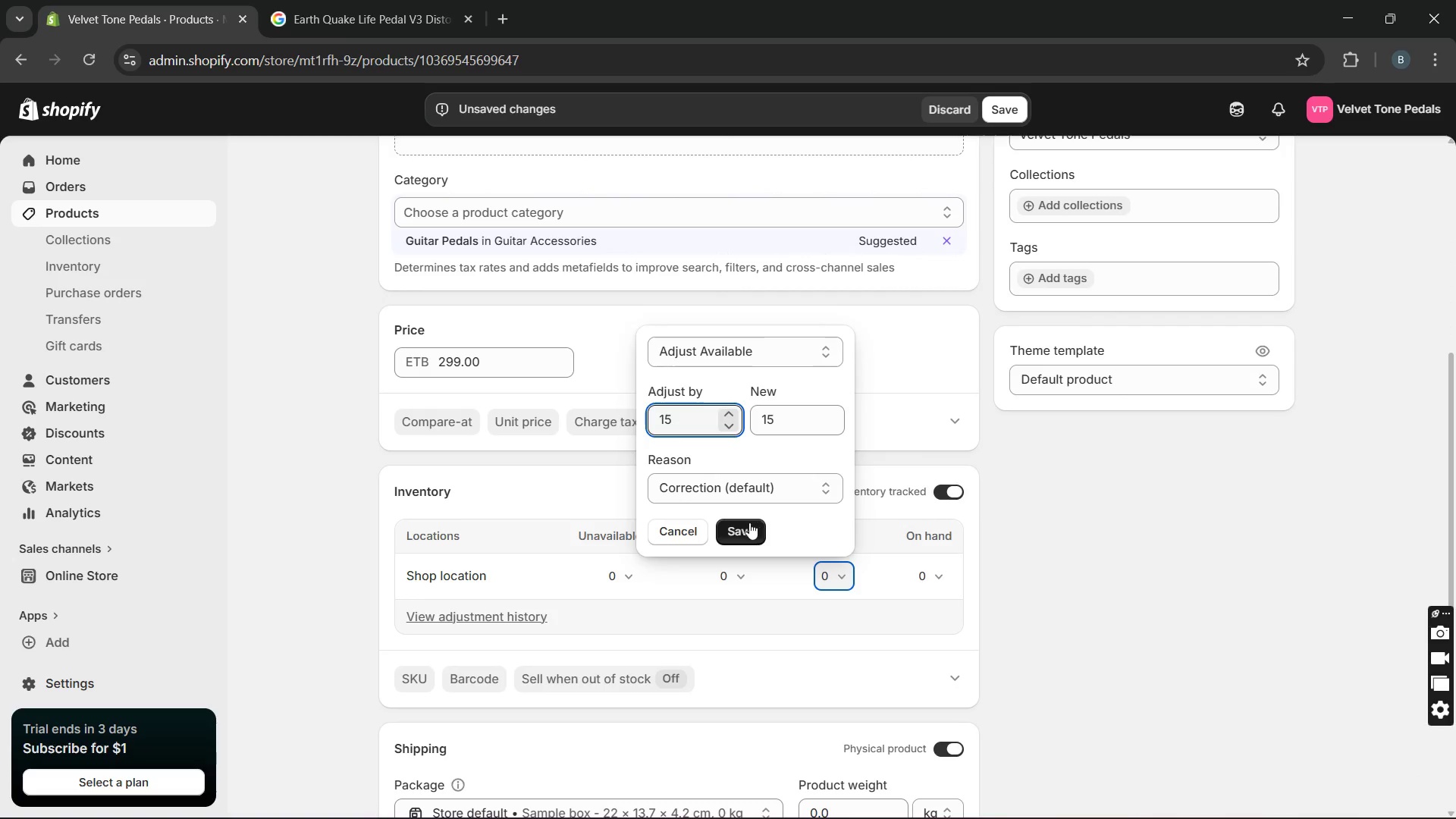 
left_click([746, 524])
 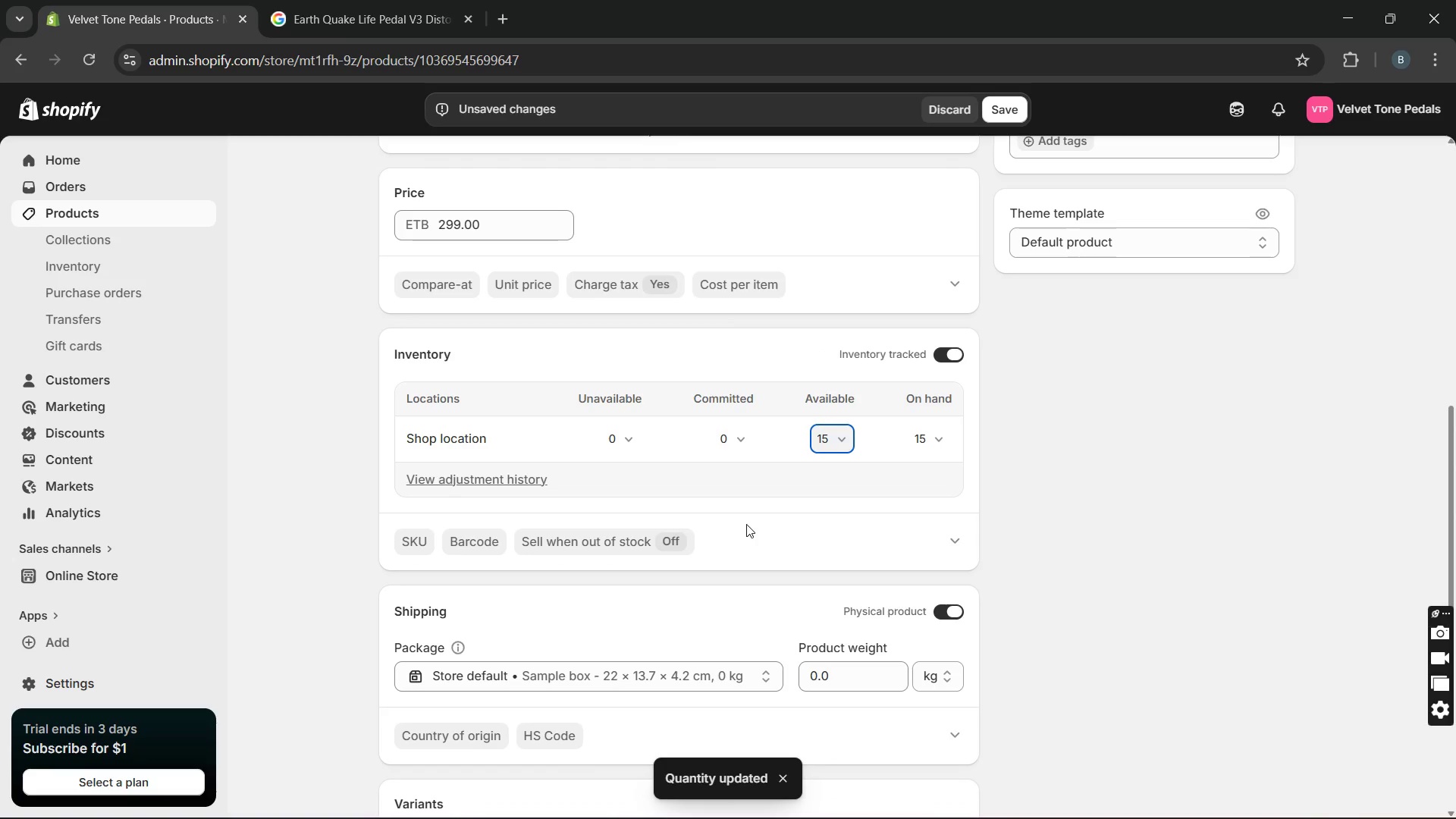 
wait(8.02)
 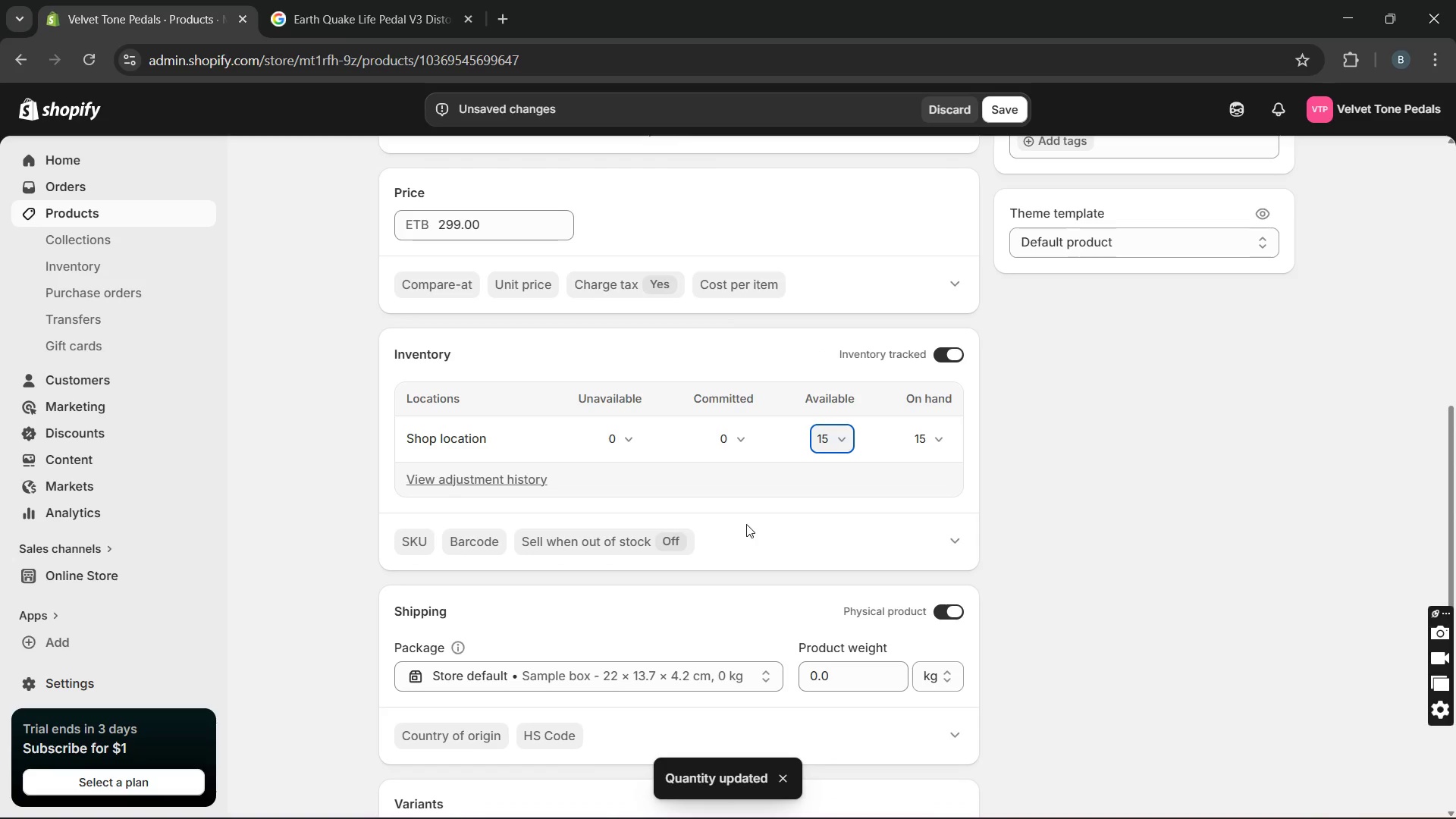 
left_click([949, 568])
 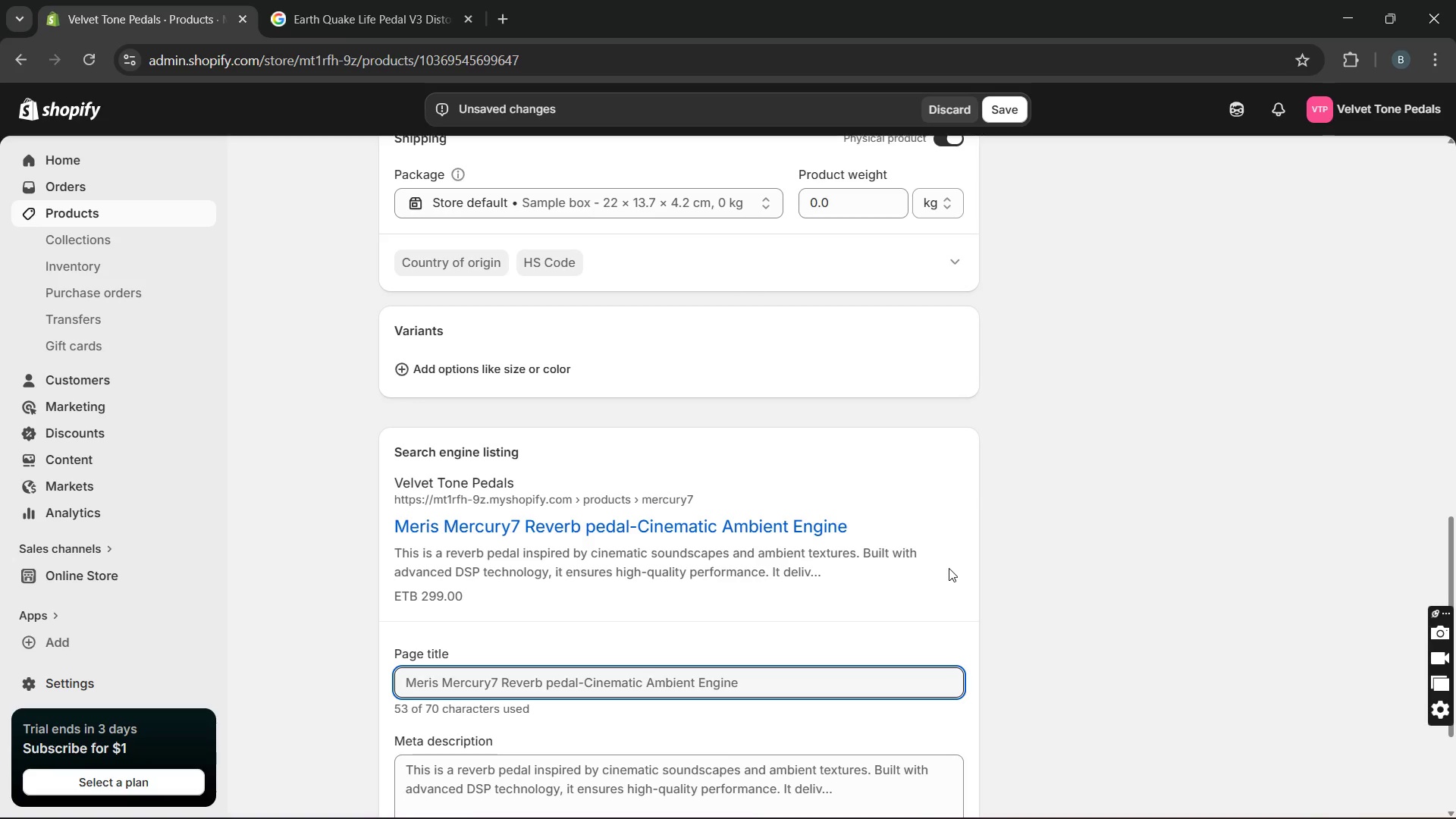 
wait(11.08)
 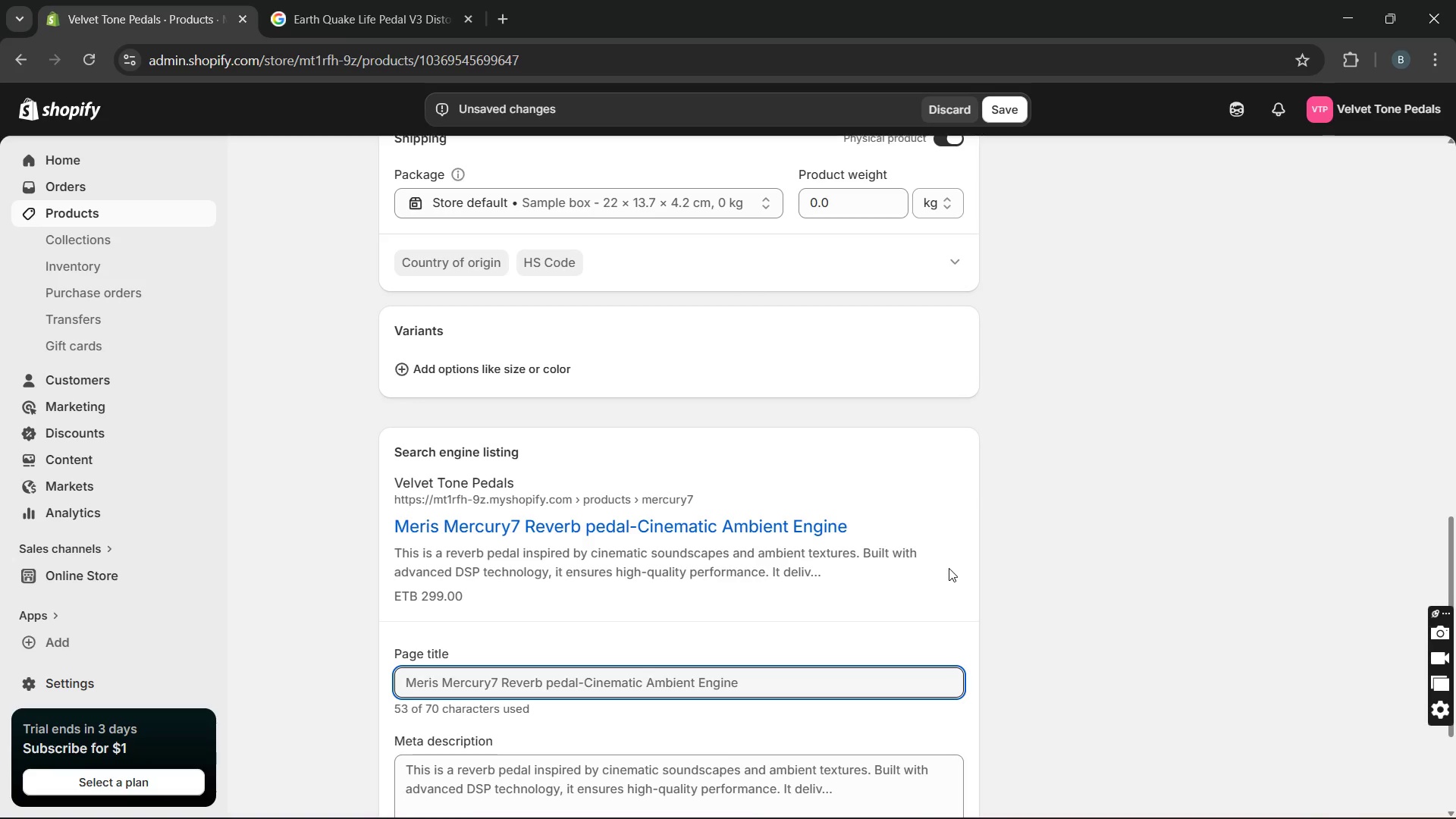 
left_click_drag(start_coordinate=[643, 689], to_coordinate=[586, 692])
 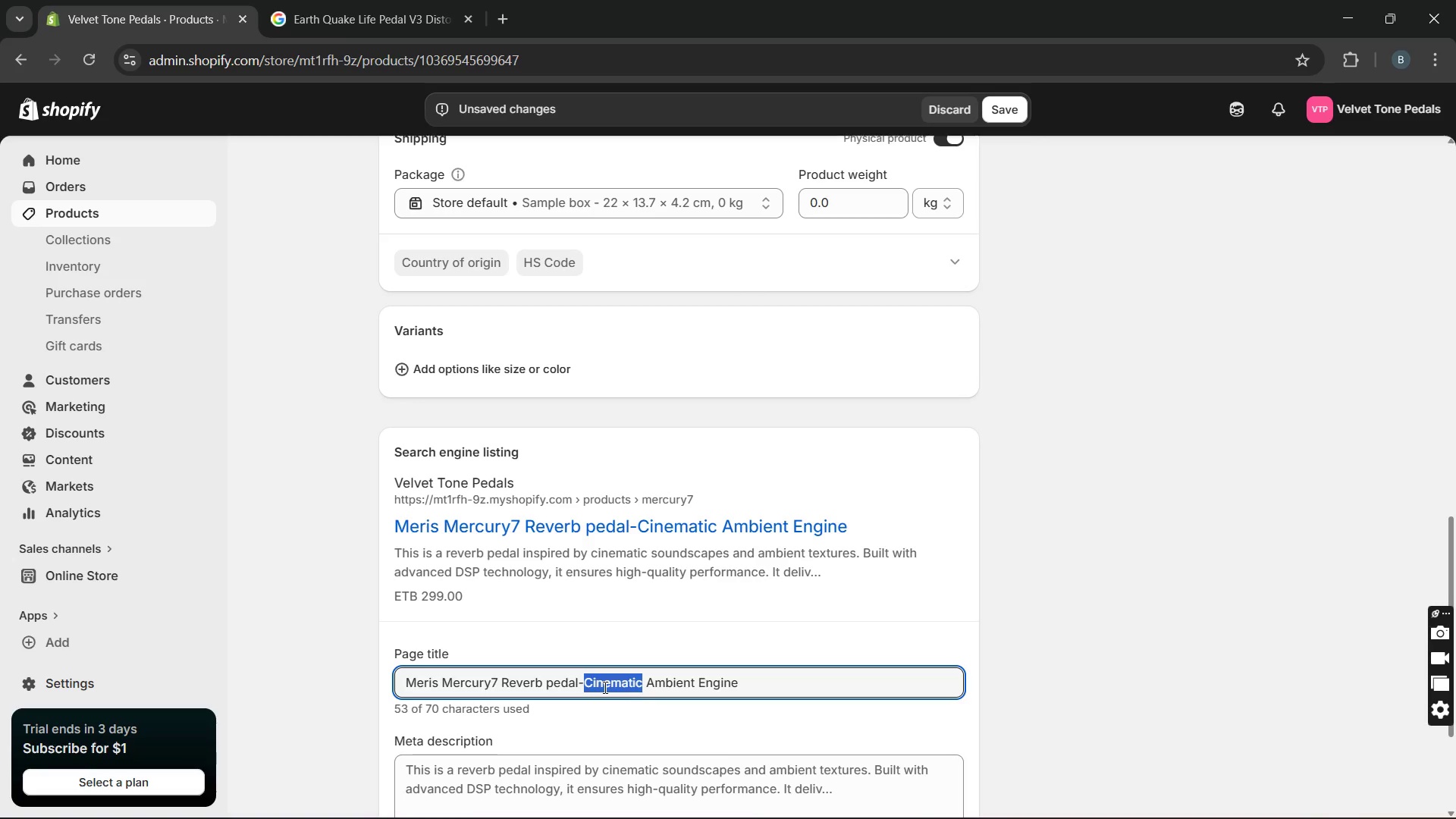 
left_click_drag(start_coordinate=[604, 687], to_coordinate=[501, 693])
 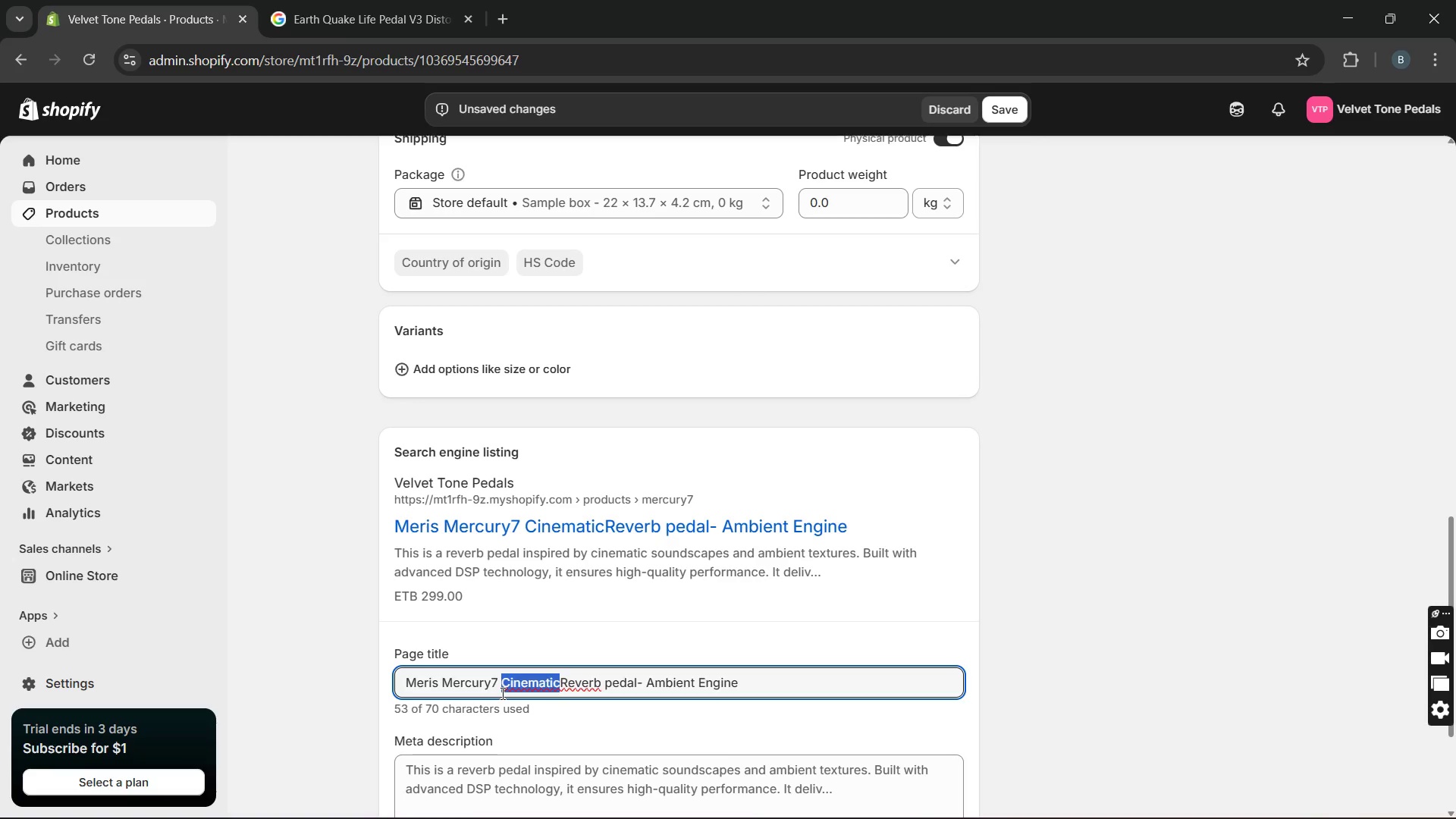 
key(ArrowRight)
 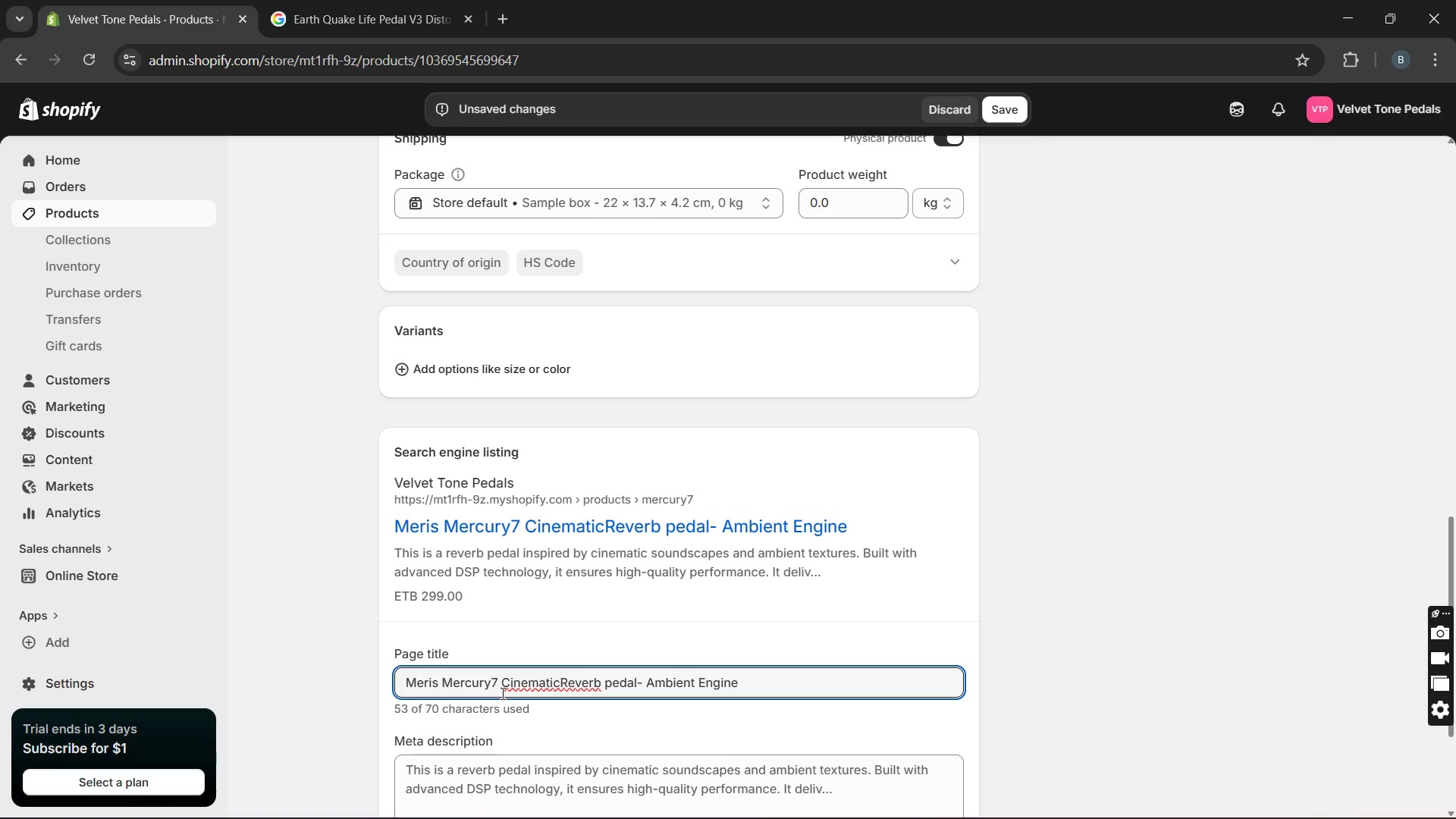 
key(Space)
 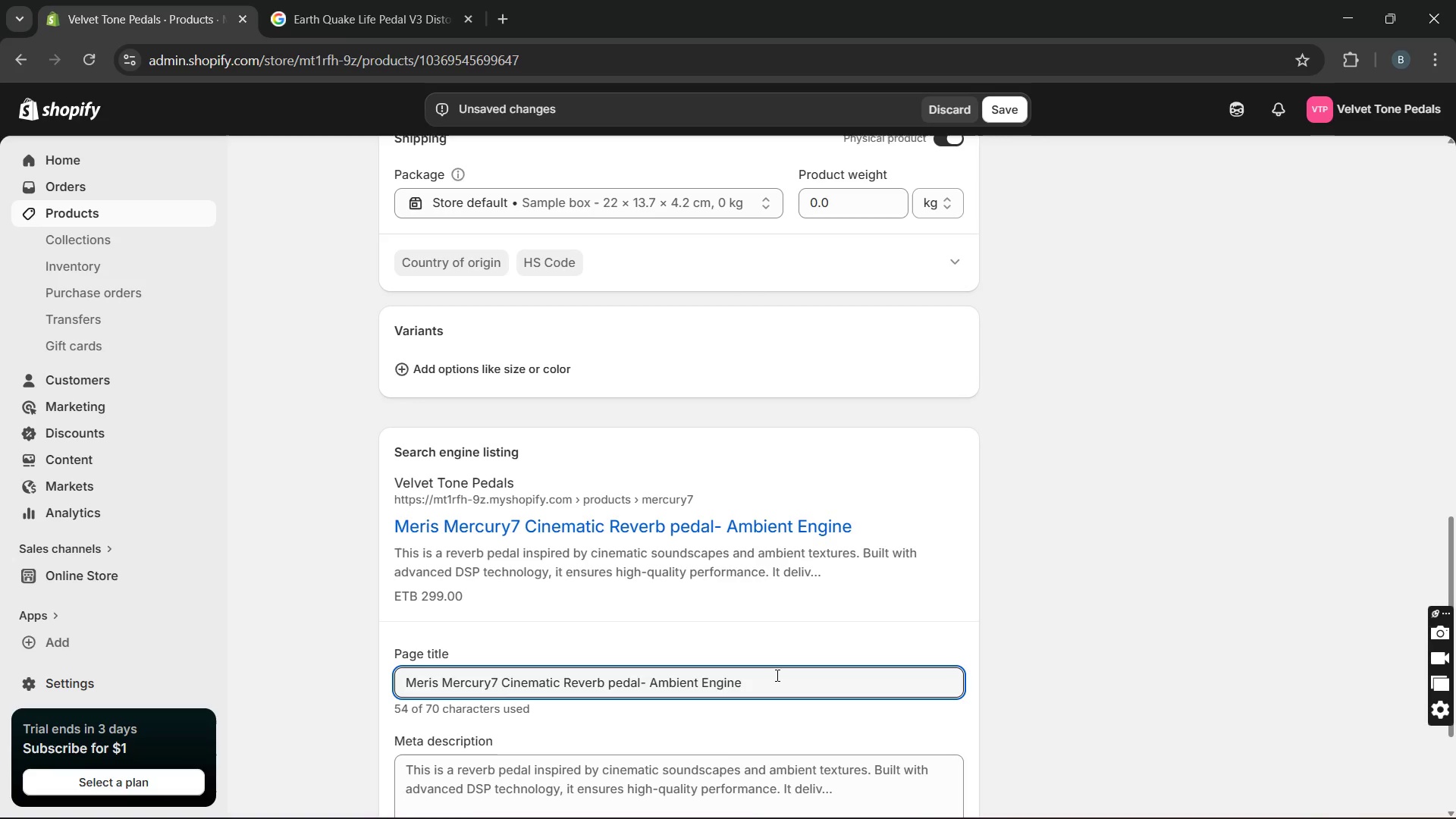 
left_click_drag(start_coordinate=[776, 675], to_coordinate=[704, 682])
 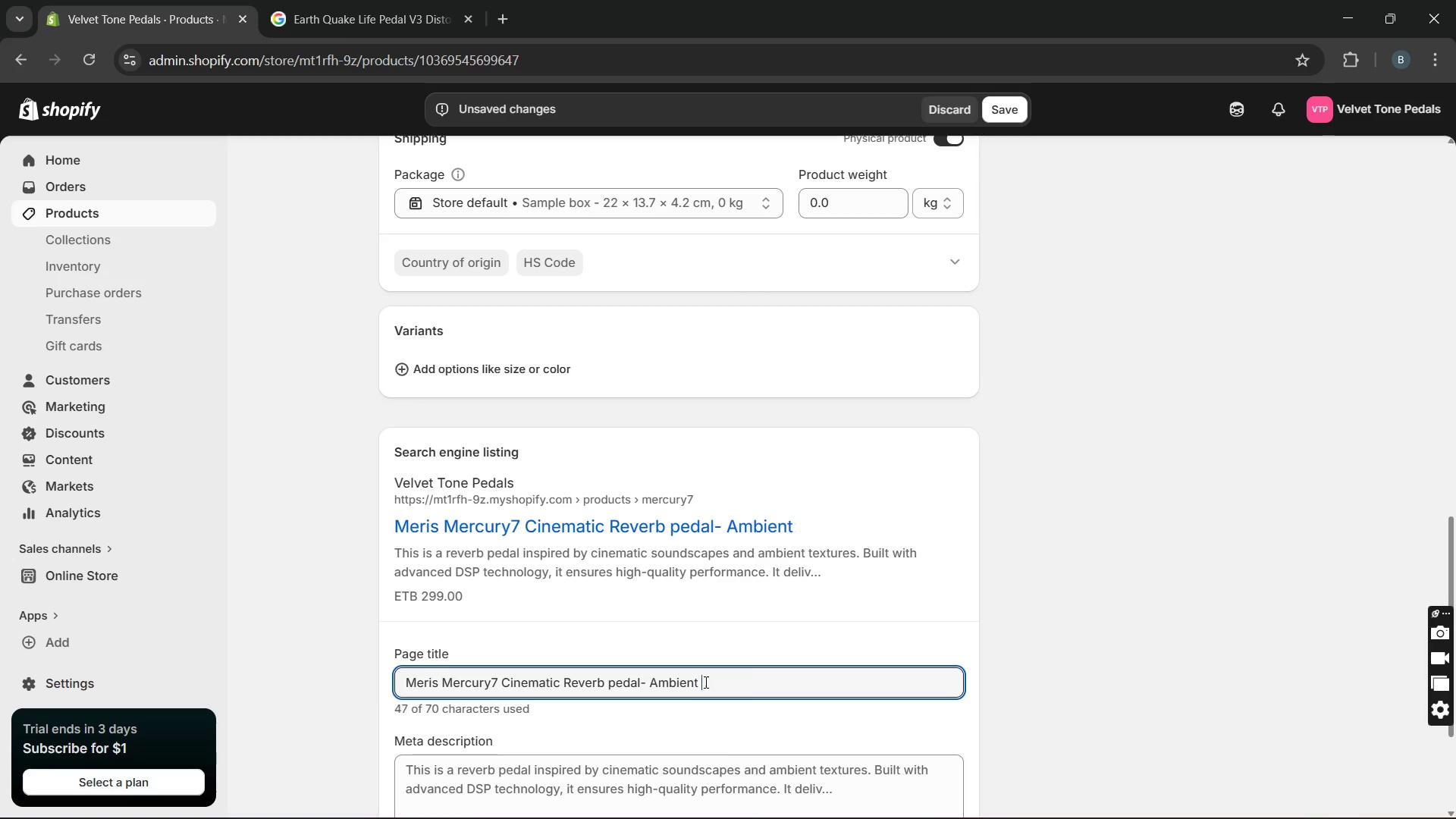 
key(Backspace)
type(FX)
 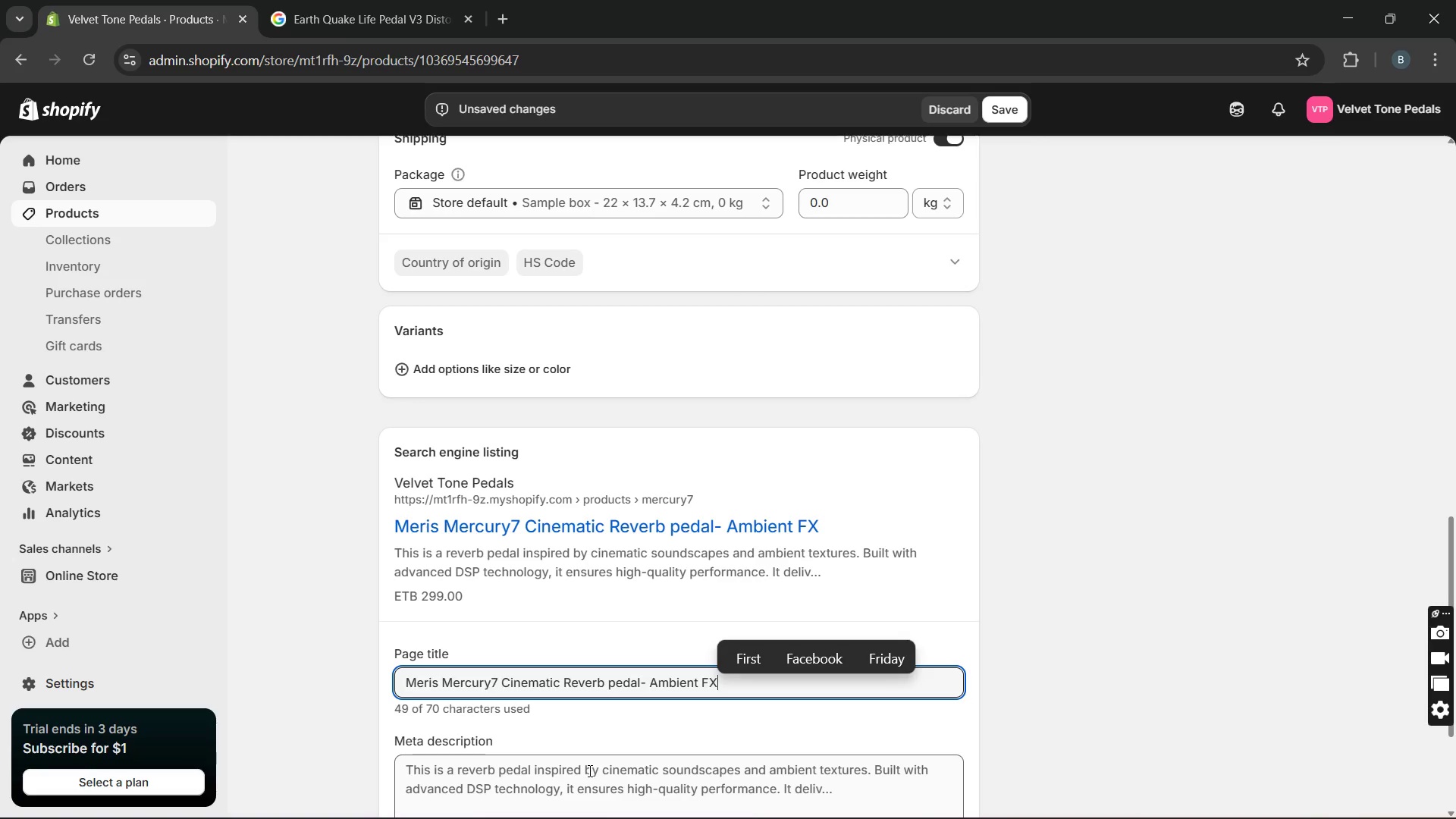 
wait(10.14)
 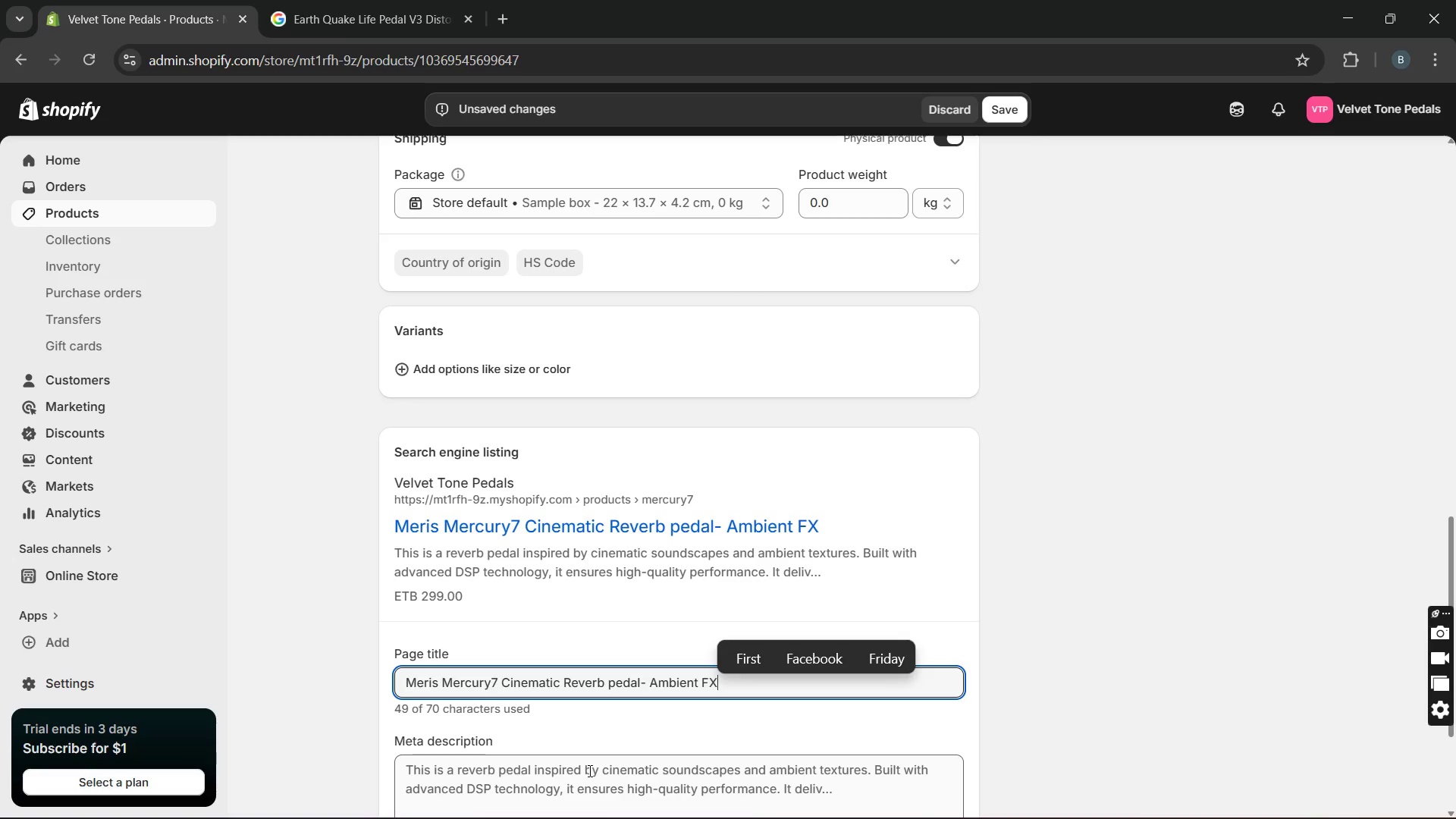 
double_click([437, 673])
 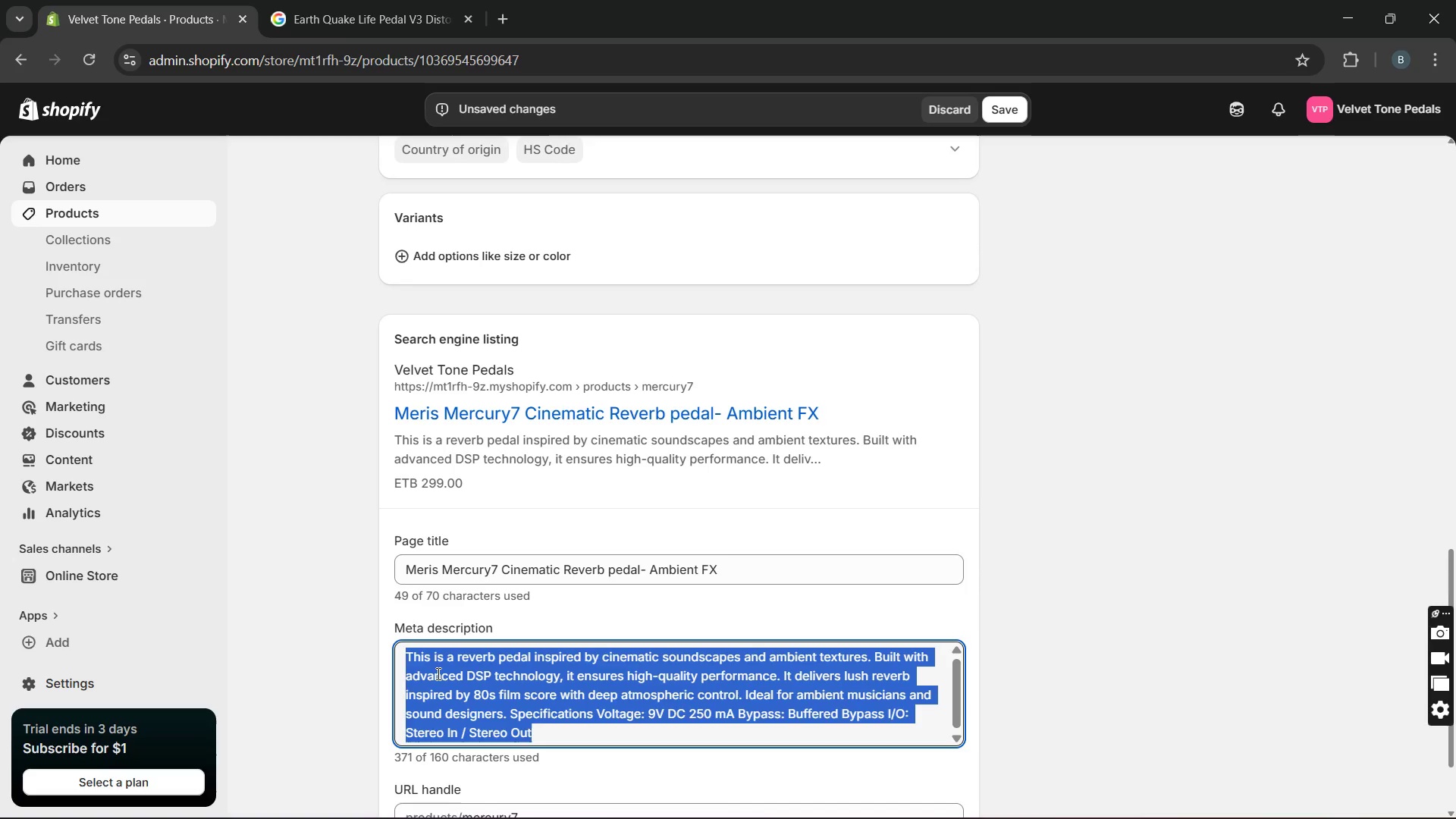 
triple_click([437, 673])
 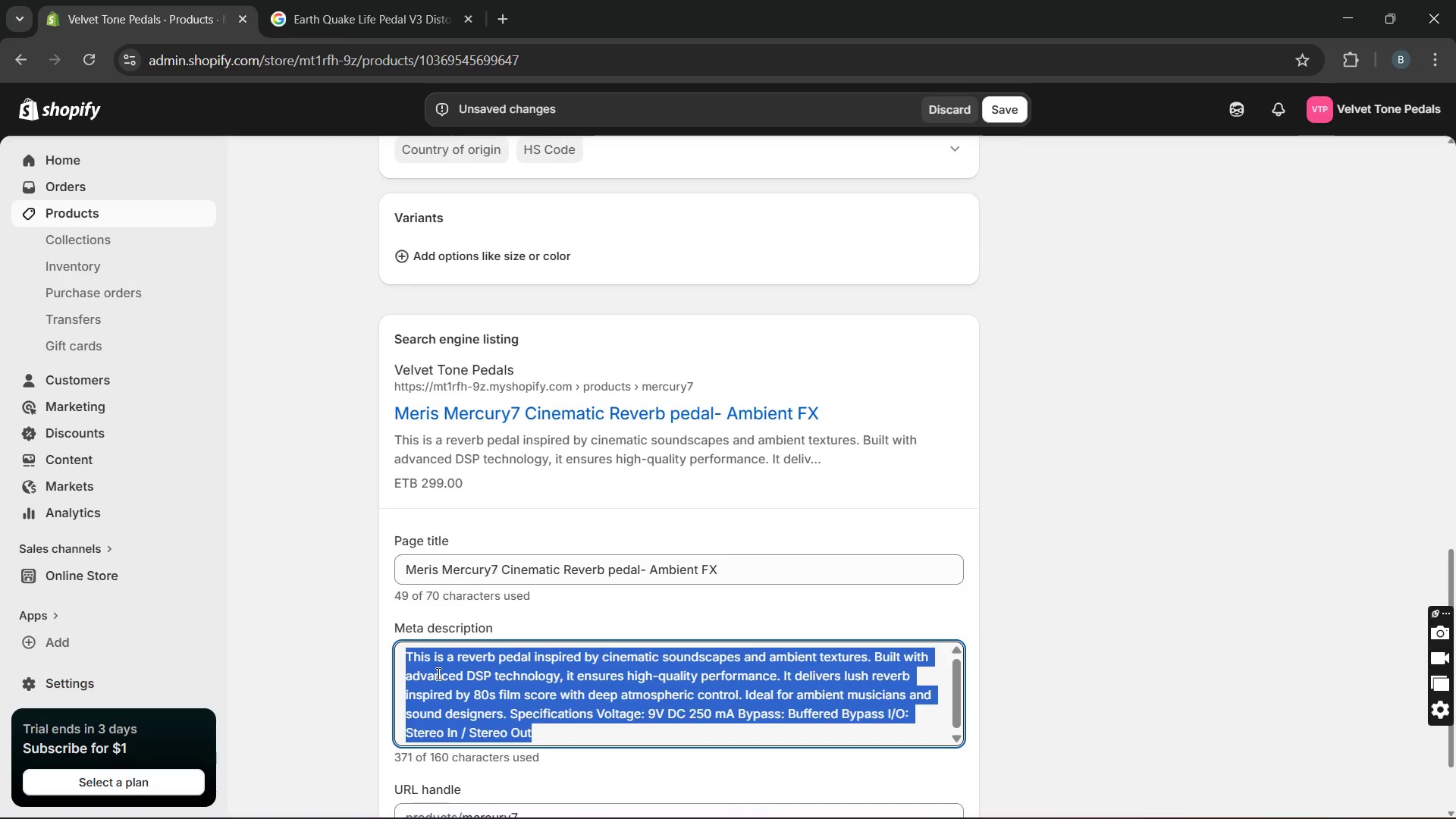 
type(Cinematic boutique reverb inspired by film scores. Handmade sound design. 11 unique )
 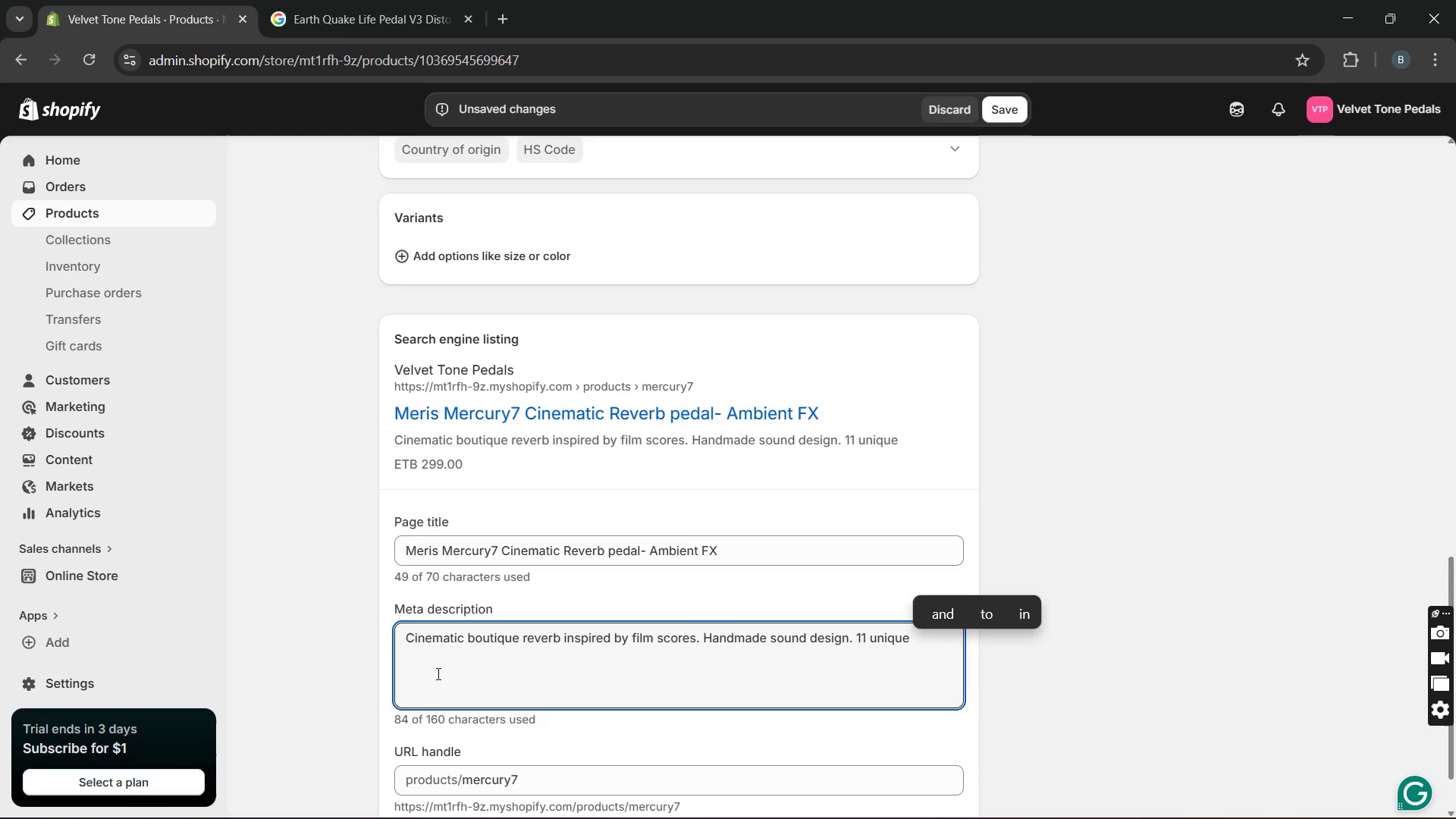 
wait(5.31)
 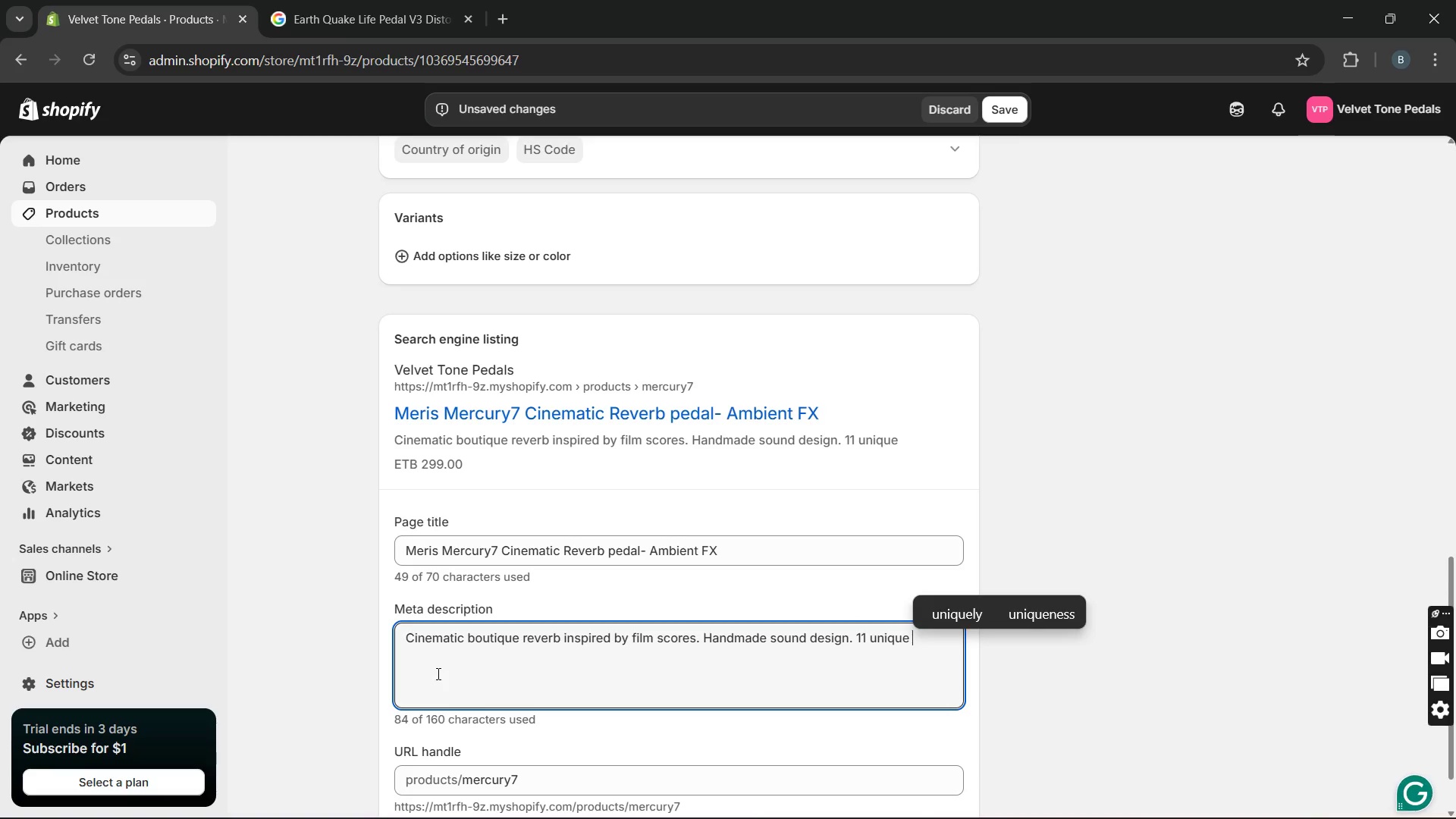 
type(modes)
 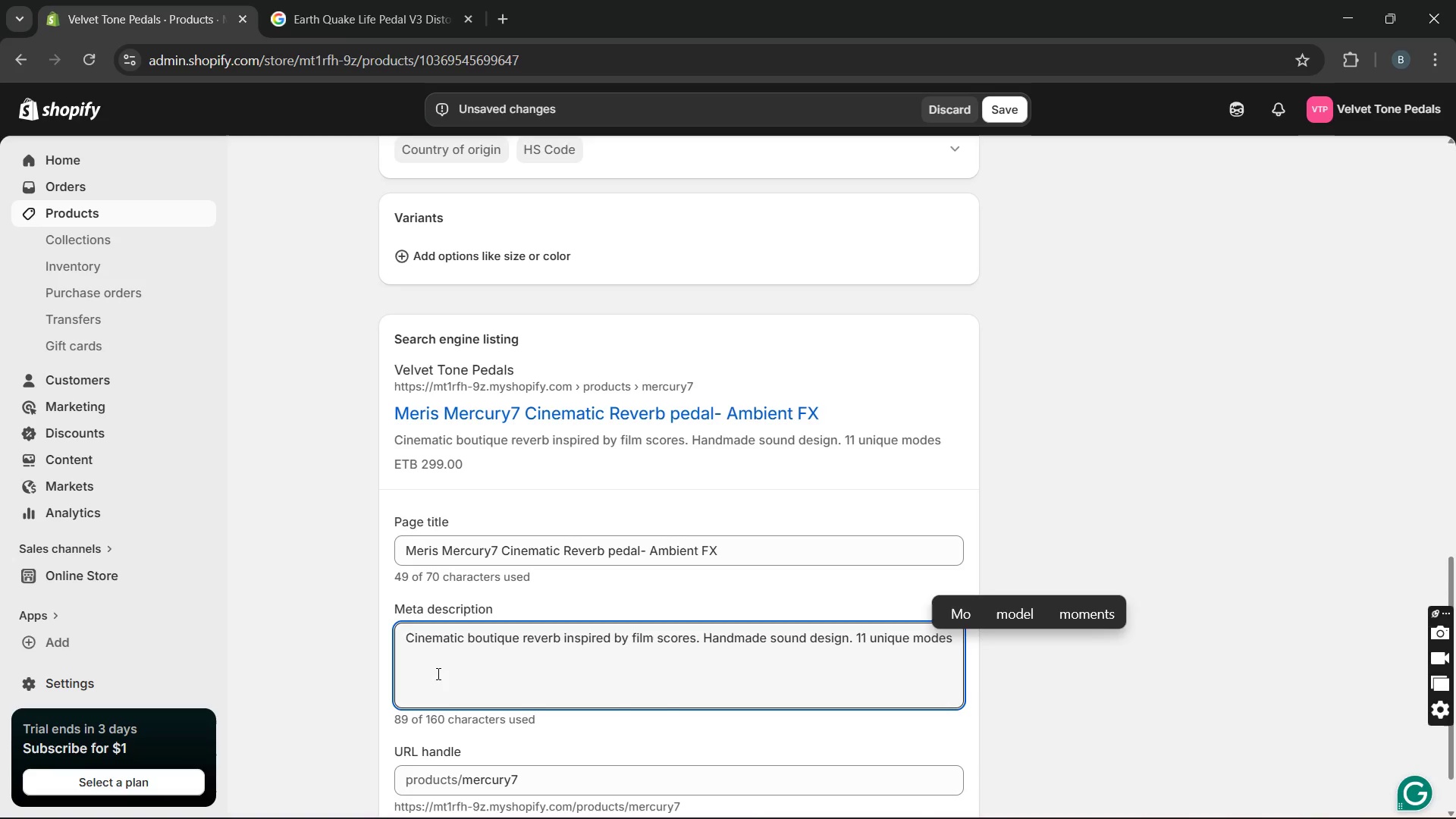 
hold_key(key=Backspace, duration=0.78)
 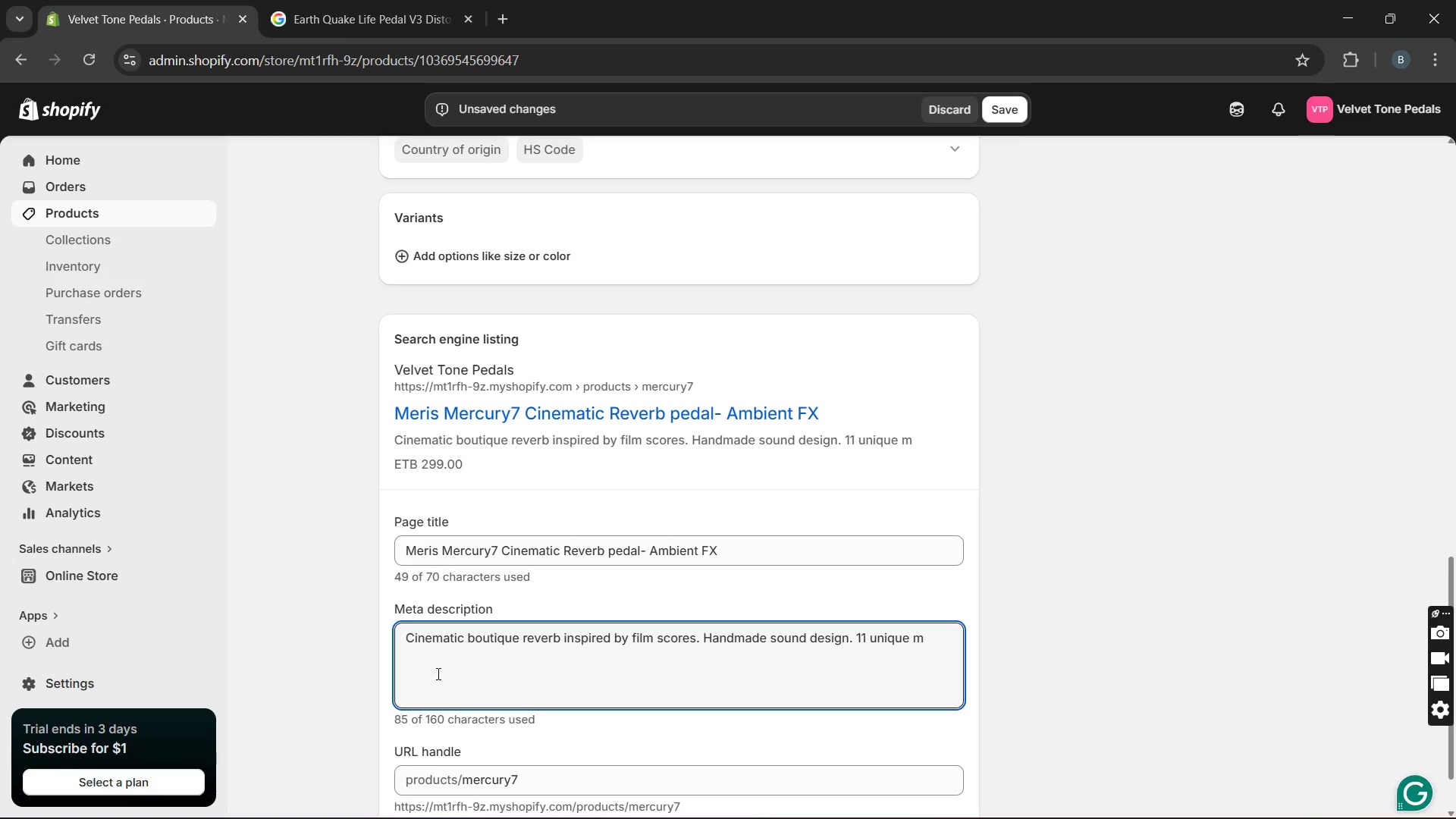 
key(Backspace)
key(Backspace)
key(Backspace)
key(Backspace)
key(Backspace)
type(DSP for deep )
key(Backspace)
type(, ambient analog-style textures. get the mercury7 reverb now.)
 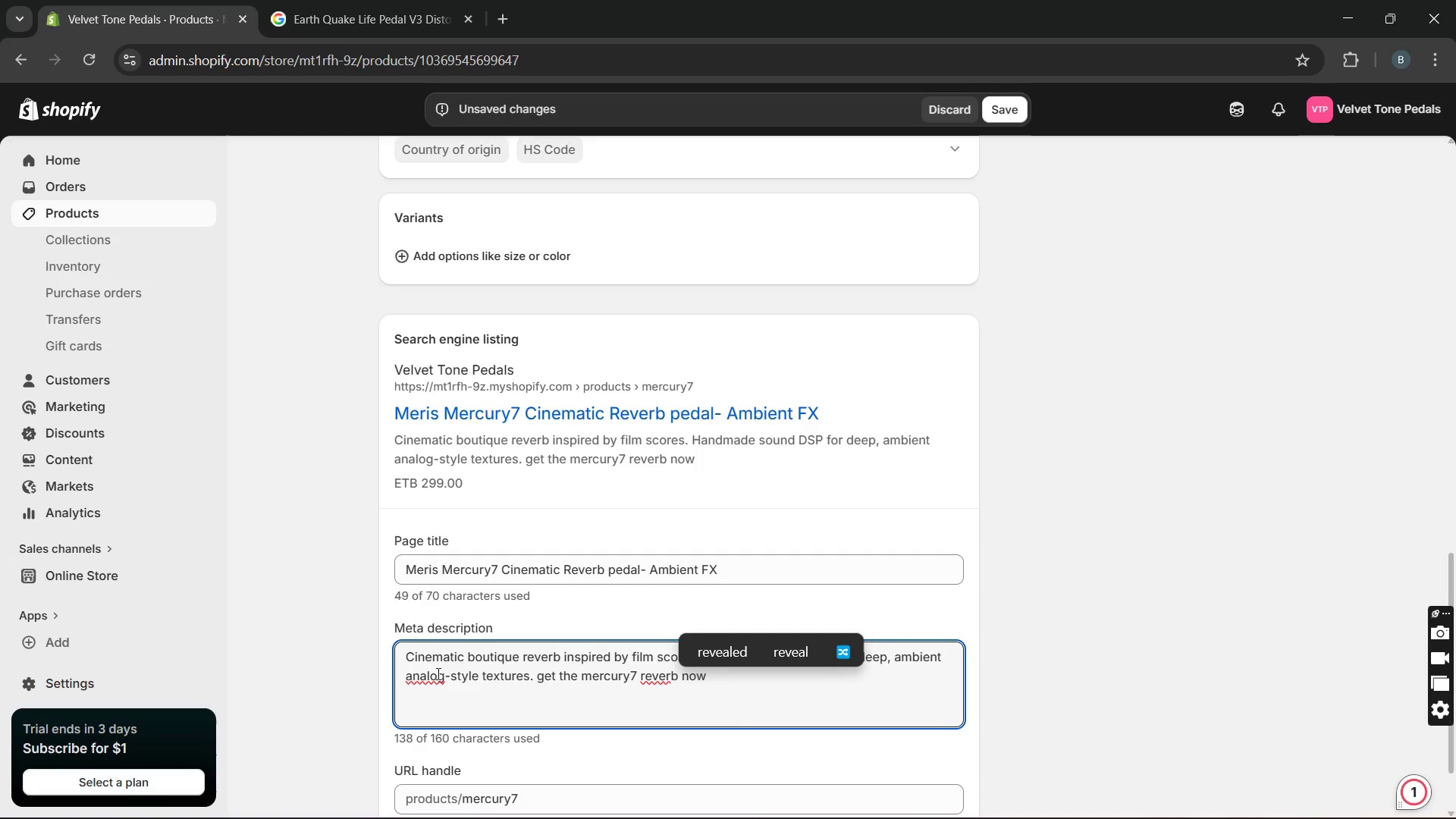 
wait(7.5)
 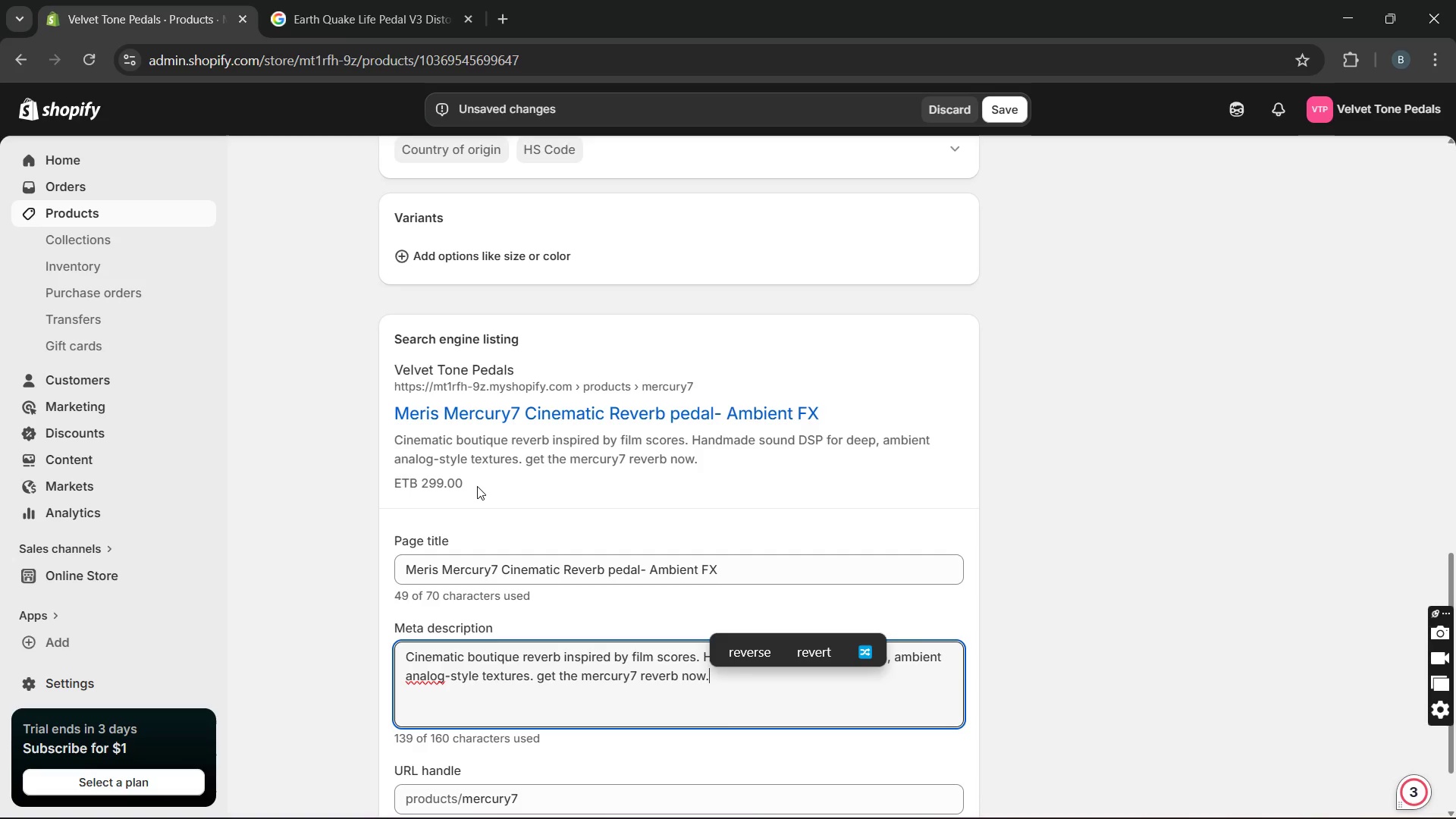 
left_click_drag(start_coordinate=[400, 572], to_coordinate=[642, 567])
 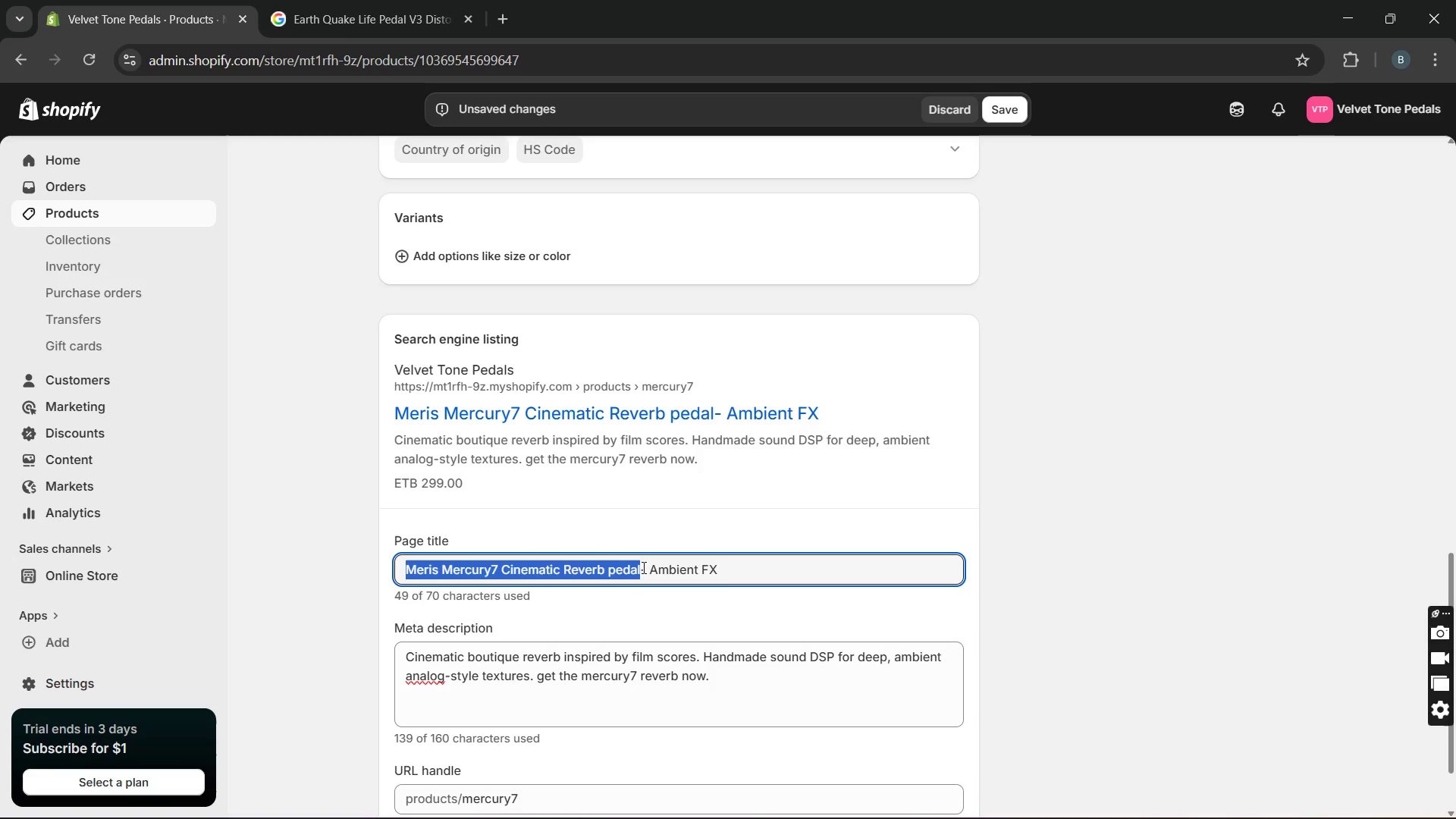 
key(Control+C)
 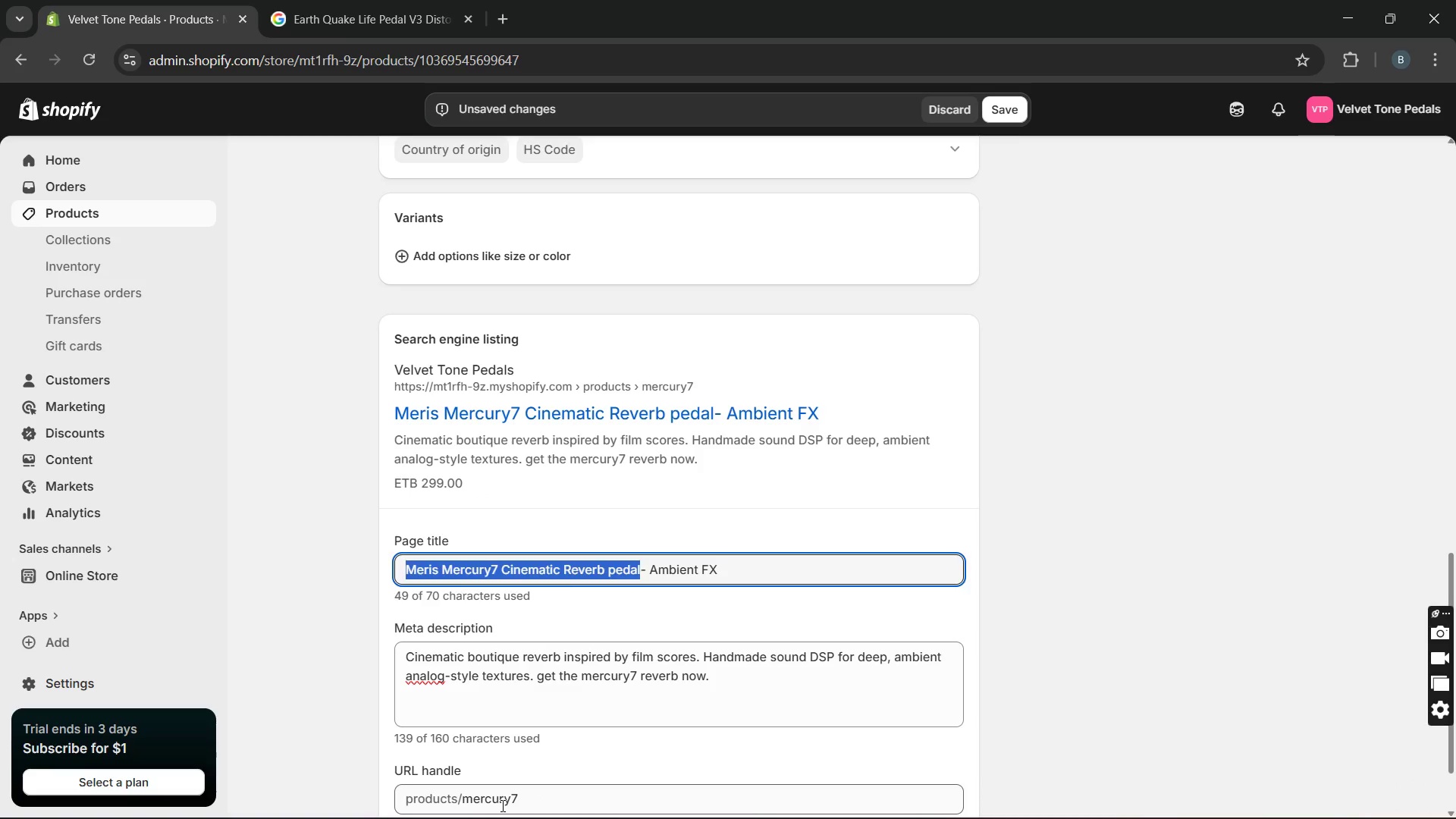 
double_click([501, 805])
 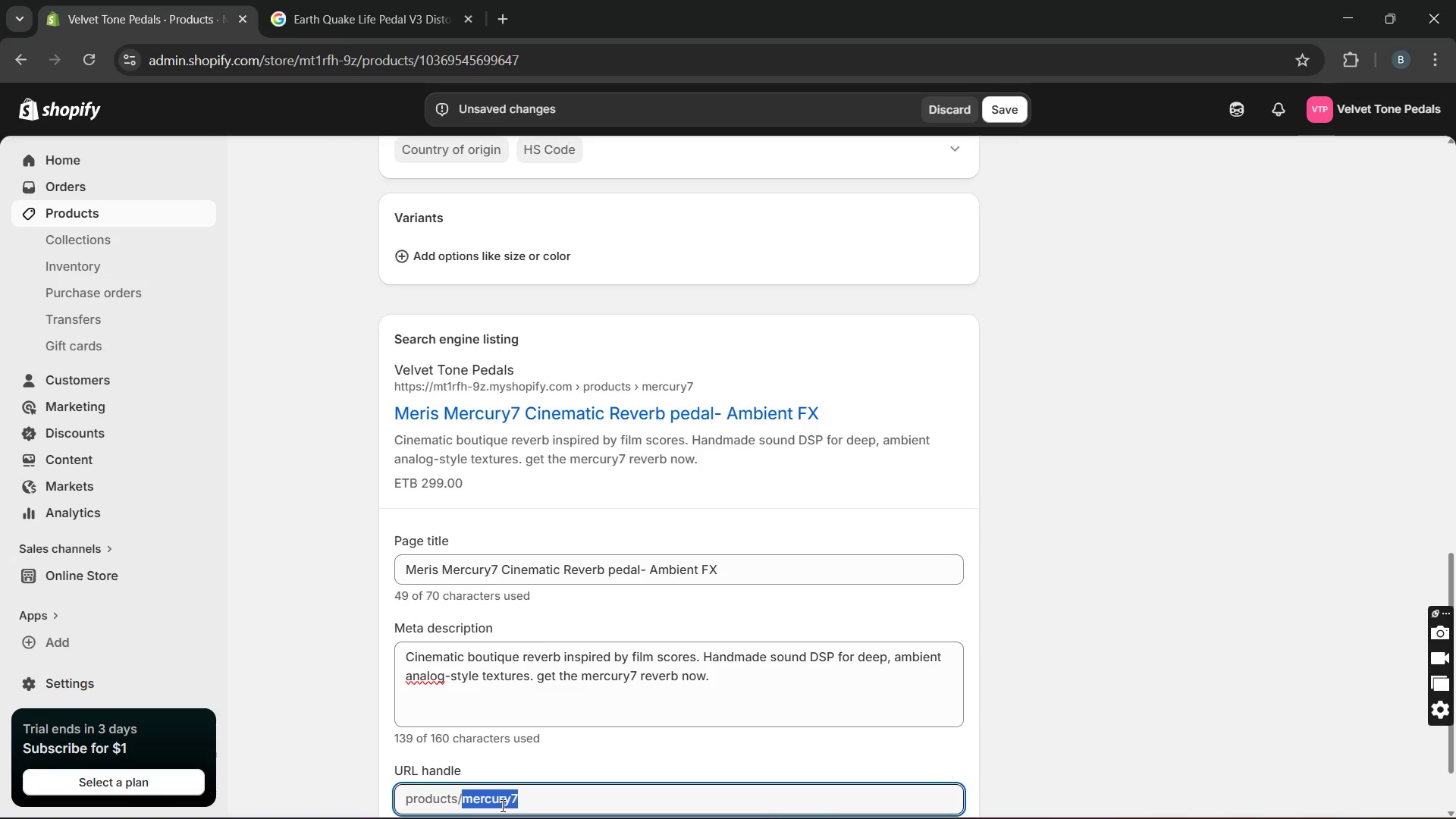 
key(Control+V)
 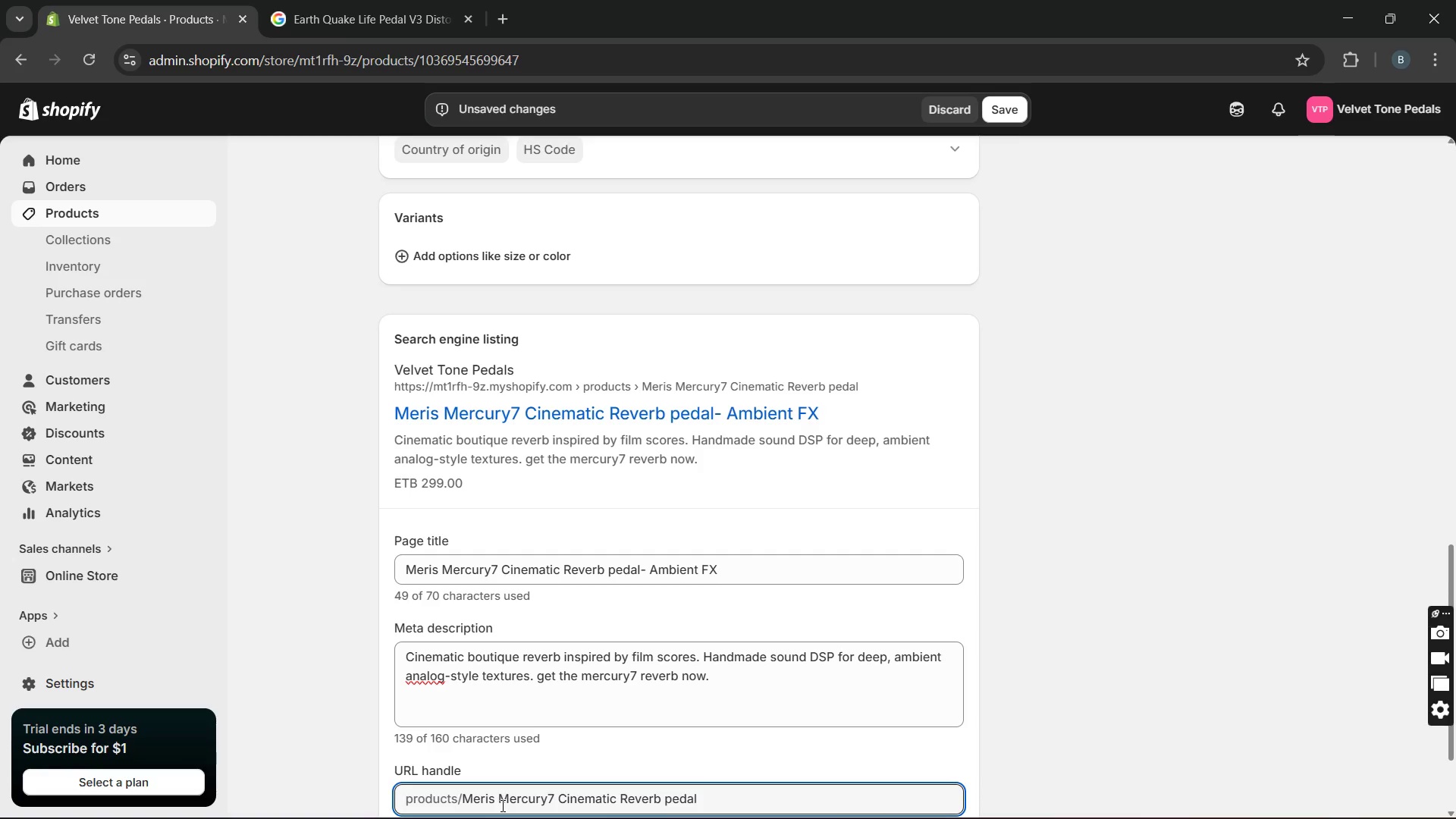 
left_click([501, 805])
 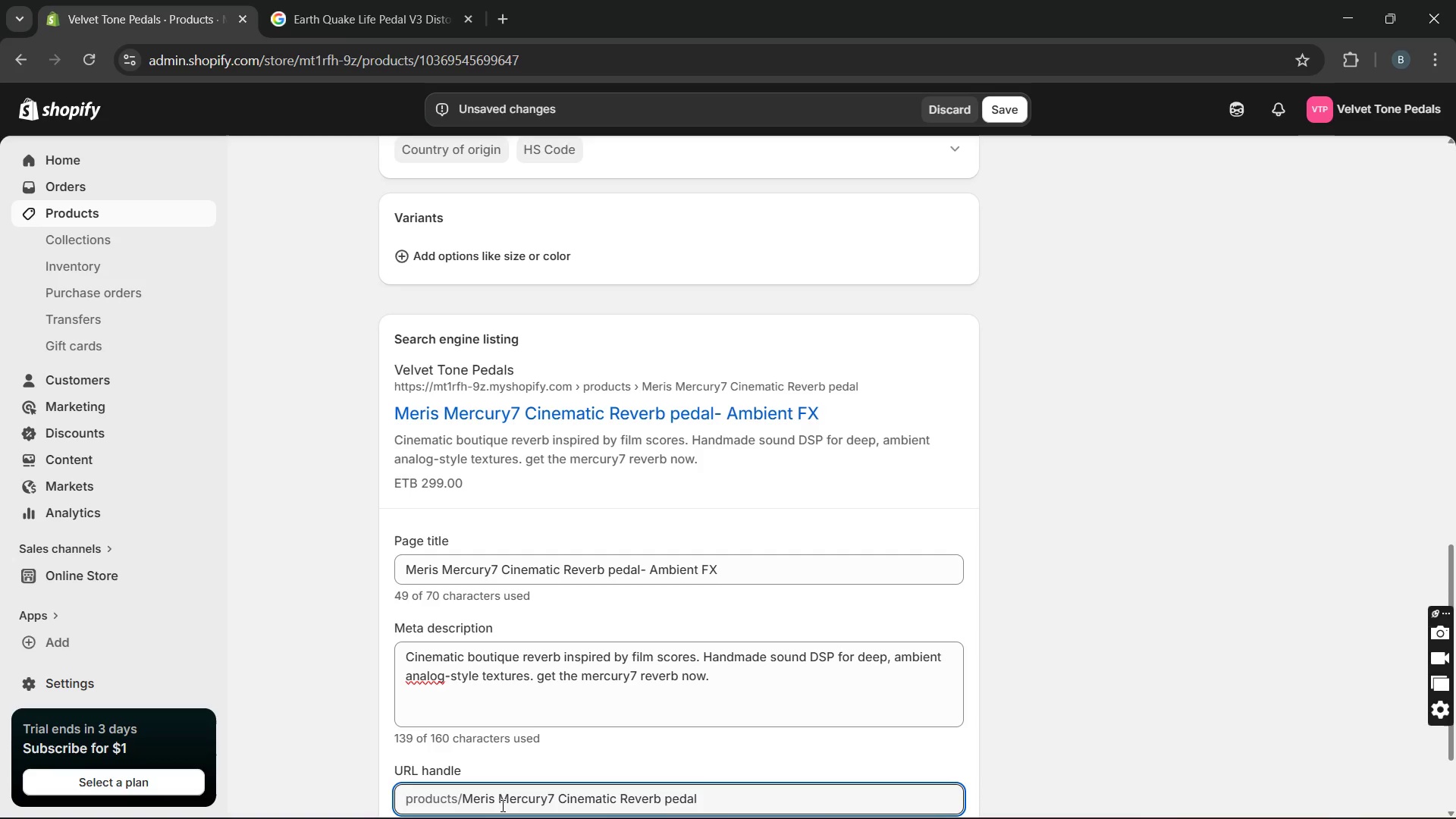 
key(Backspace)
 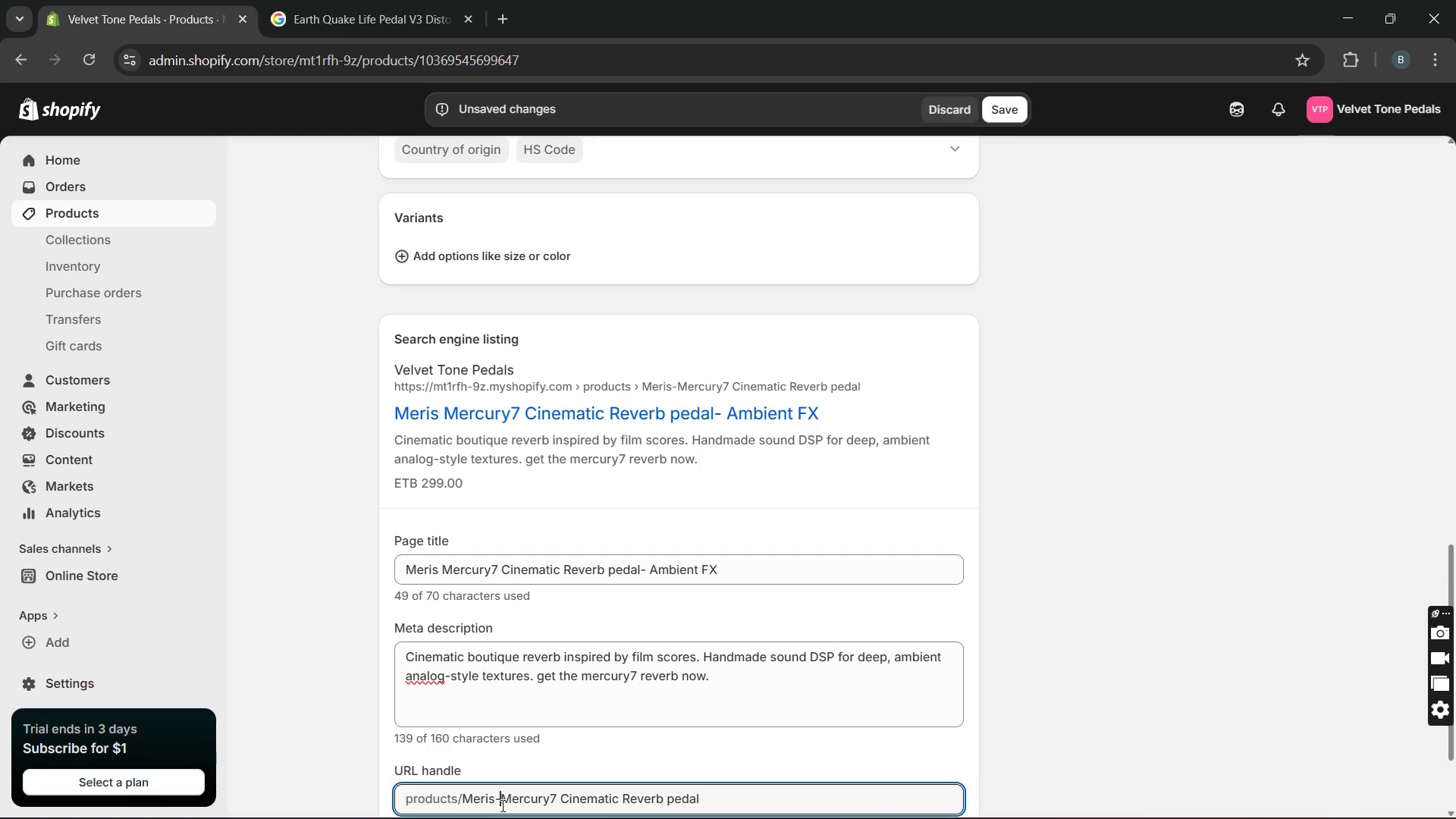 
key(Minus)
 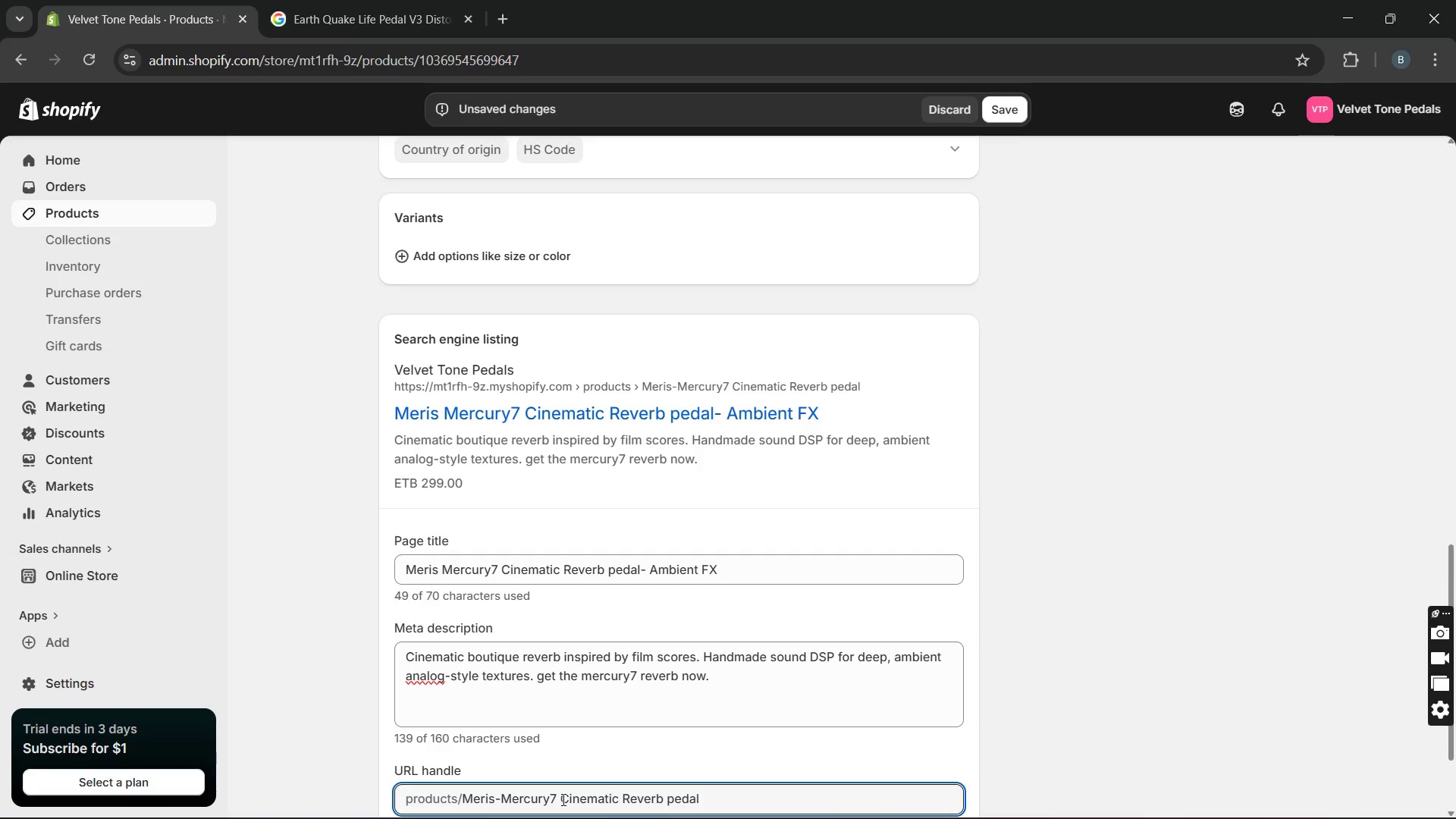 
left_click([562, 799])
 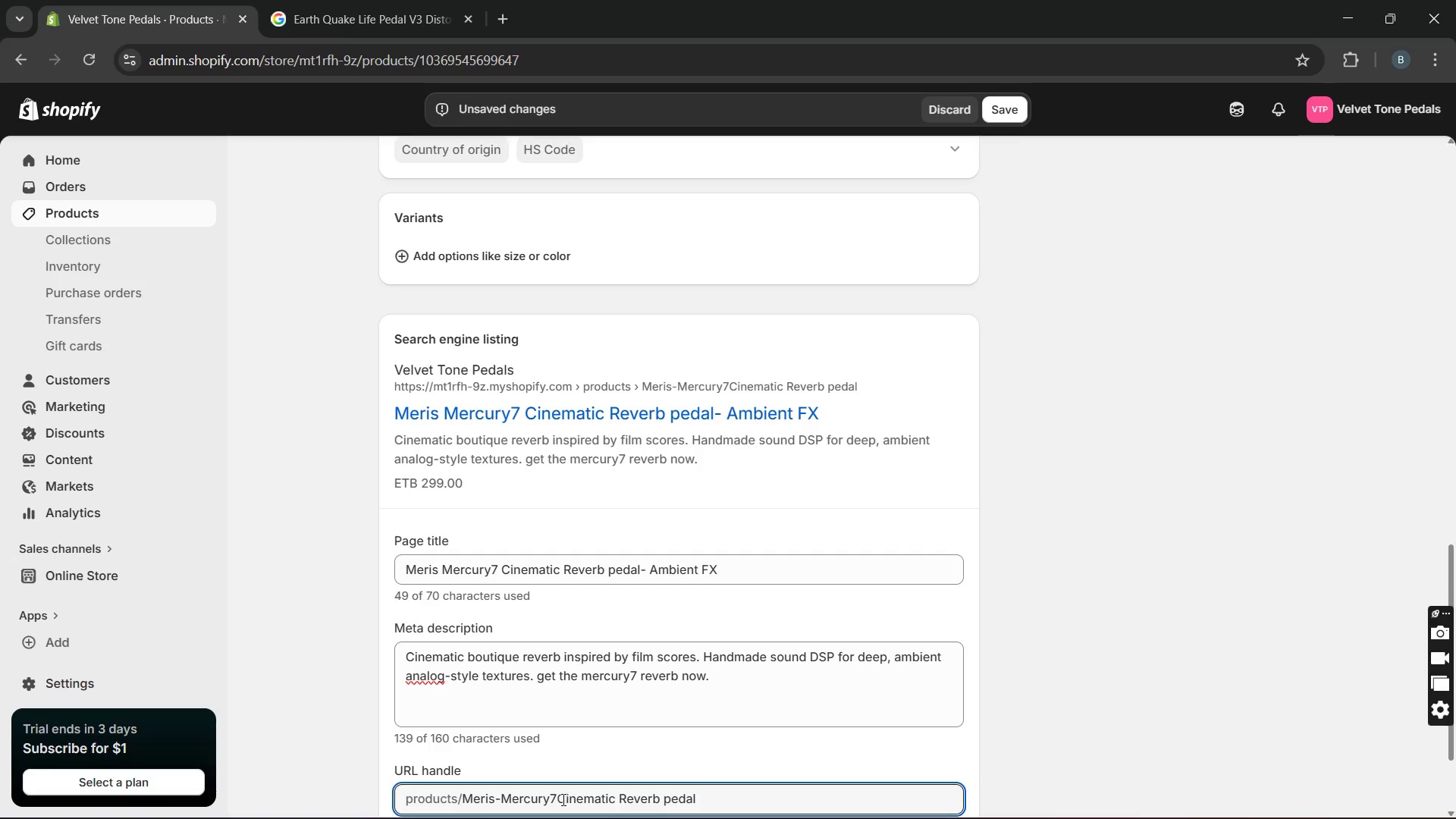 
key(Backspace)
 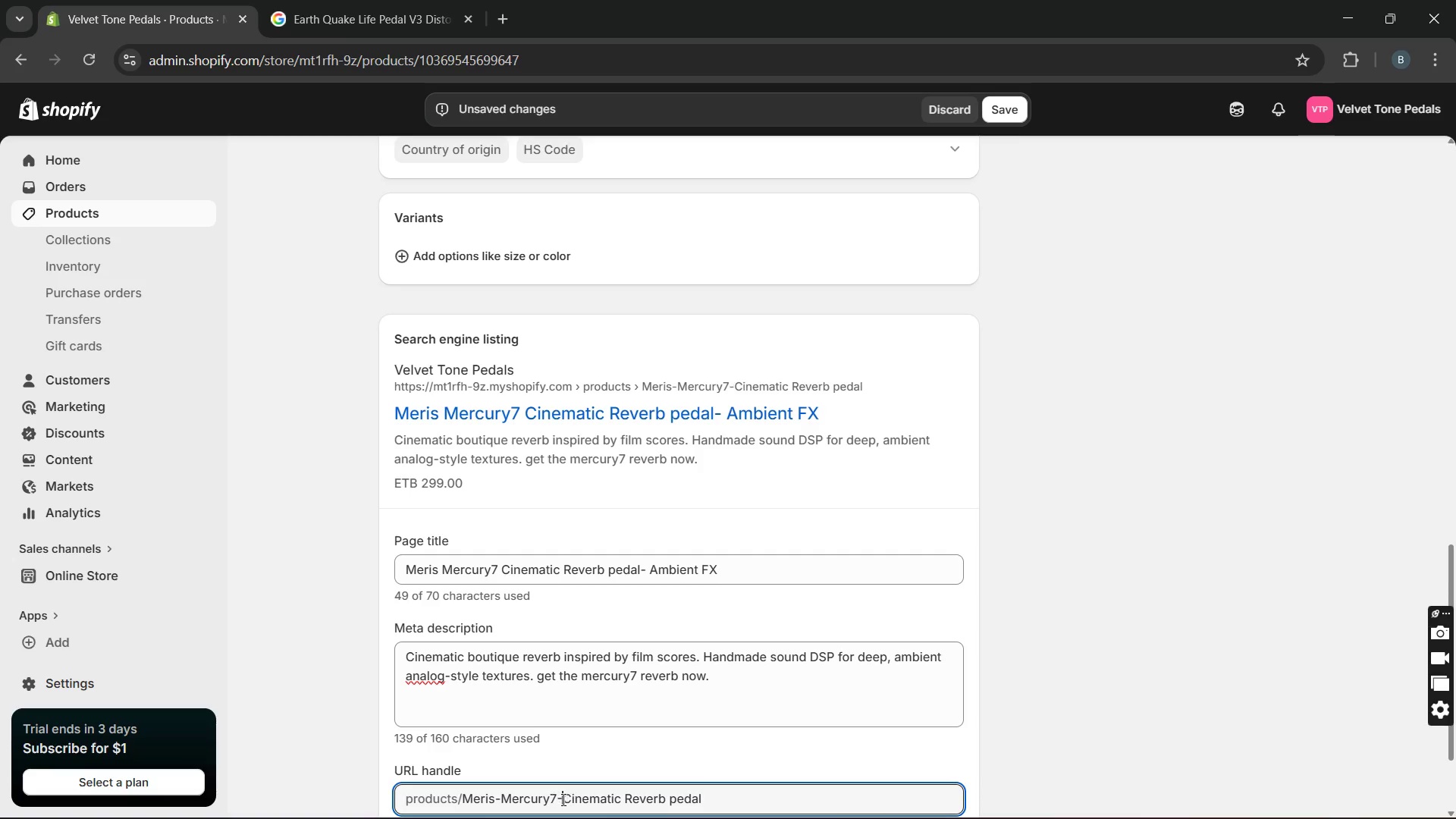 
key(Minus)
 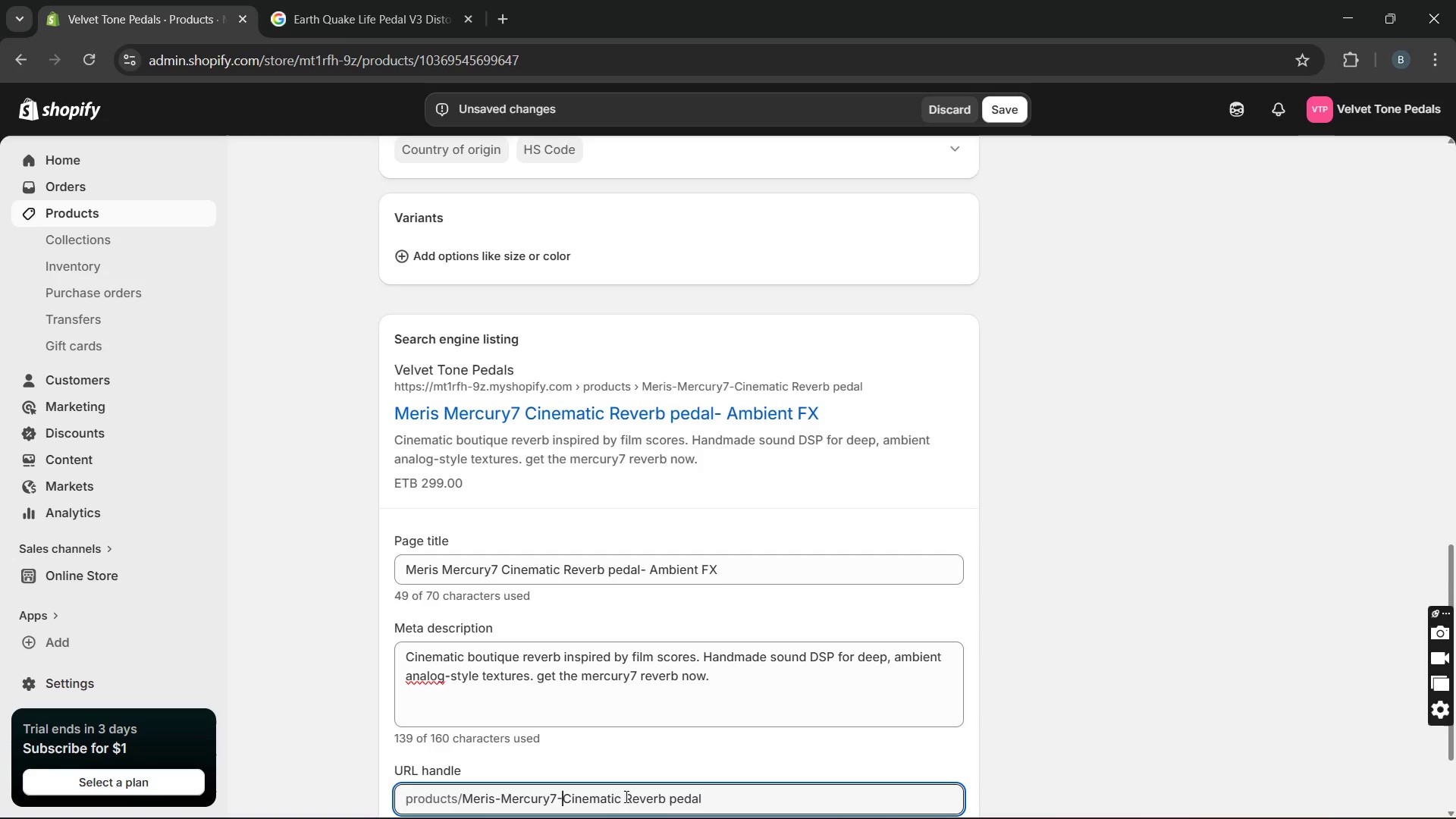 
left_click([626, 795])
 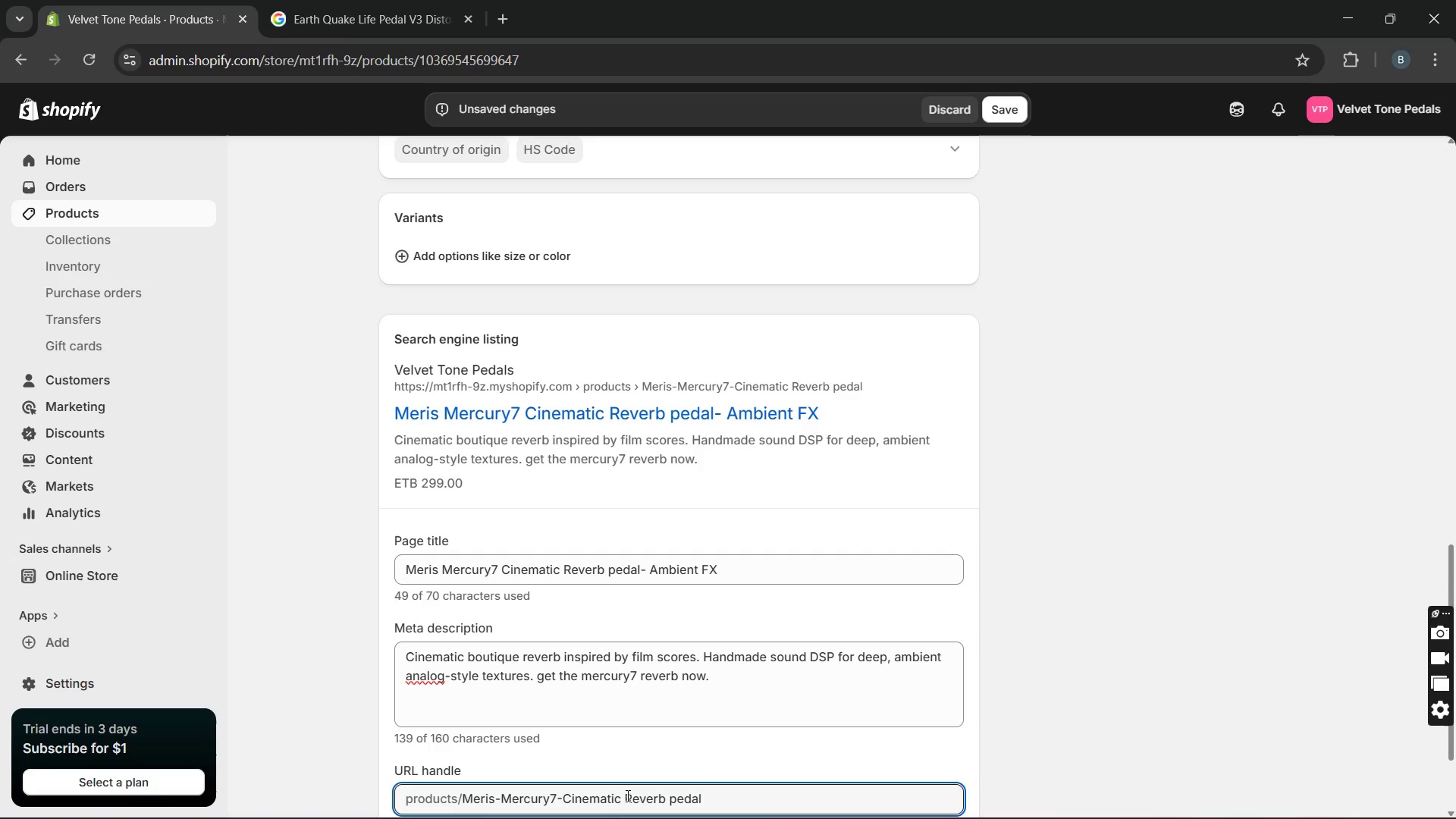 
key(Backspace)
 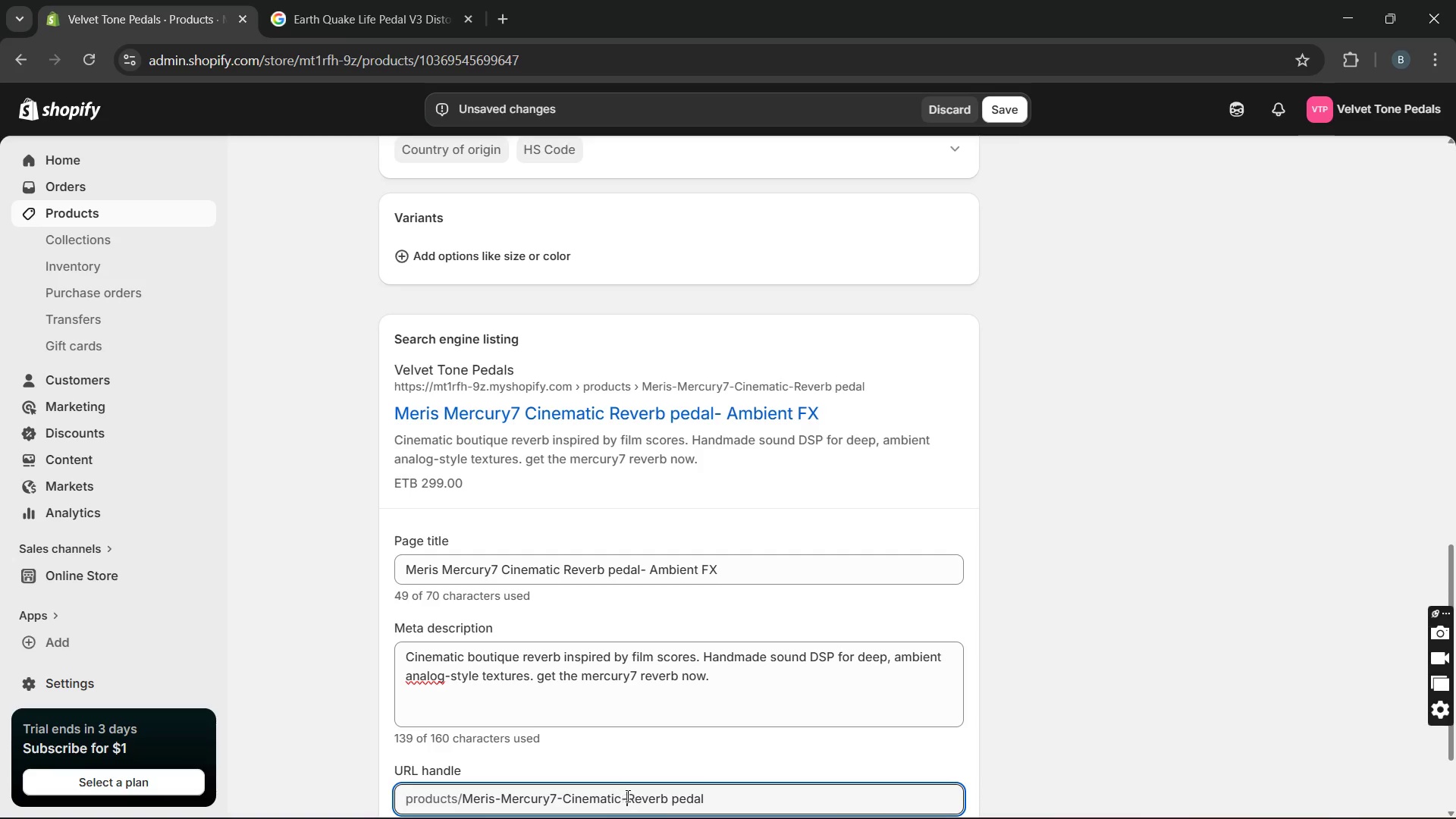 
key(Minus)
 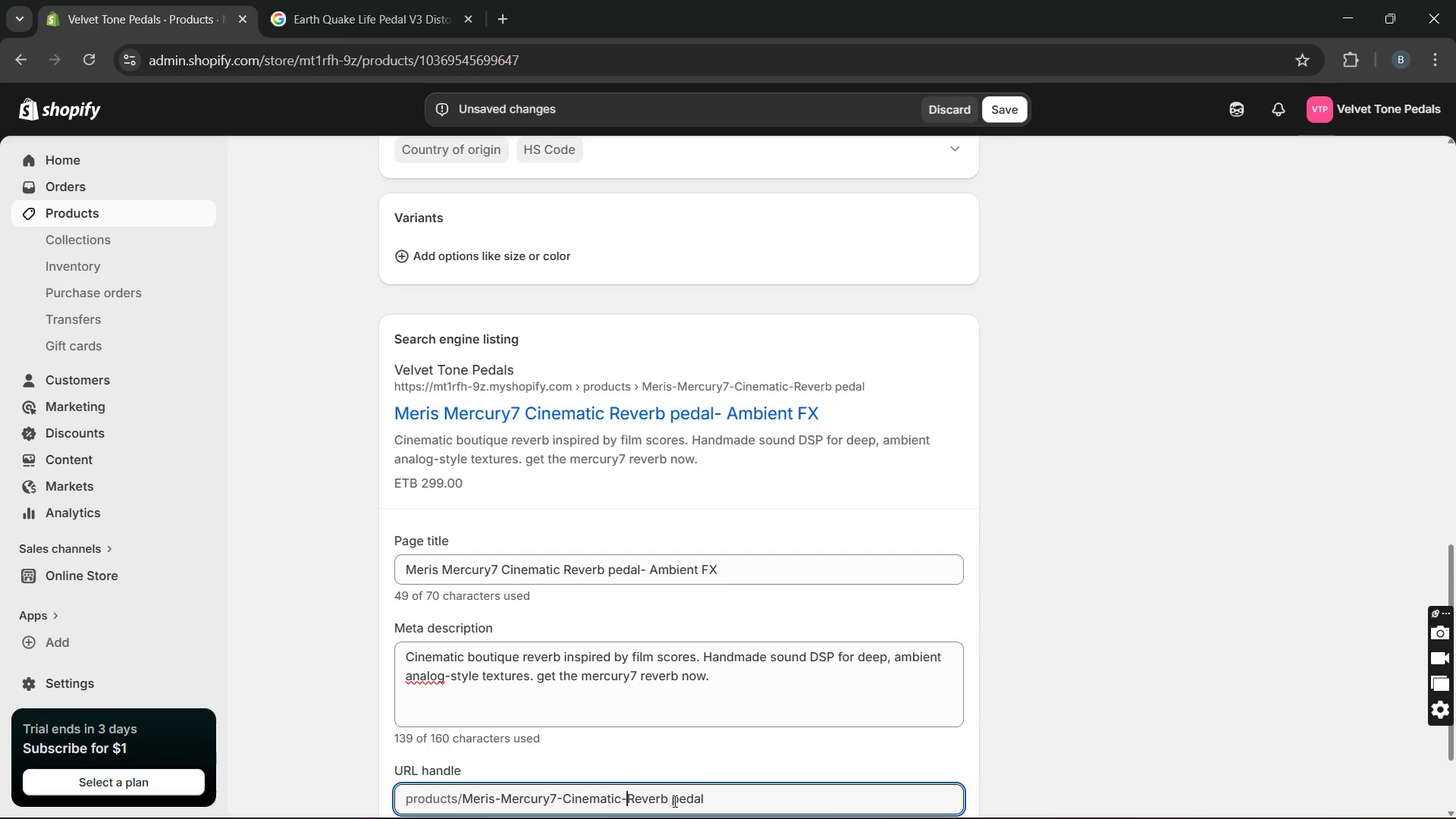 
left_click([673, 801])
 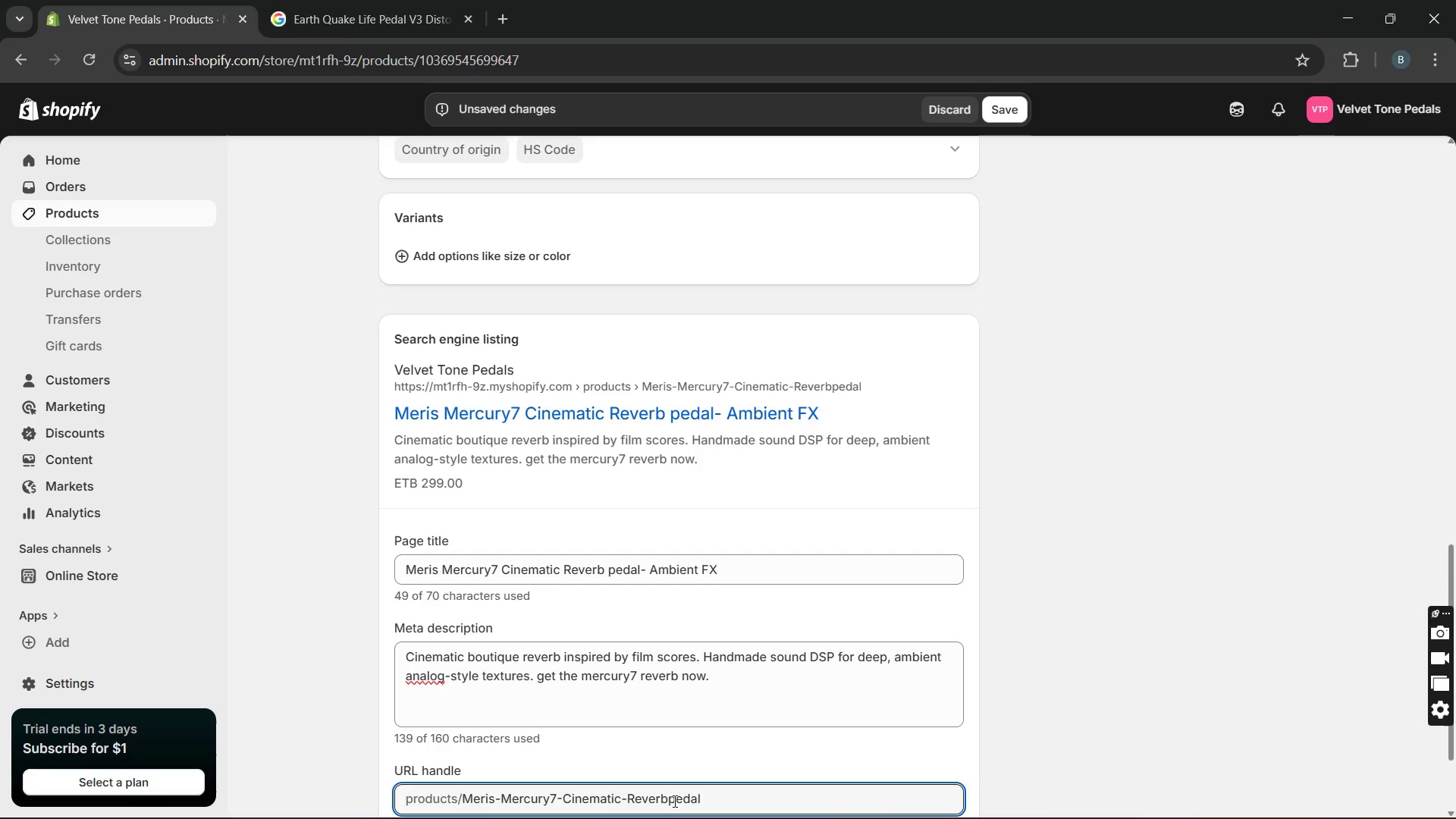 
key(Backspace)
 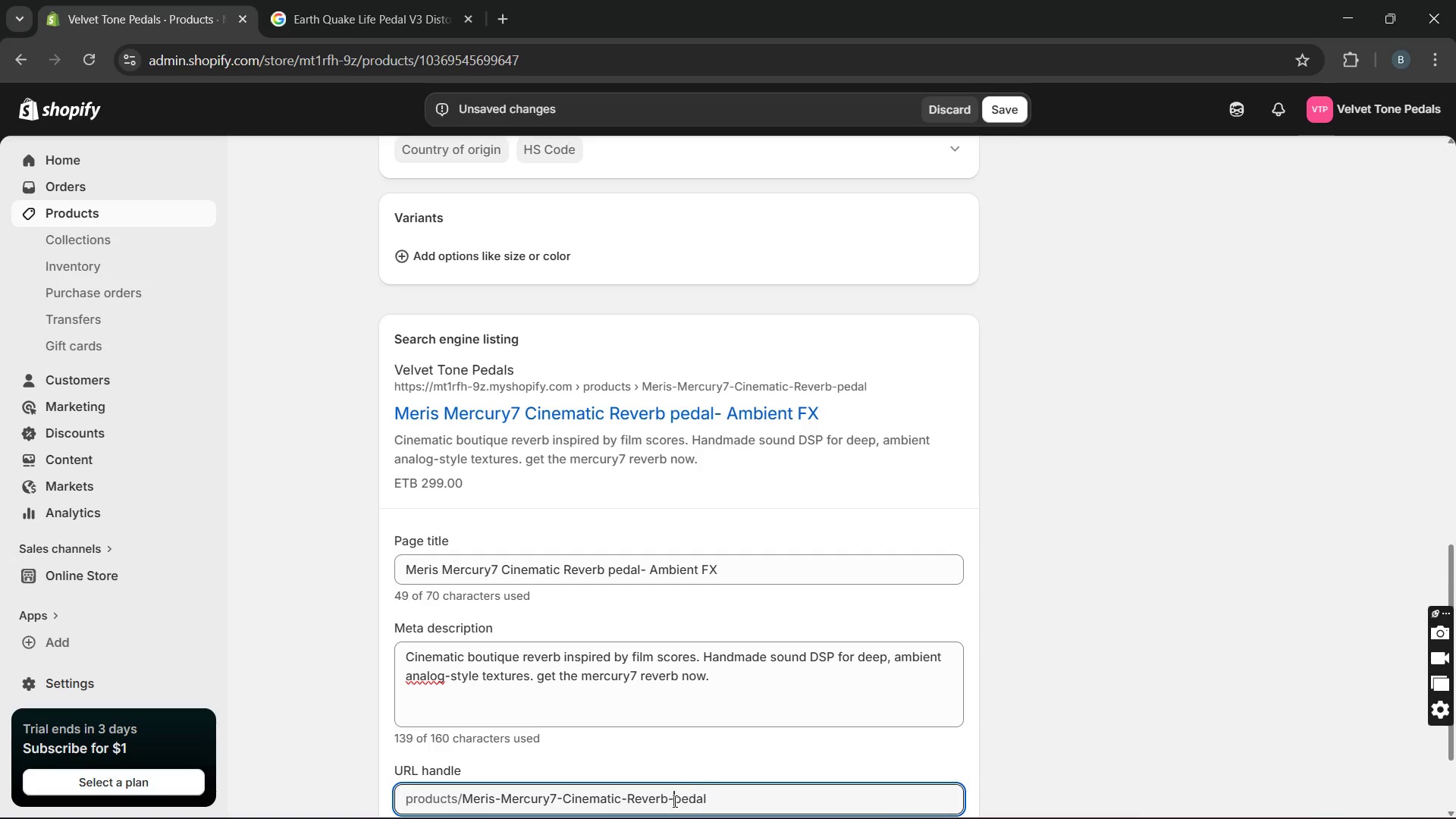 
key(Minus)
 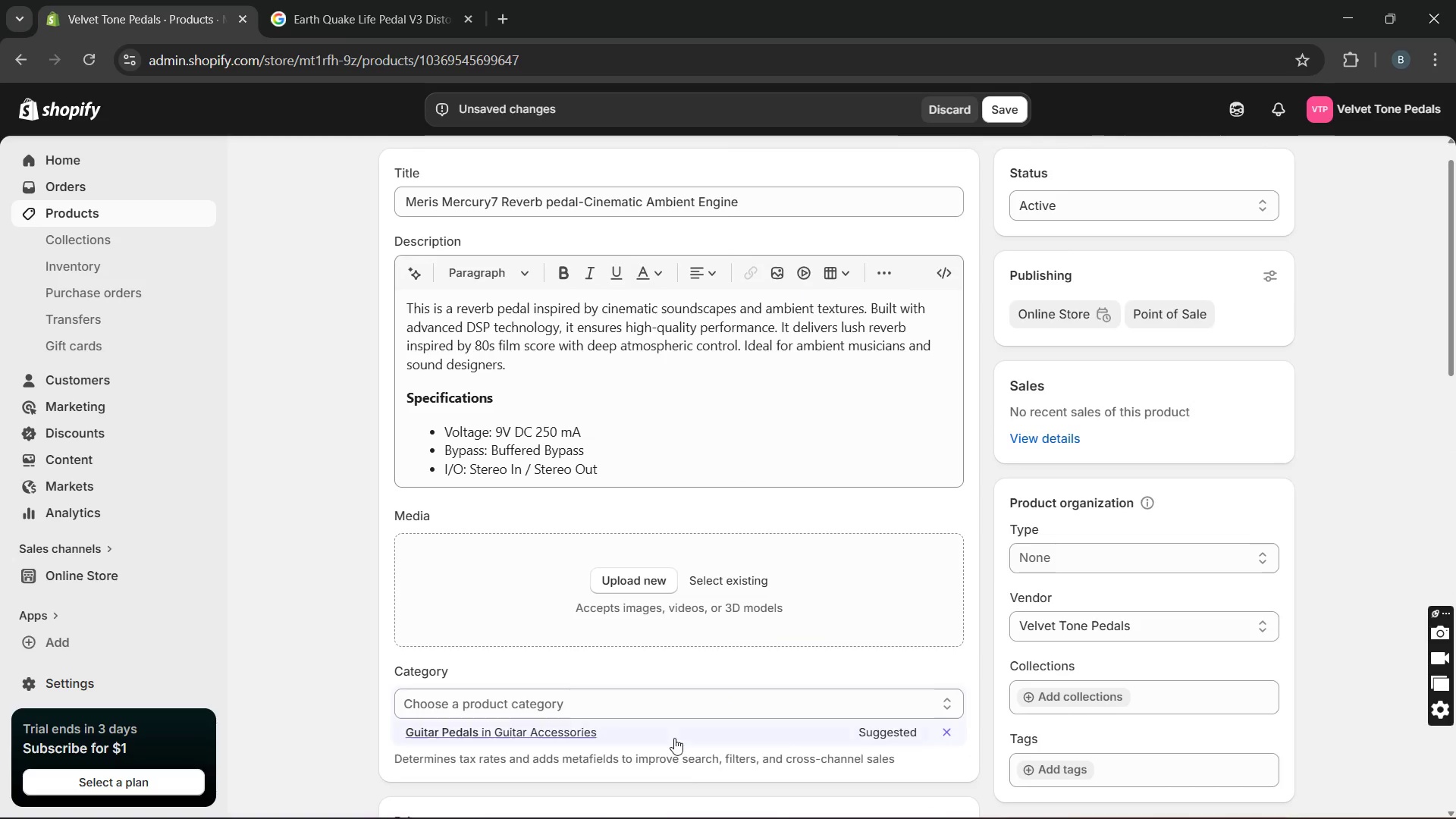 
left_click([639, 583])
 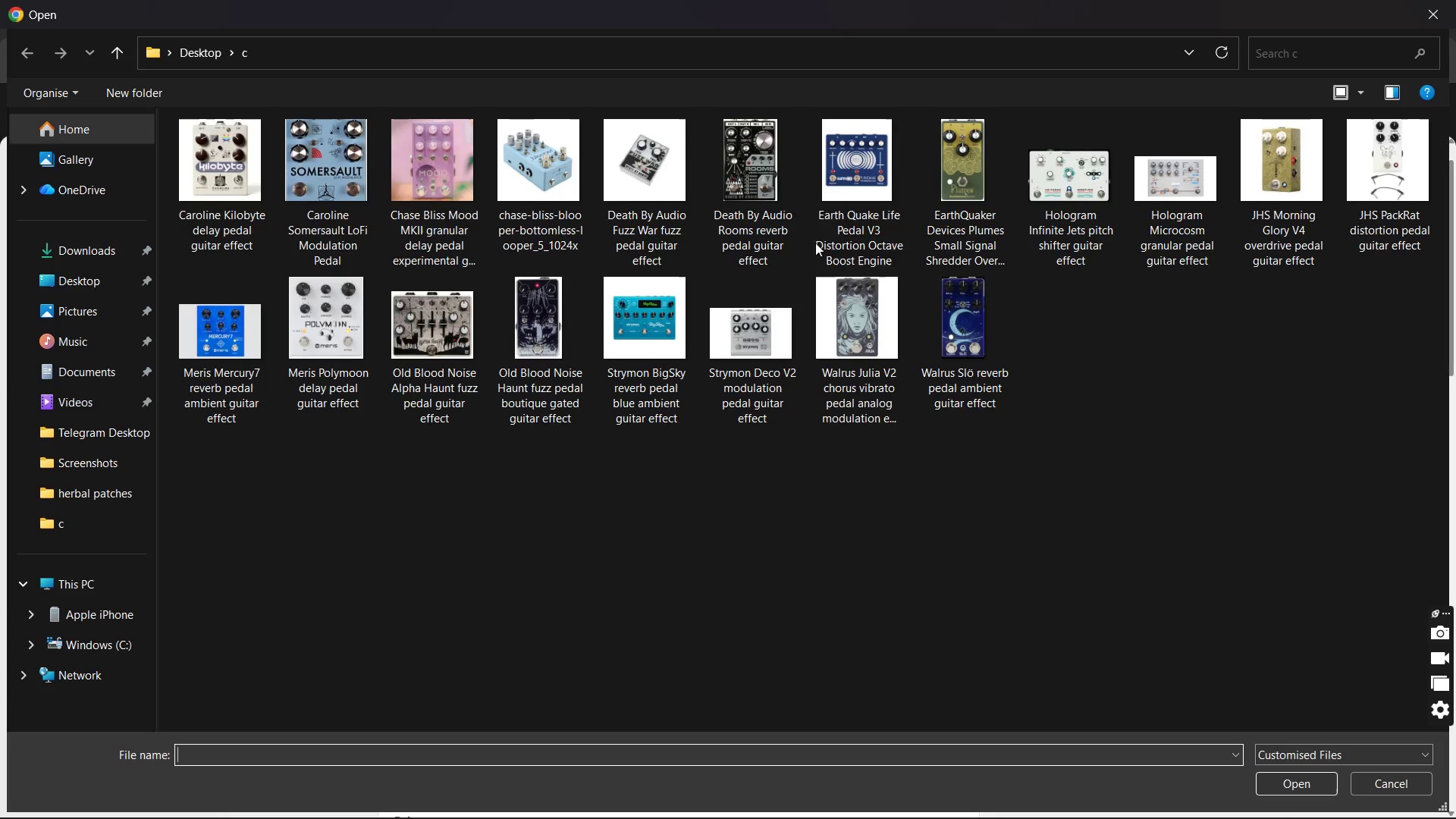 
wait(22.28)
 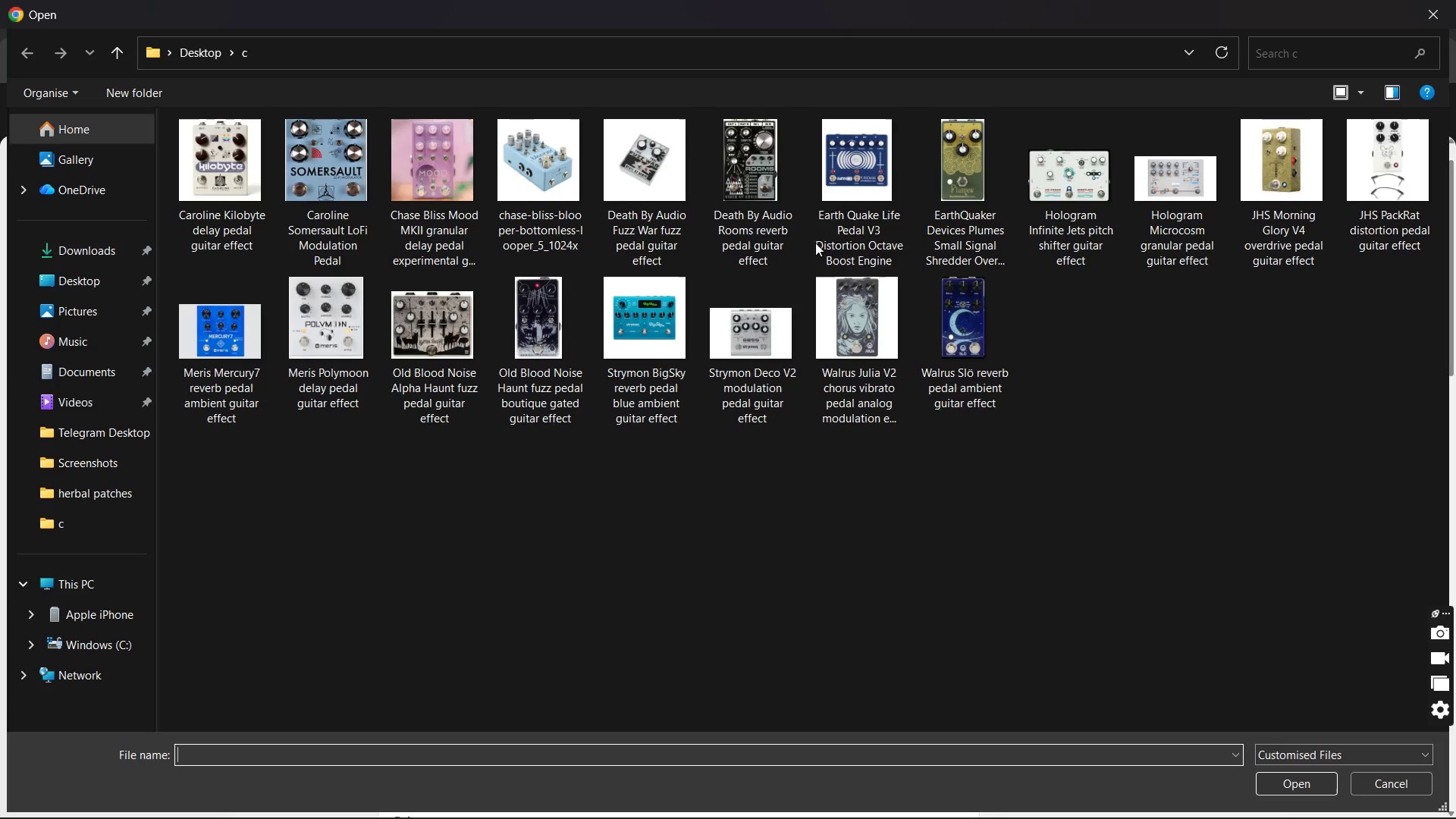 
double_click([246, 364])
 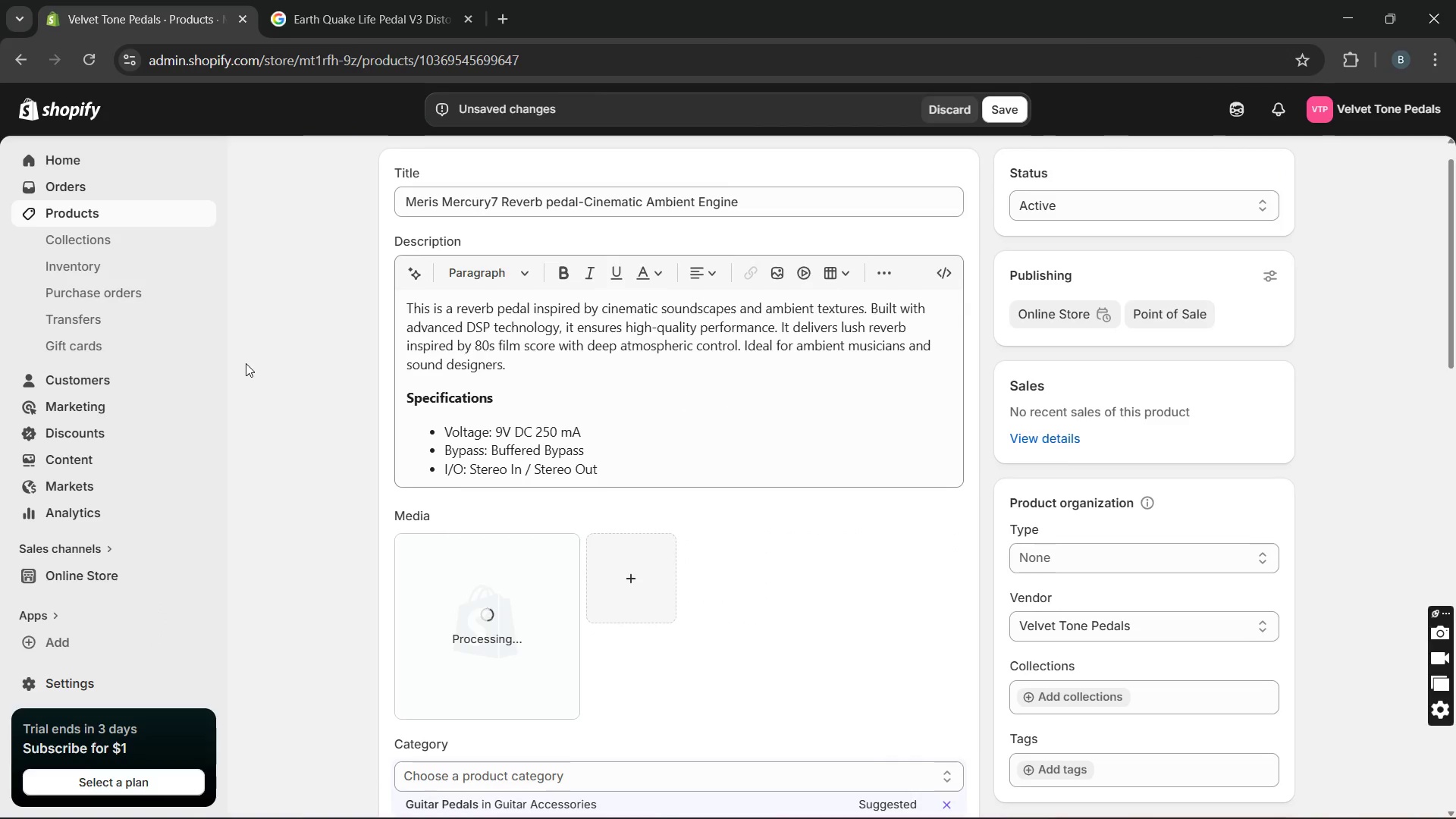 
wait(10.25)
 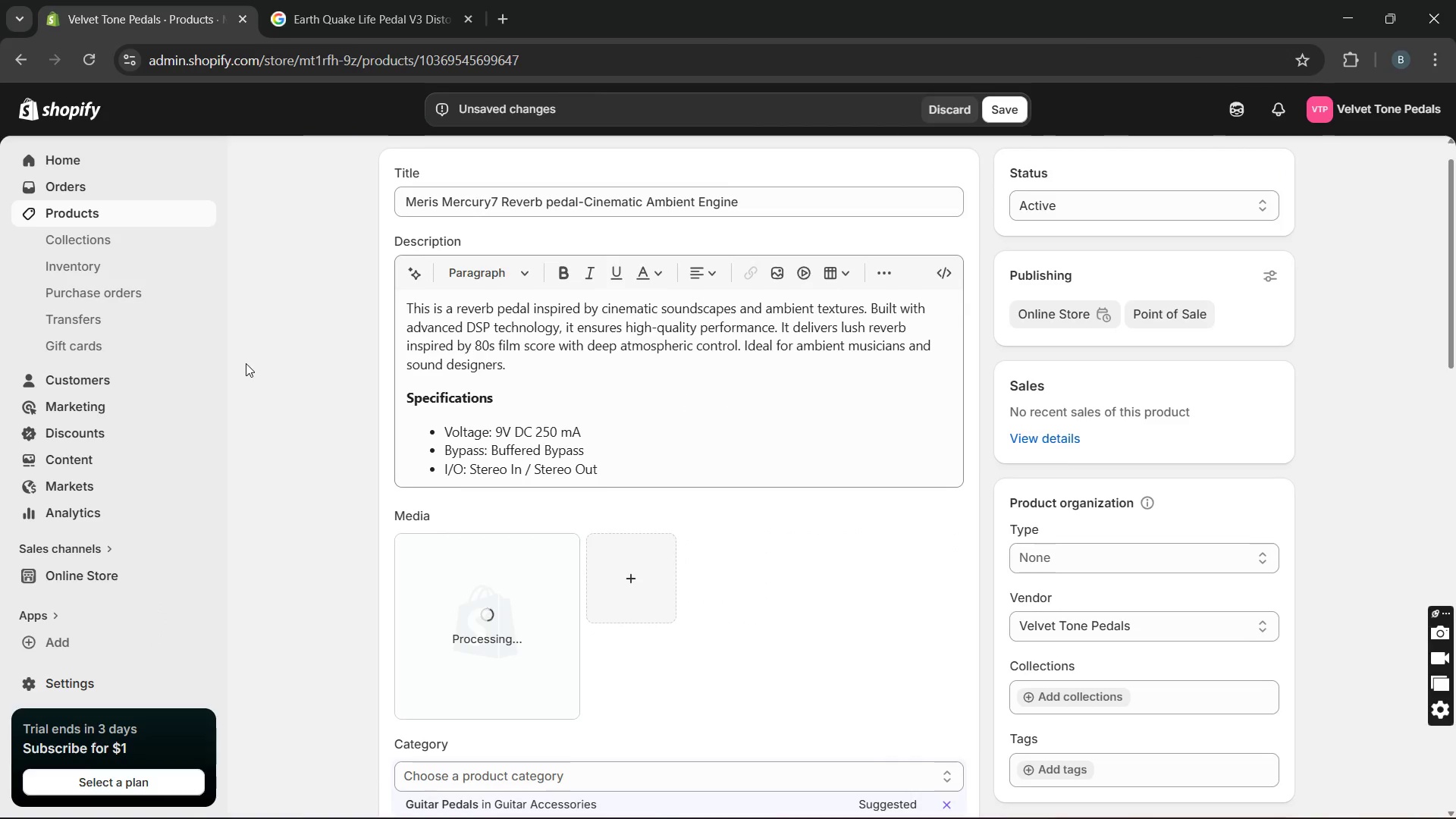 
left_click([420, 650])
 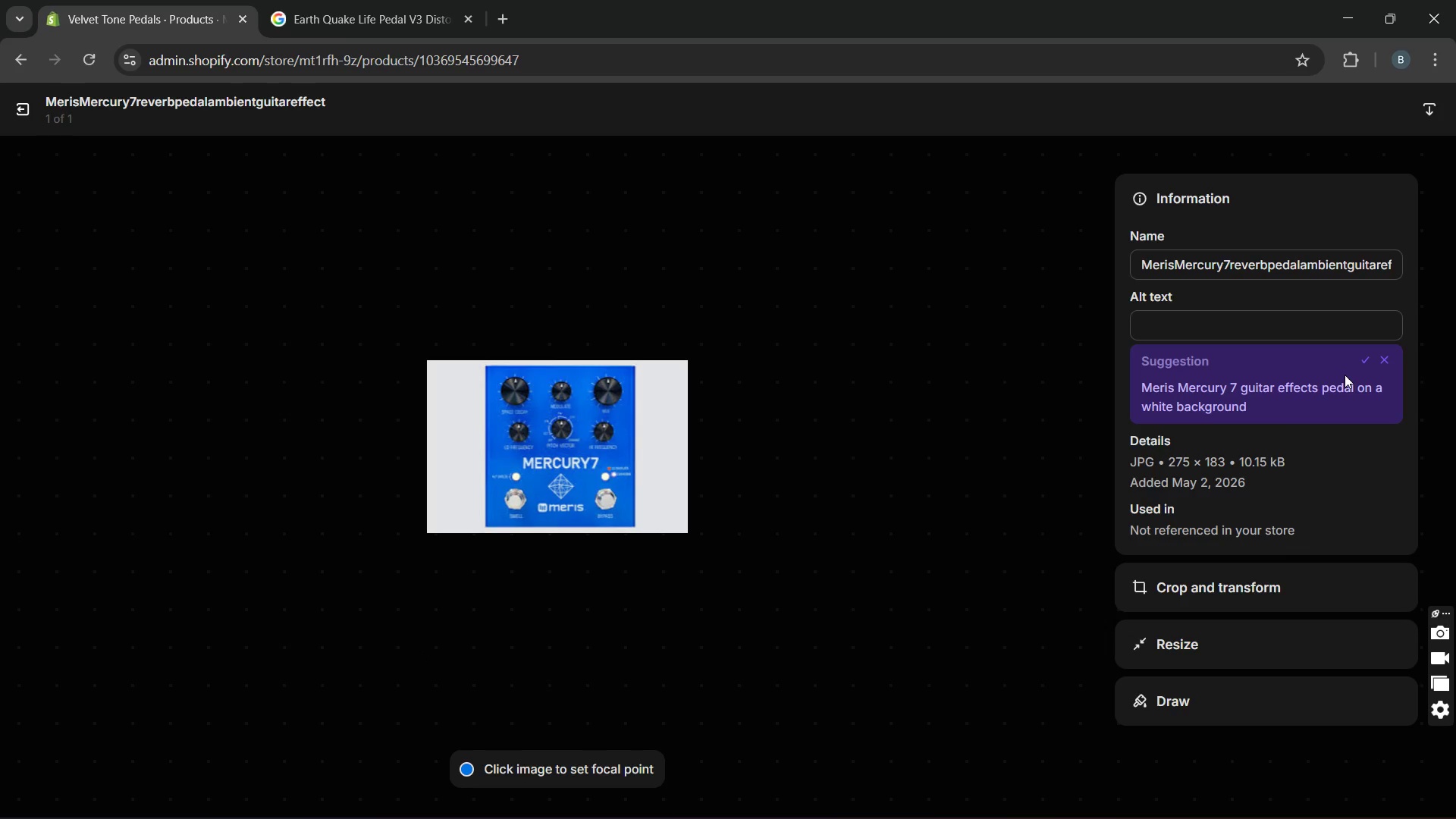 
wait(5.84)
 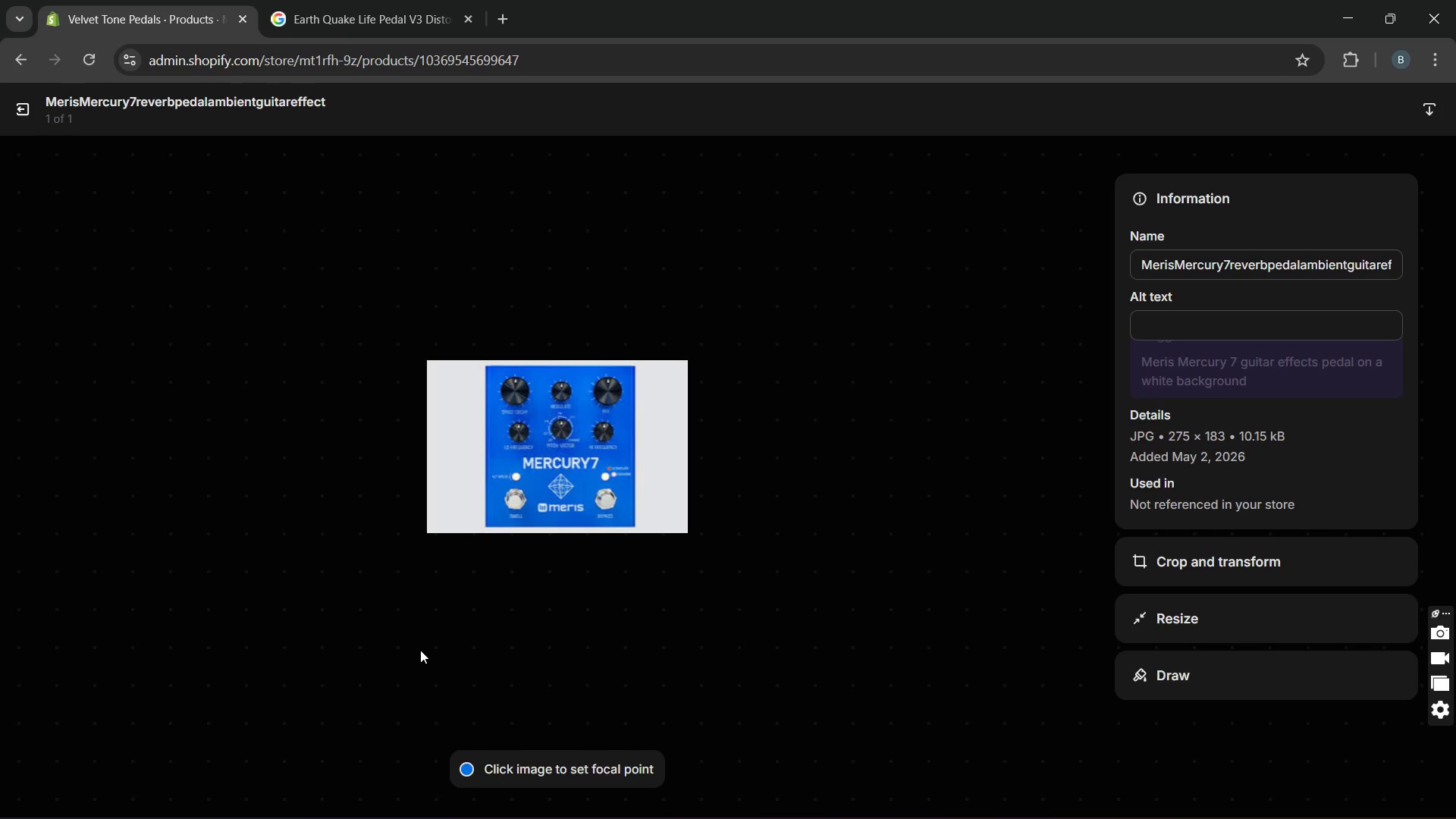 
left_click([1370, 358])
 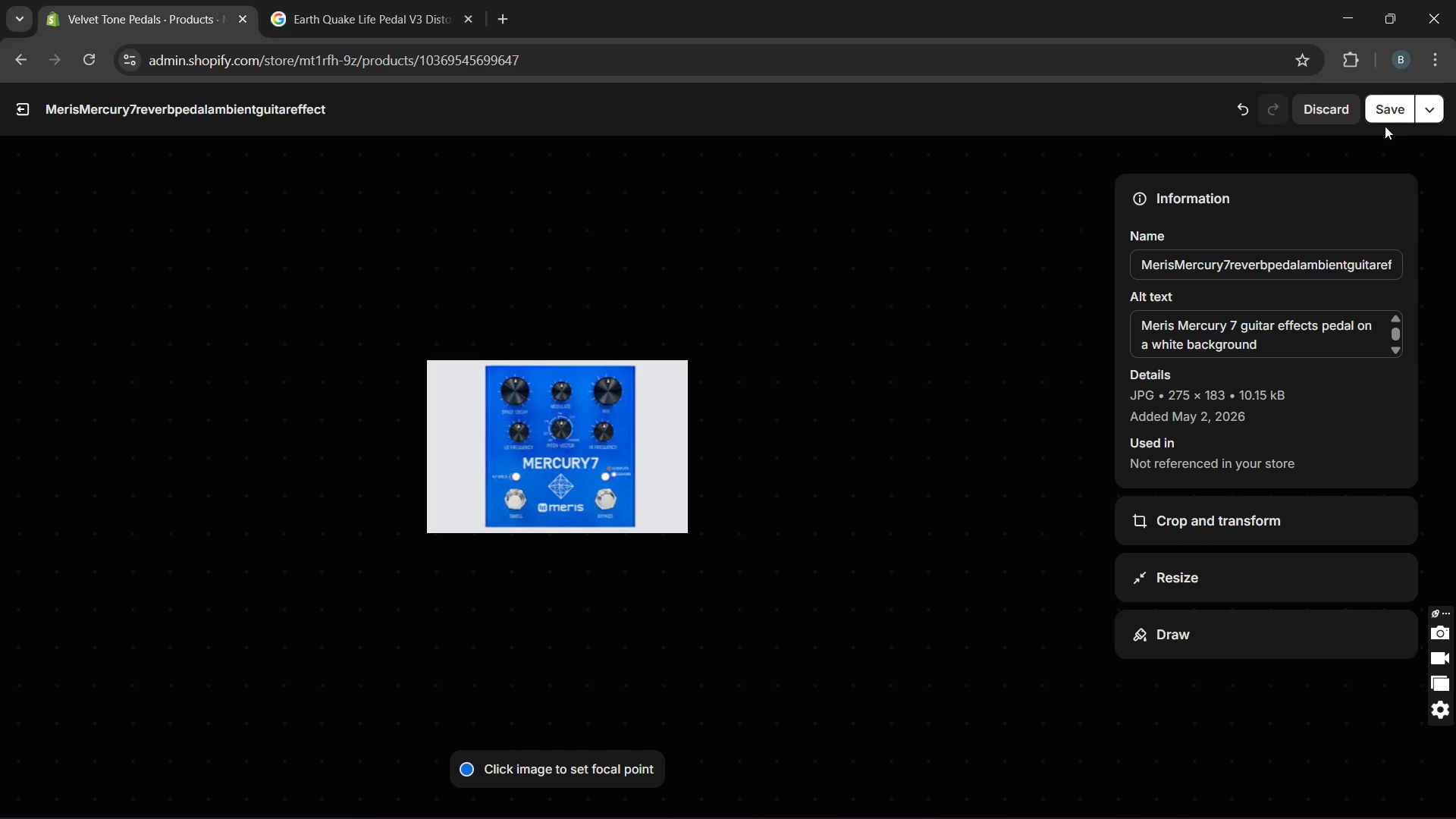 
left_click([1389, 105])
 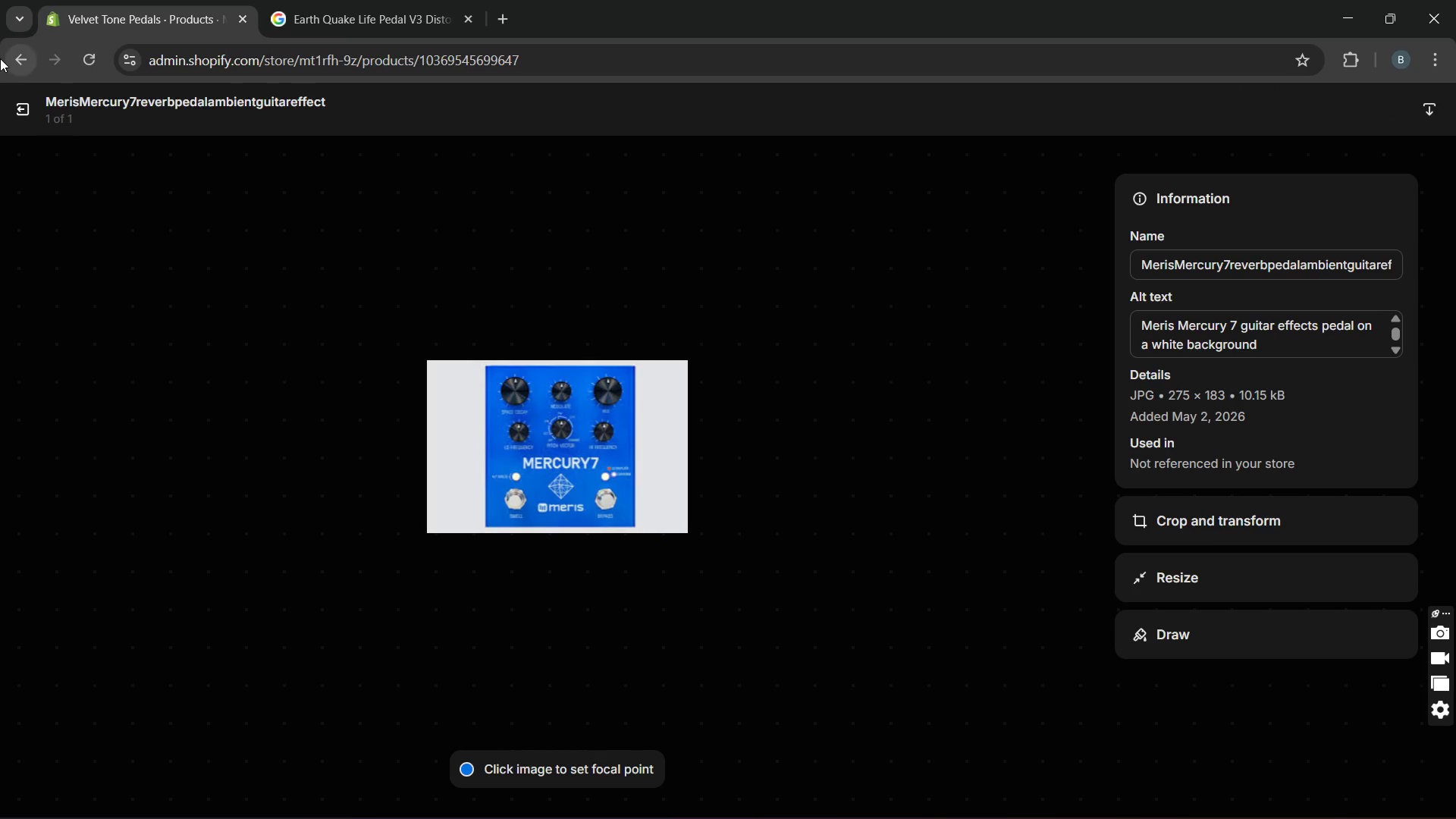 
left_click([17, 108])
 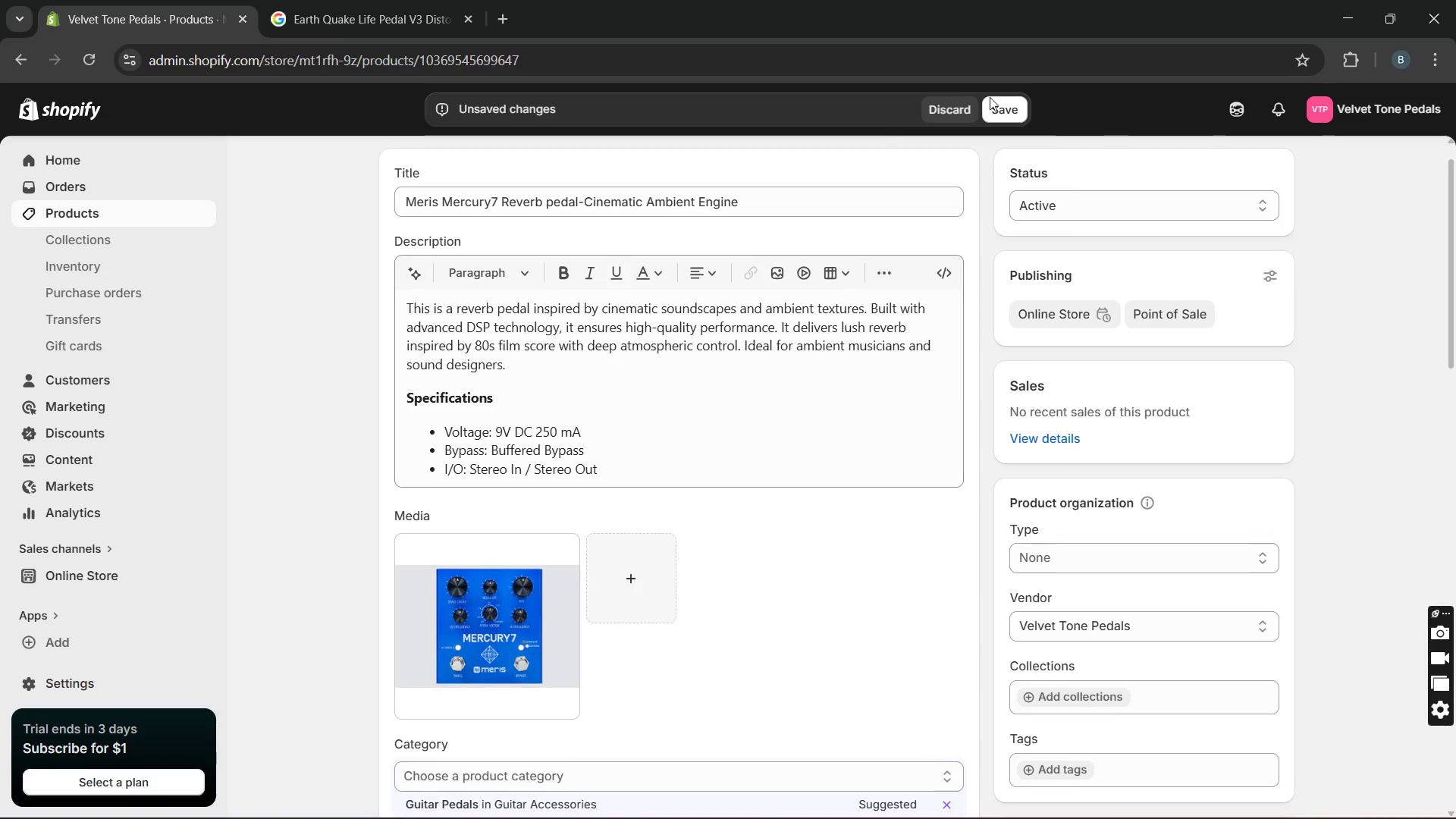 
left_click([994, 99])
 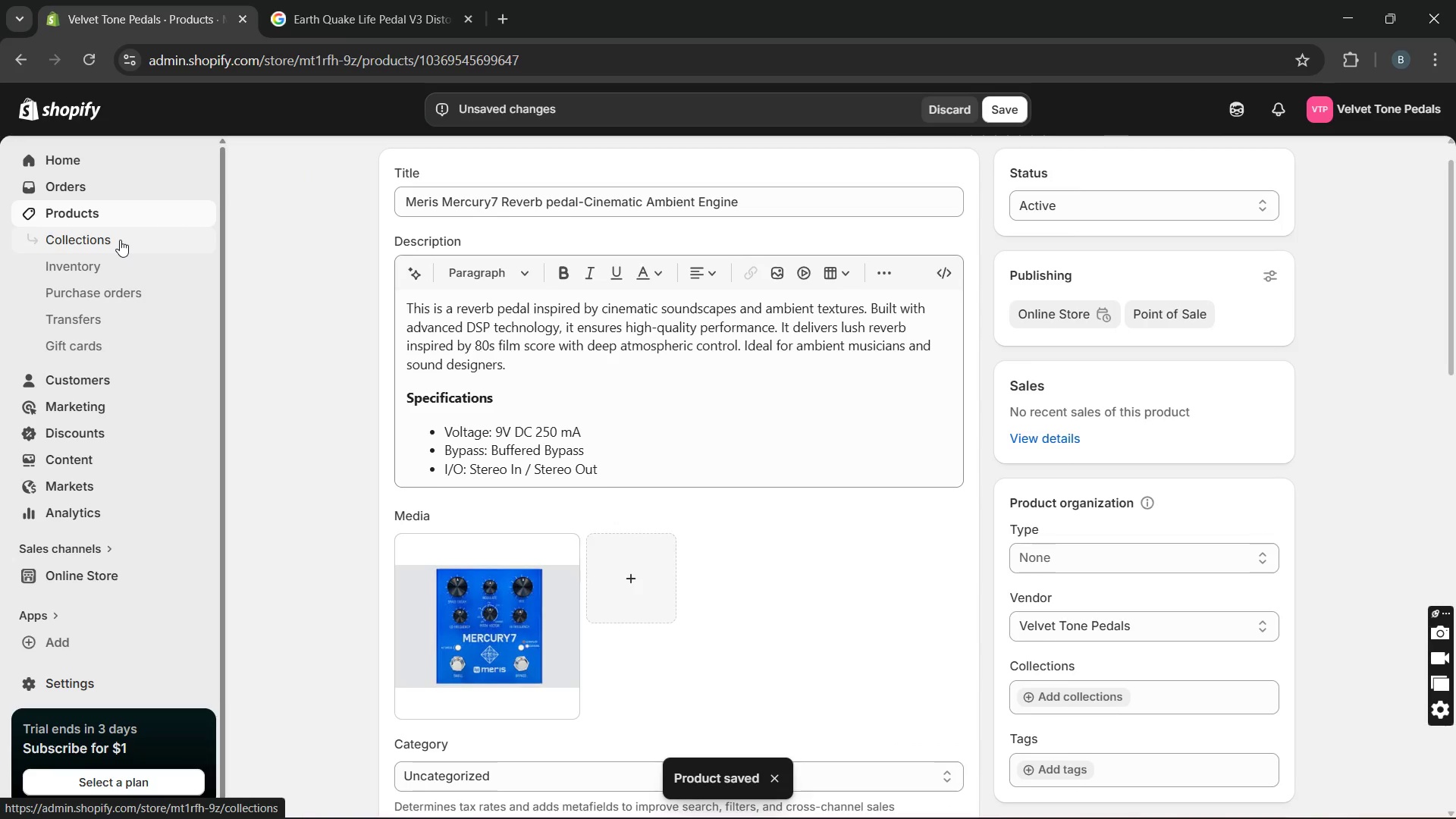 
wait(7.41)
 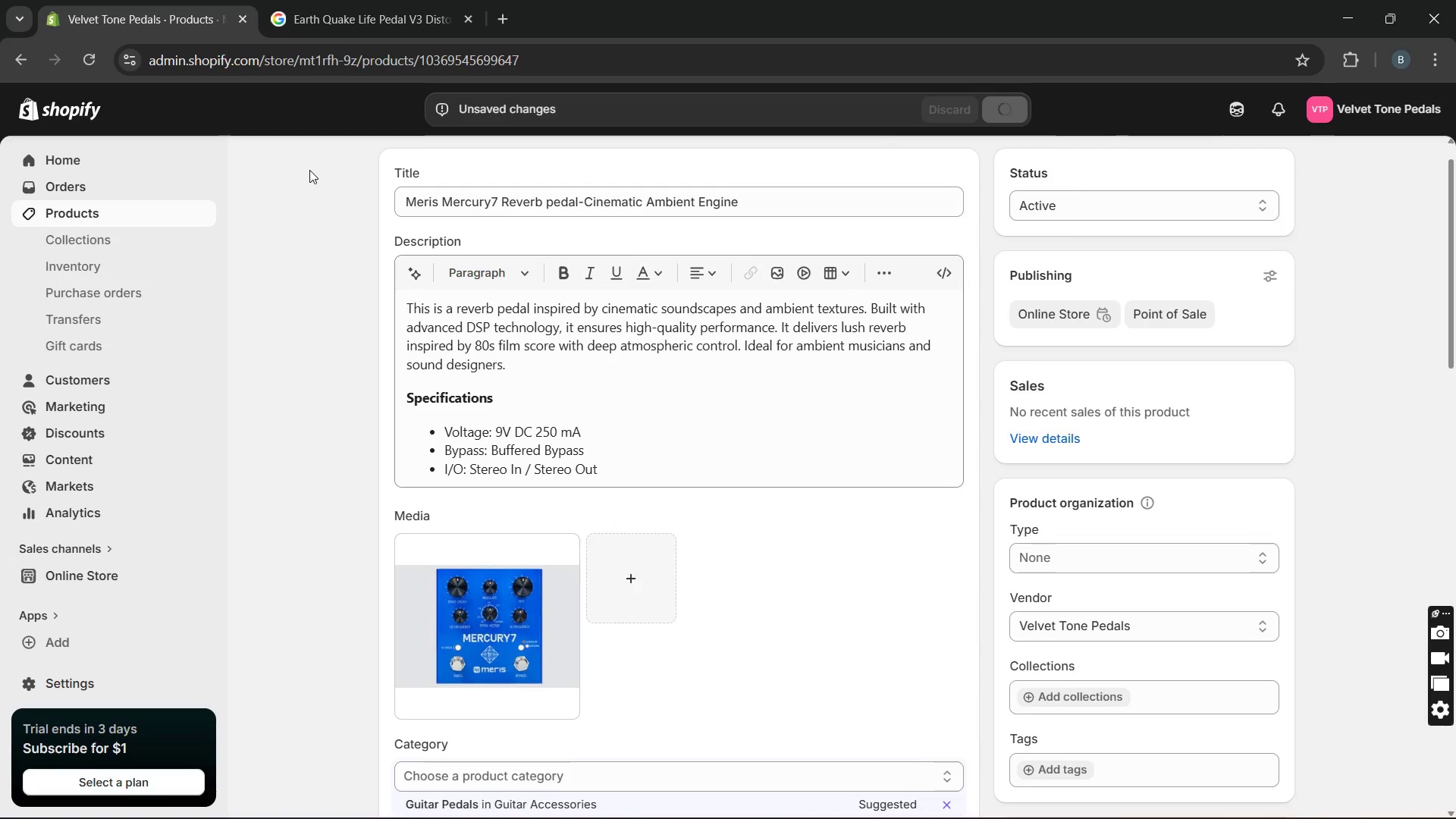 
left_click([120, 240])
 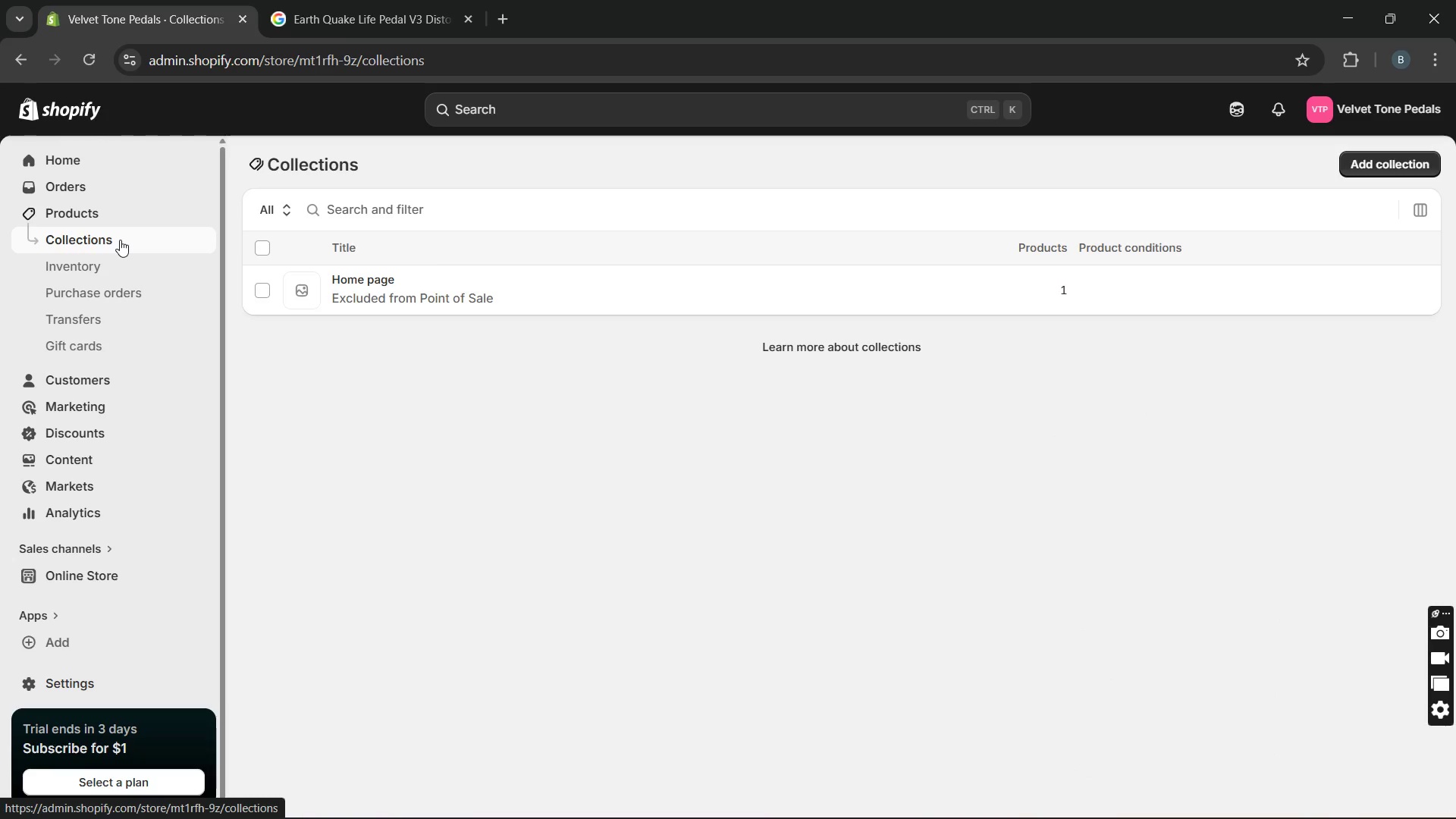 
wait(9.36)
 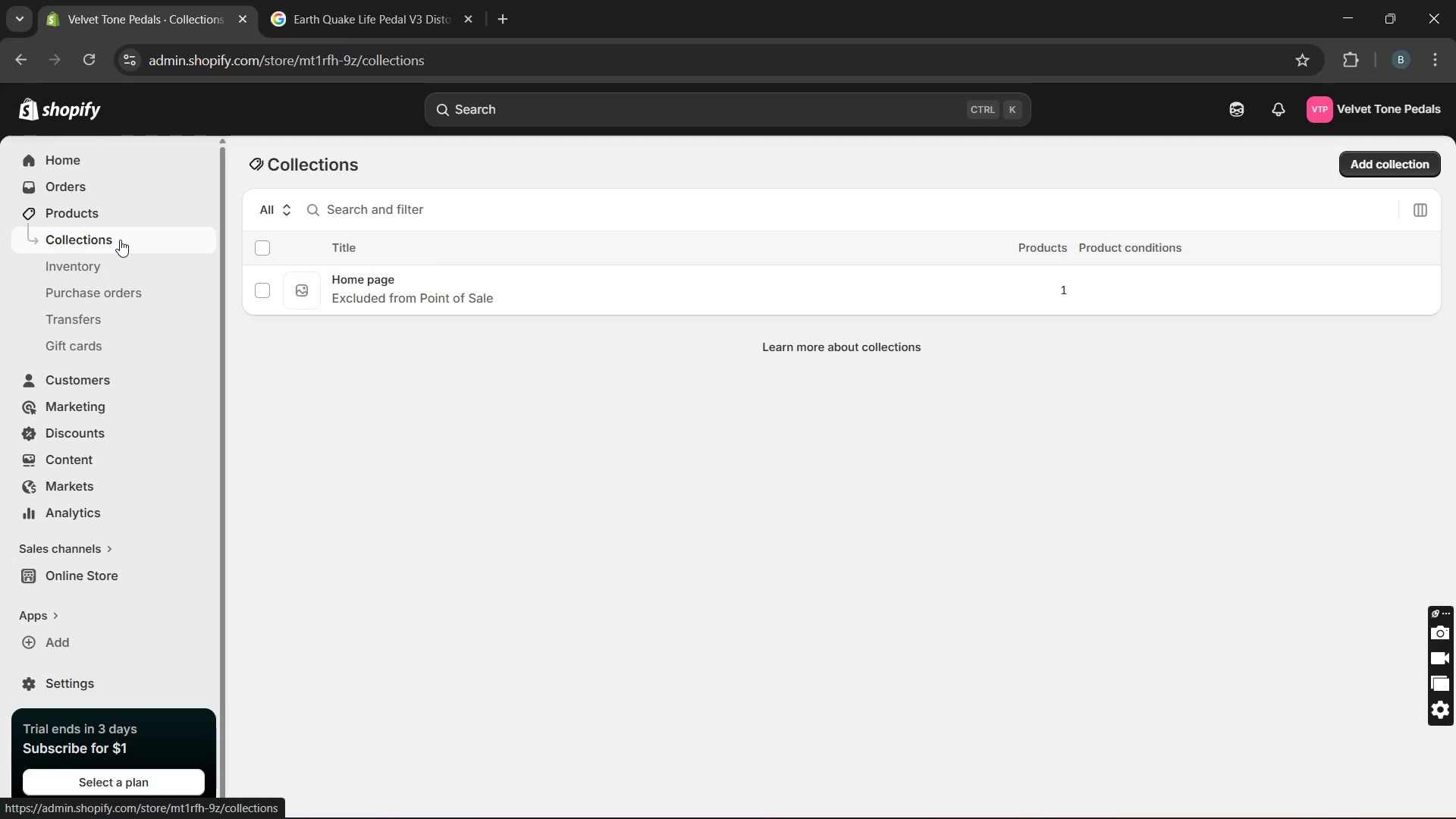 
left_click([111, 218])
 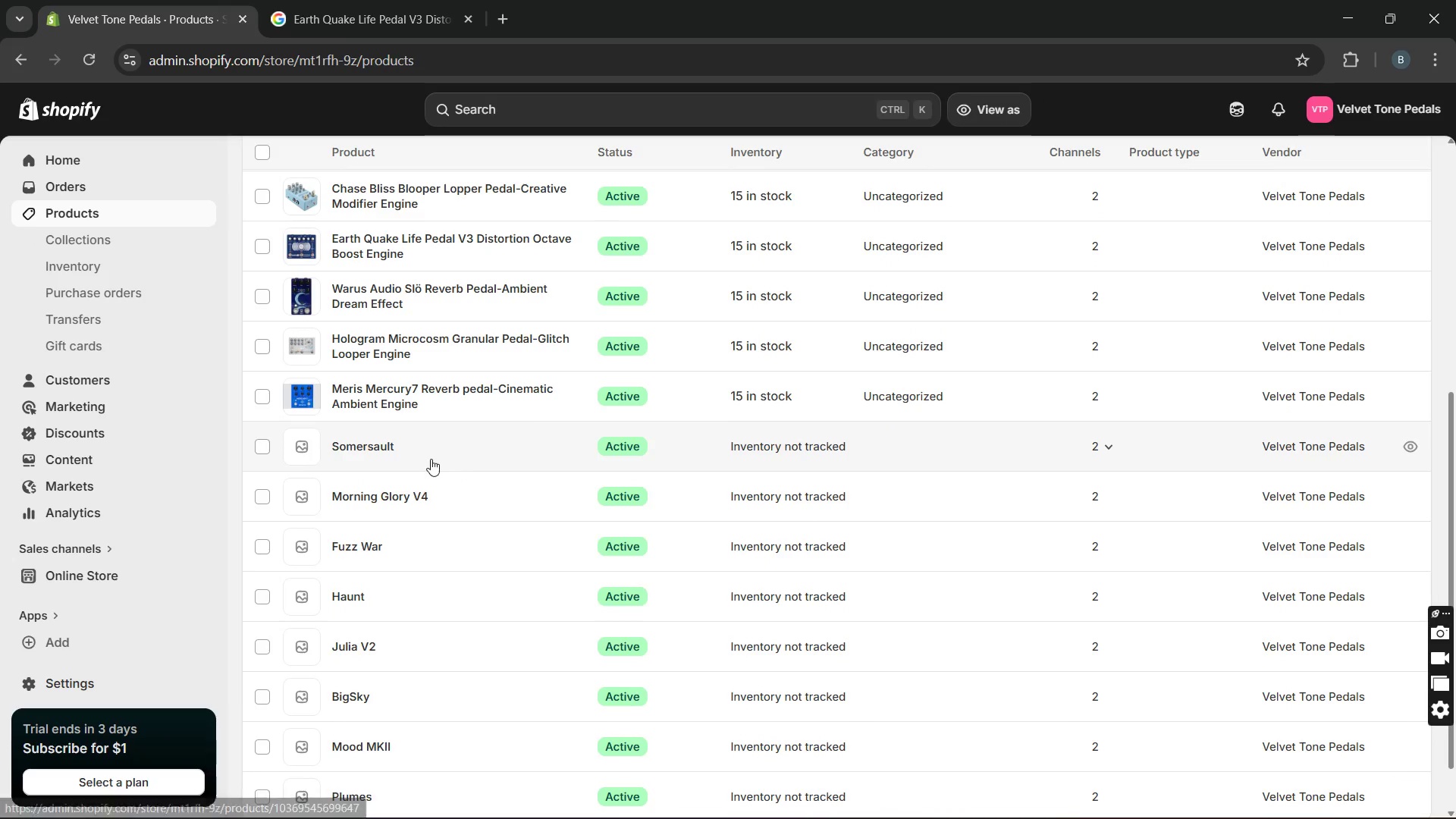 
wait(5.42)
 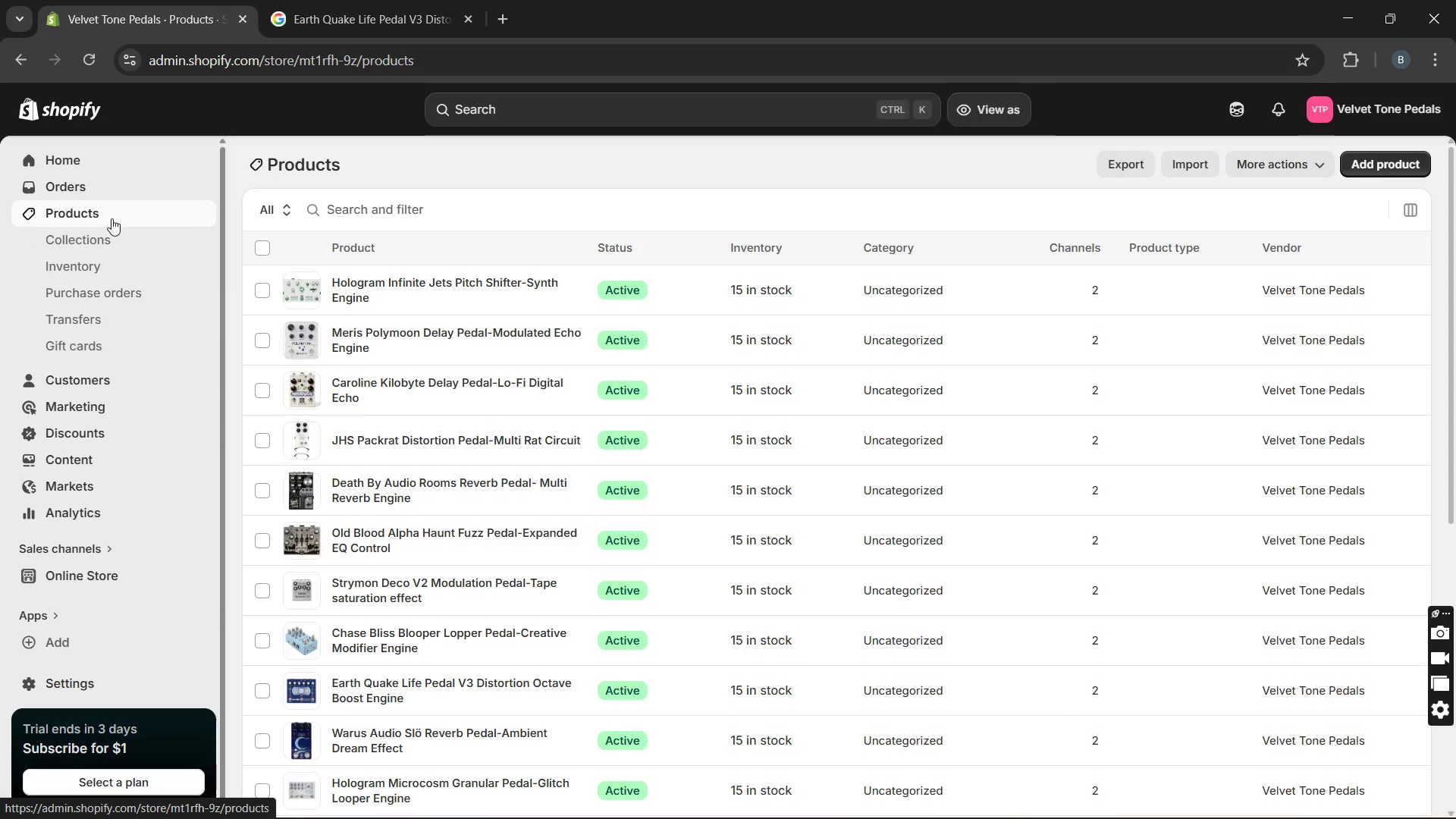 
left_click([414, 457])
 